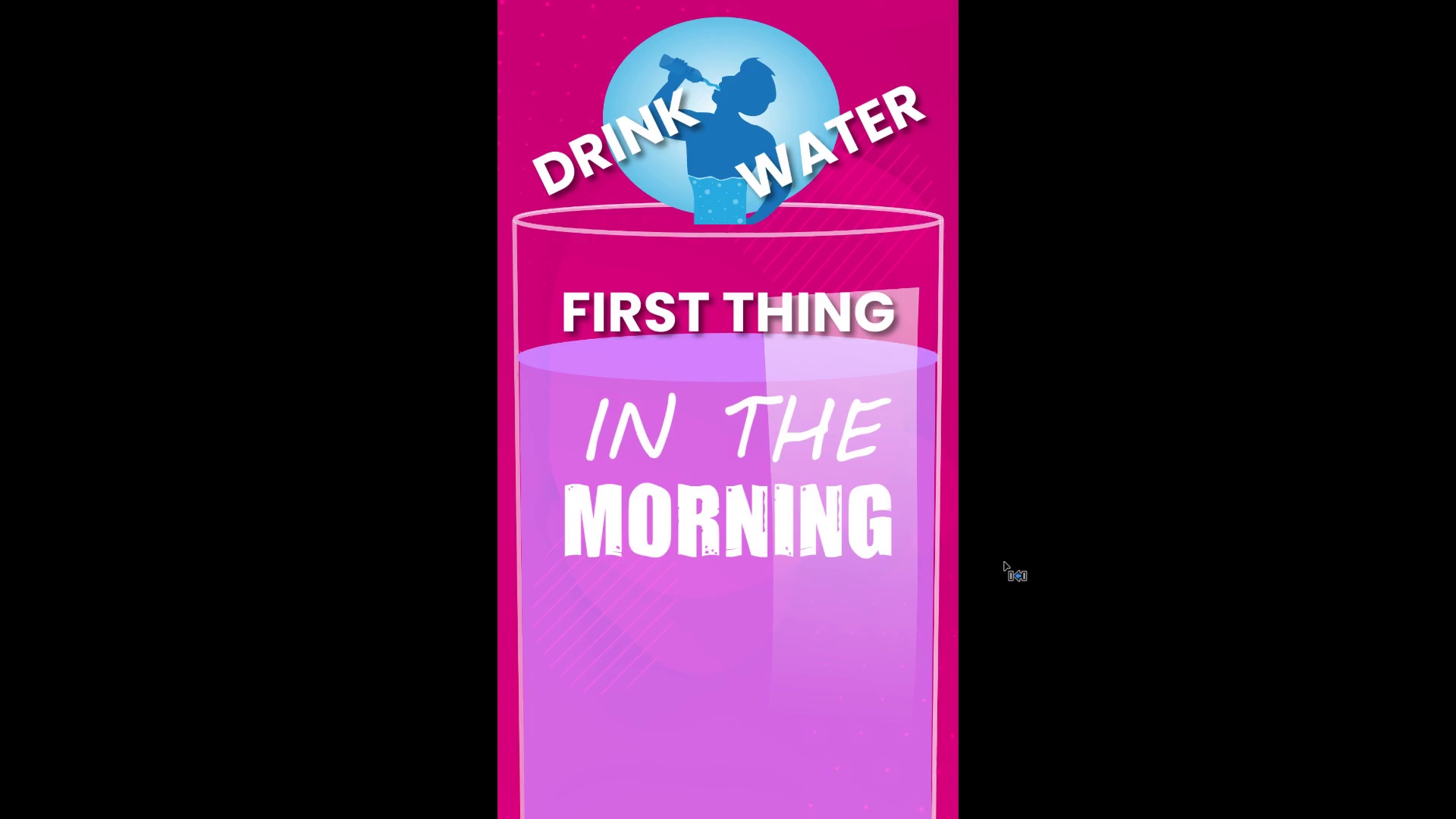 
hold_key(key=ControlLeft, duration=1.5)
 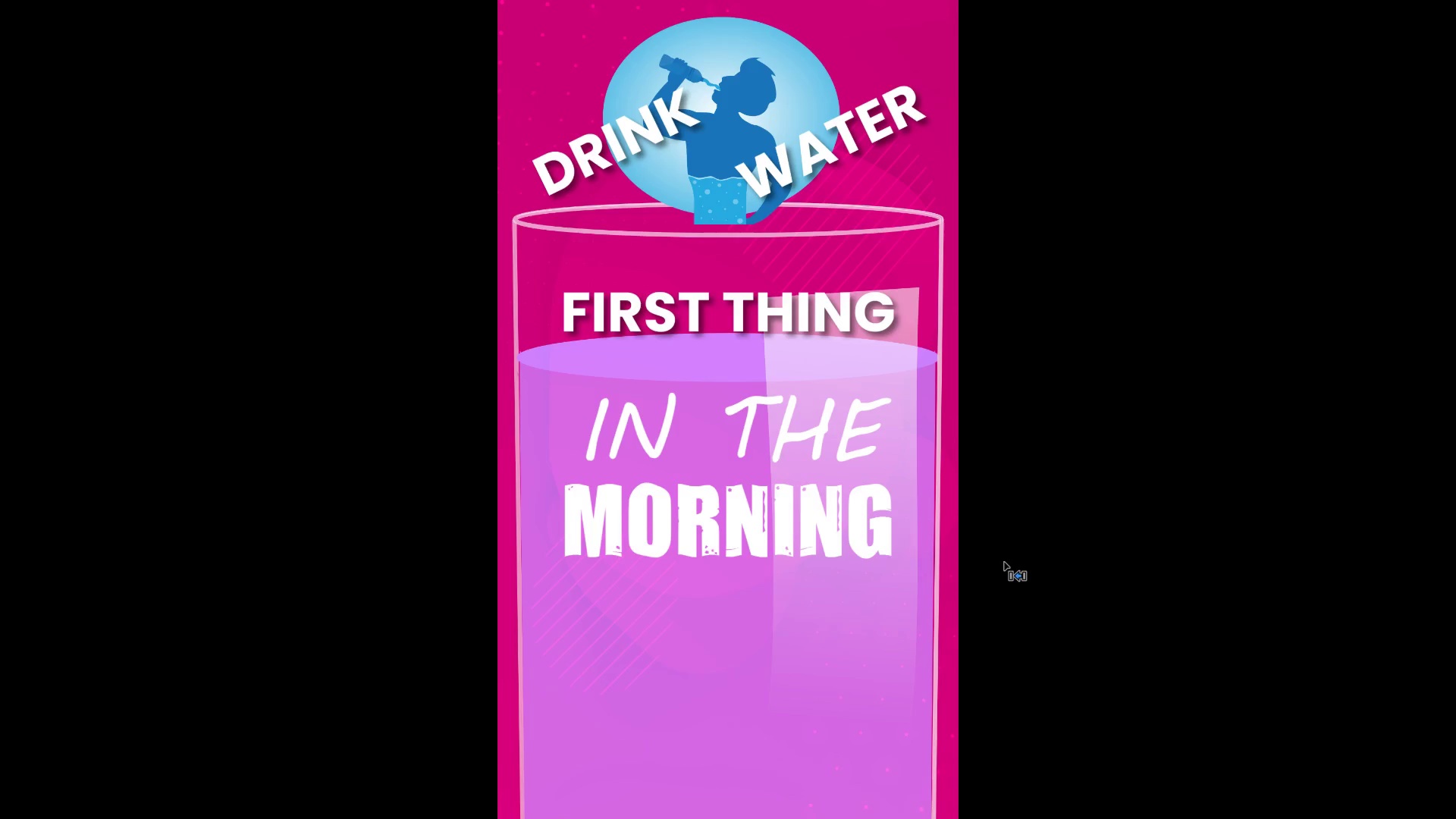 
hold_key(key=ControlLeft, duration=1.5)
 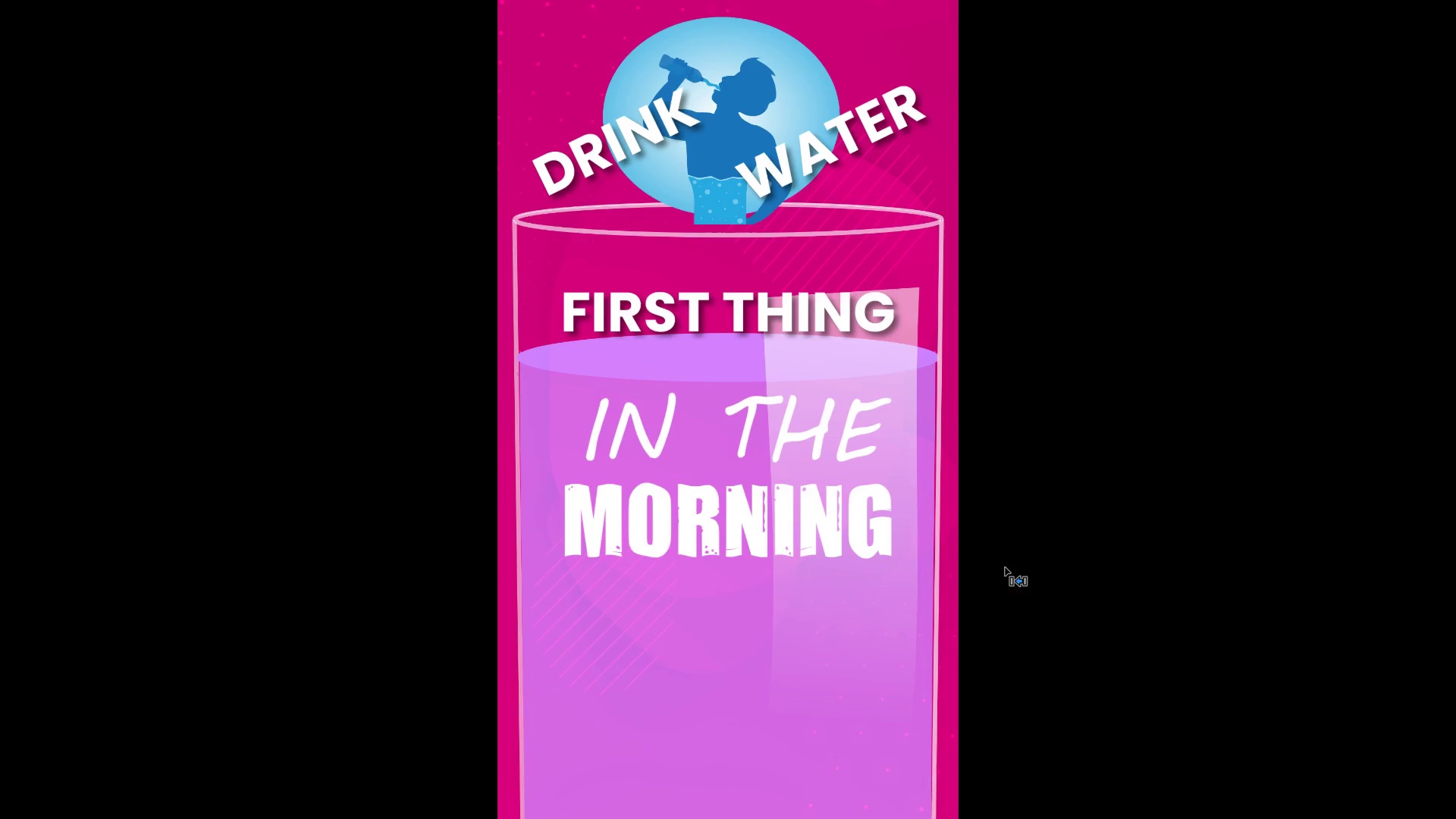 
hold_key(key=ControlLeft, duration=1.52)
 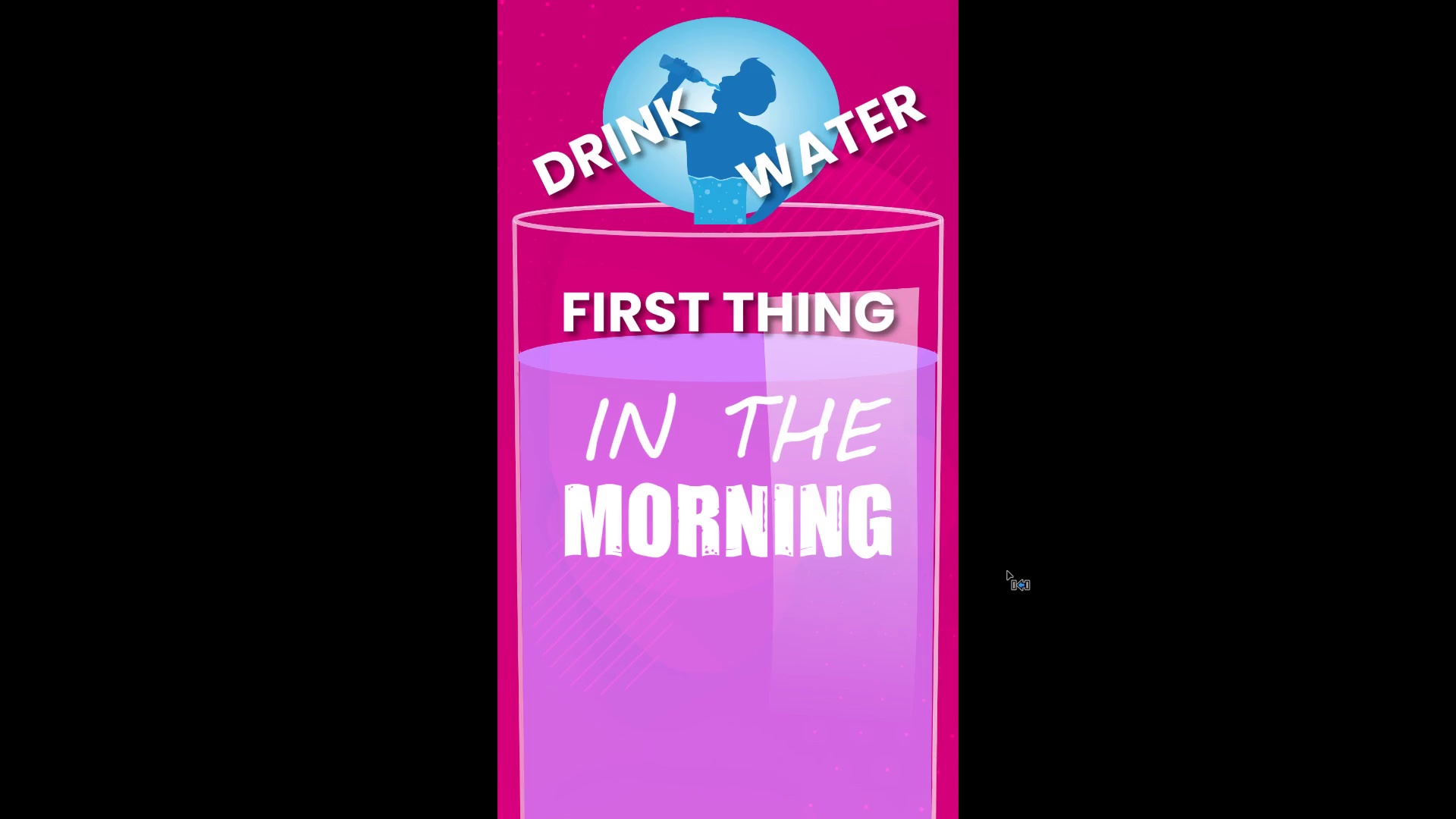 
key(Control+Backquote)
 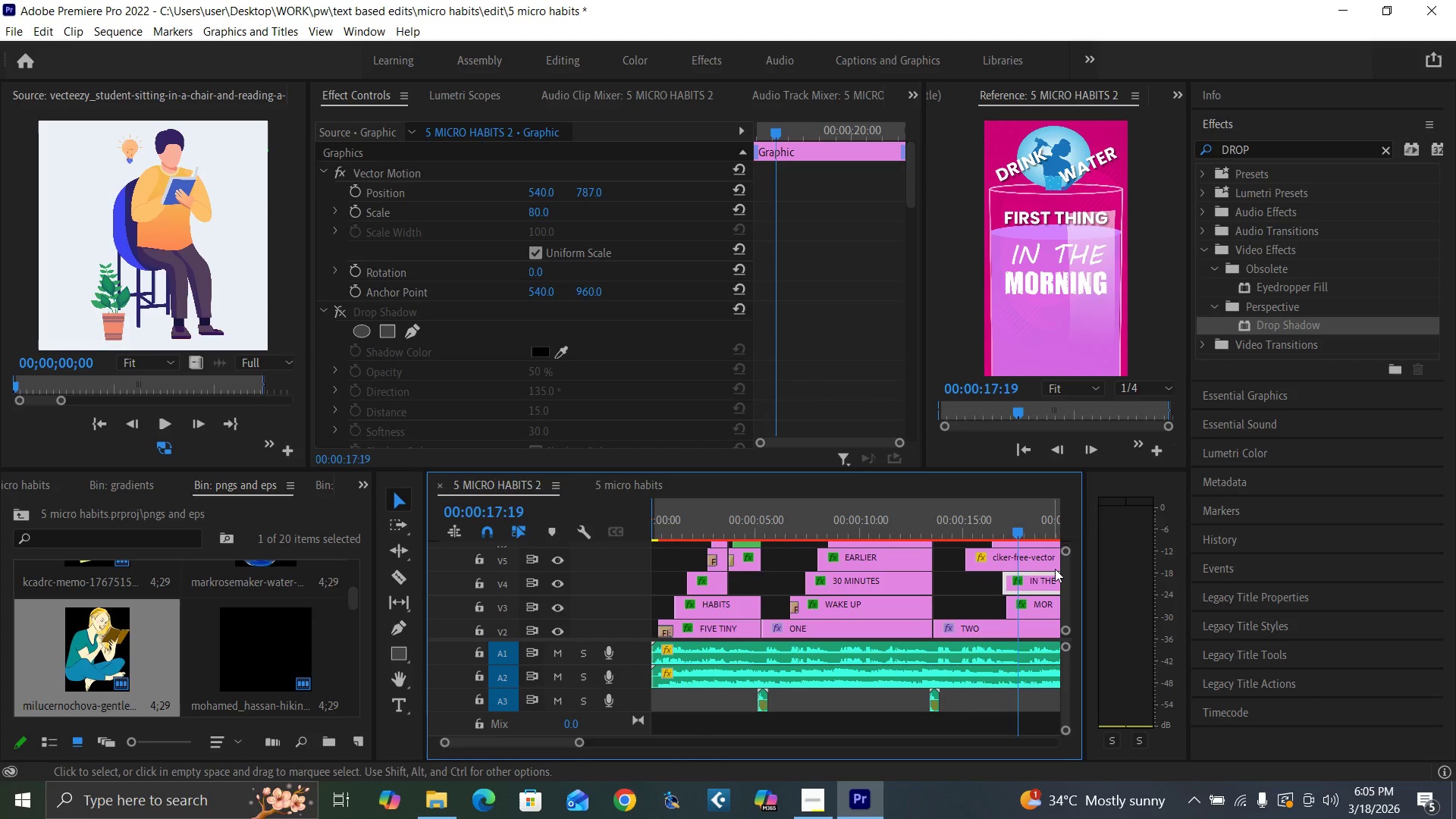 
left_click([1042, 557])
 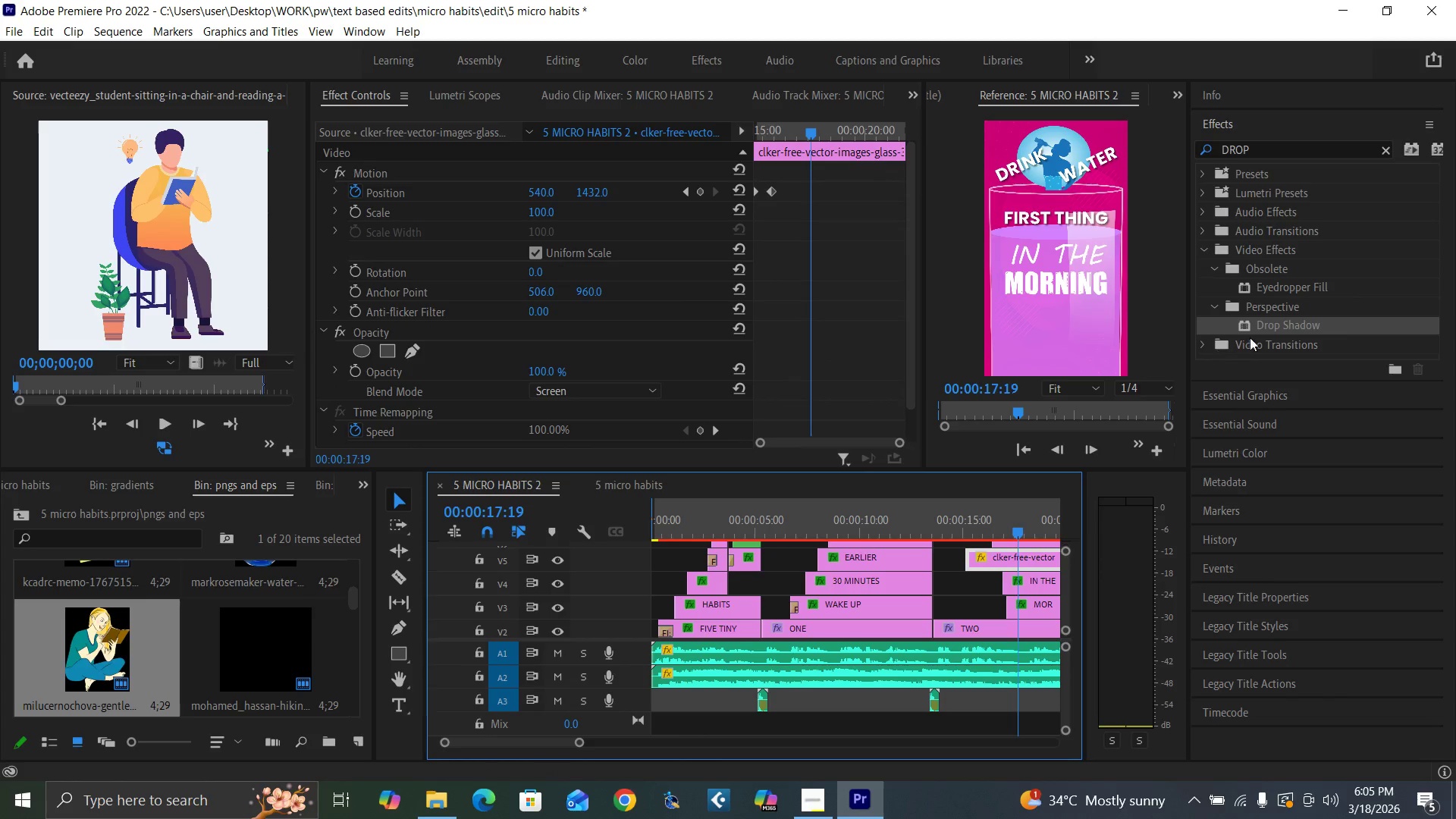 
left_click_drag(start_coordinate=[1254, 326], to_coordinate=[1023, 557])
 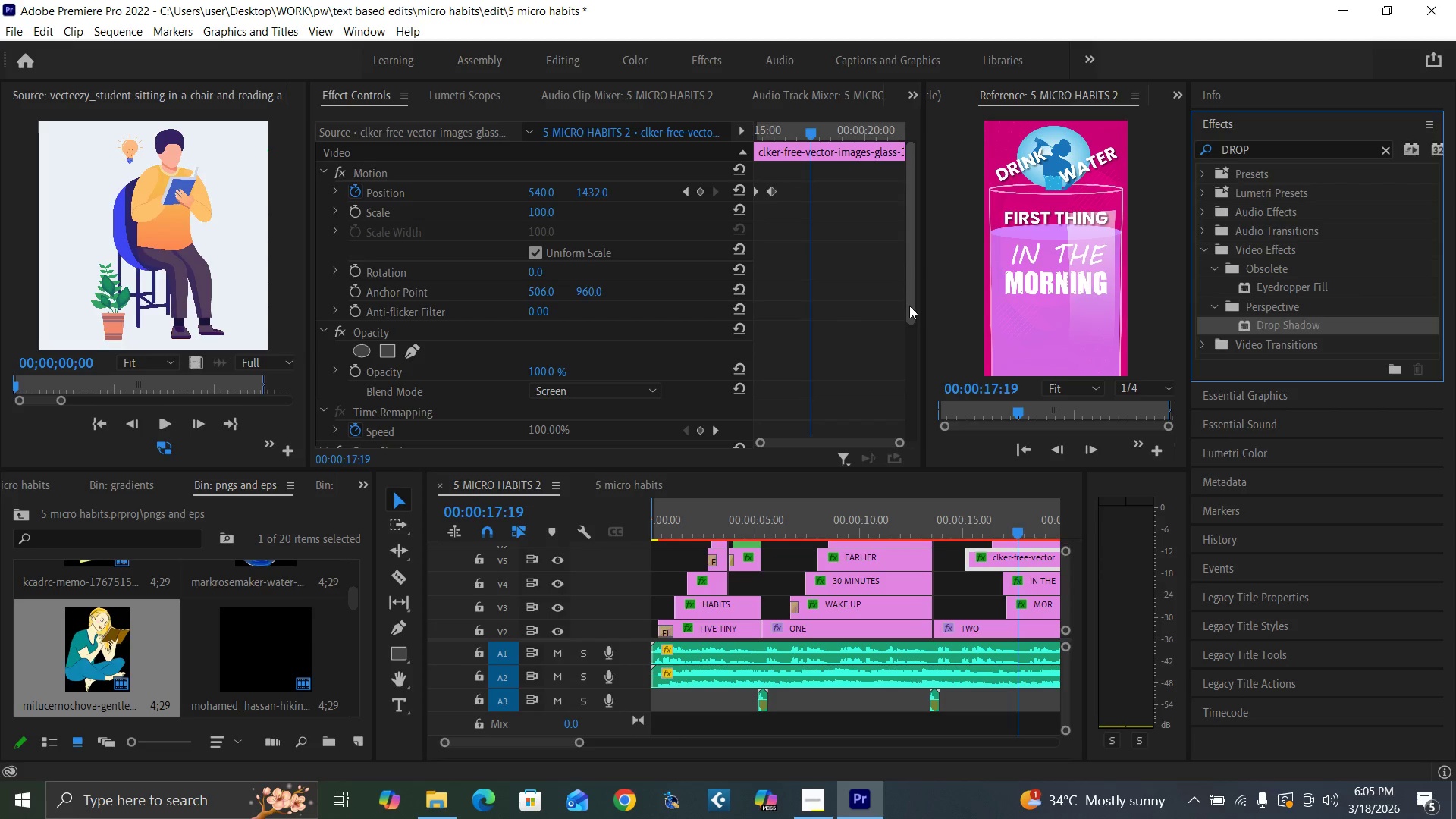 
left_click_drag(start_coordinate=[912, 306], to_coordinate=[899, 400])
 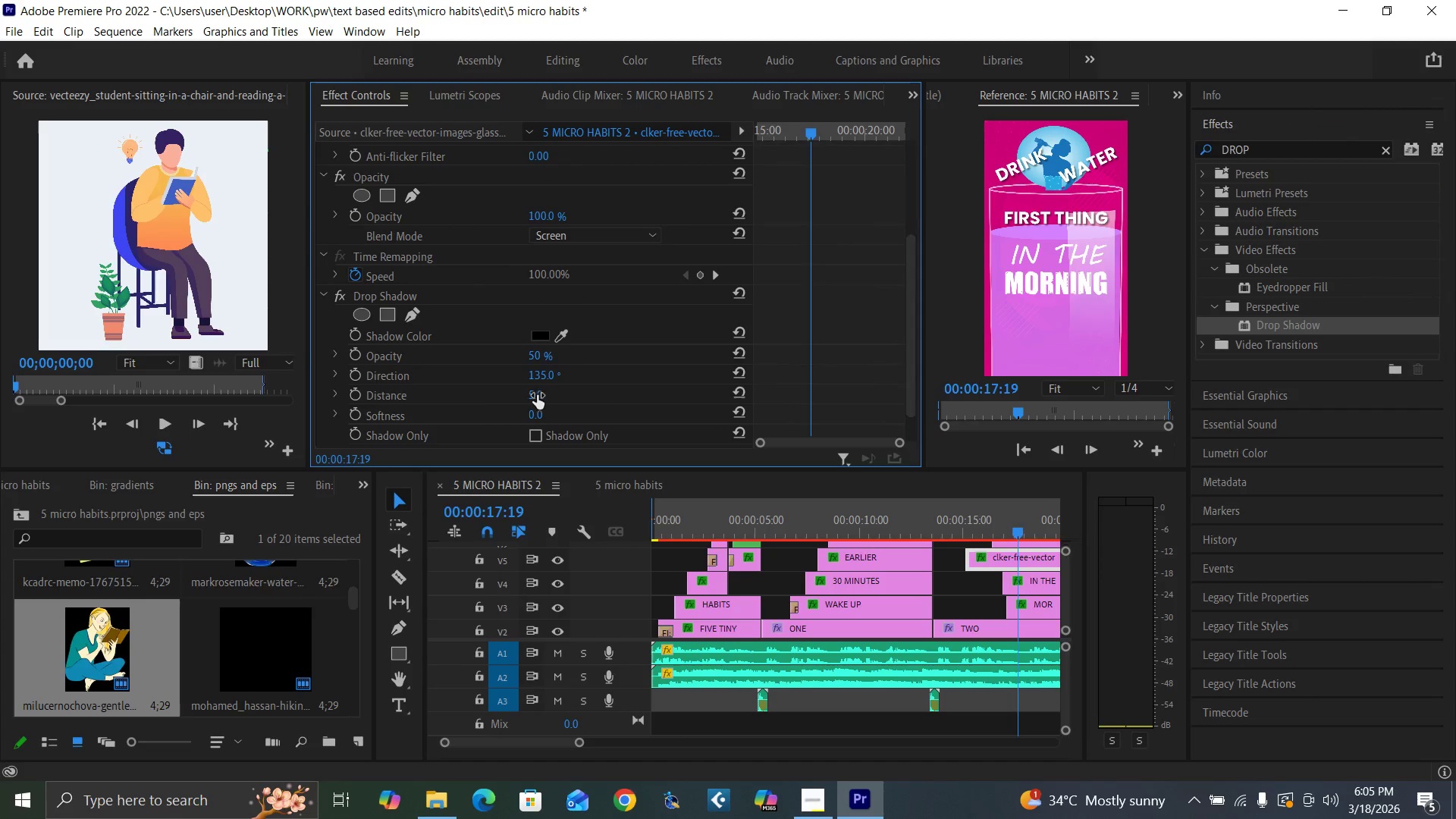 
left_click([537, 395])
 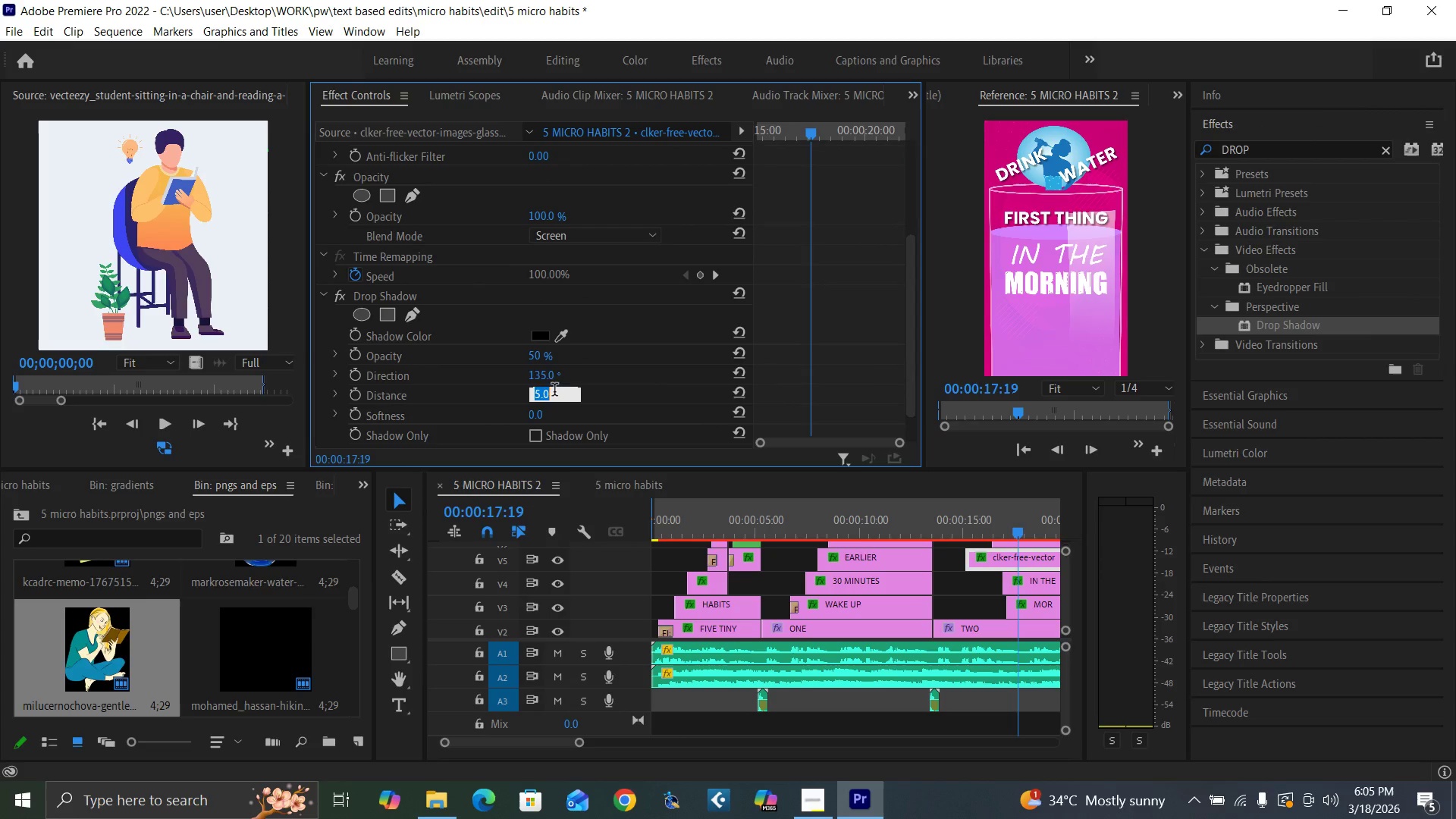 
type(15)
 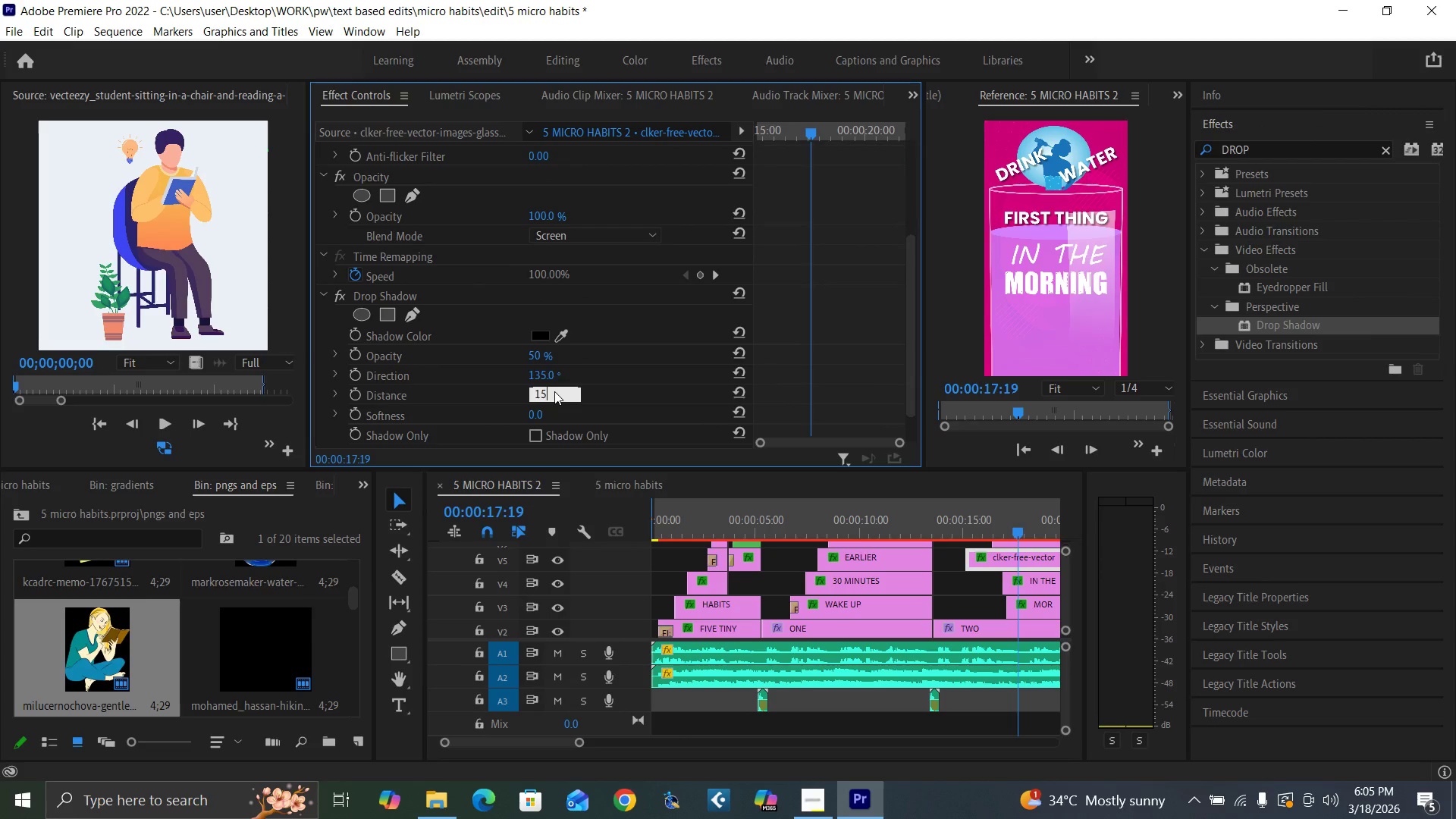 
key(Enter)
 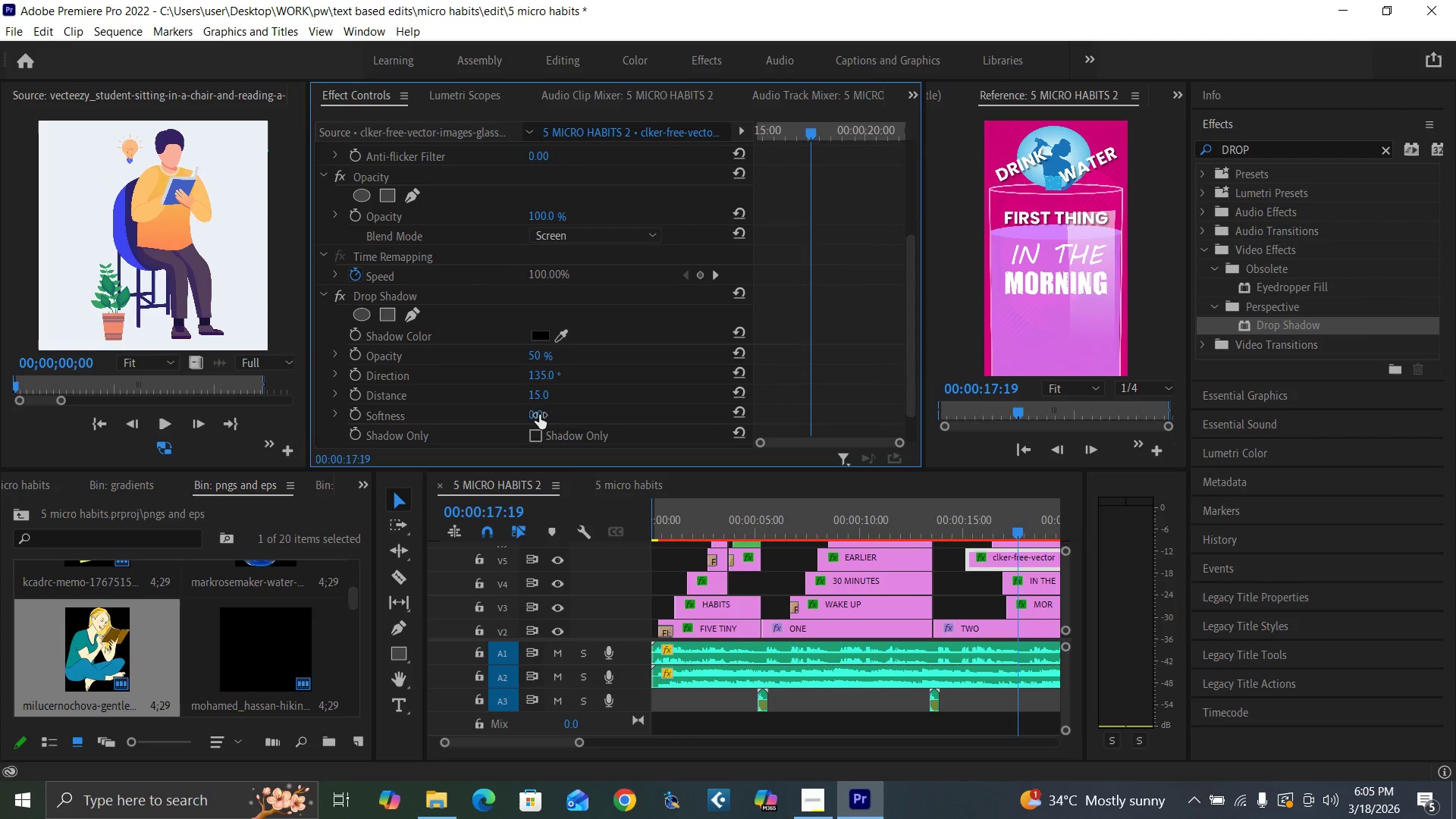 
left_click([537, 415])
 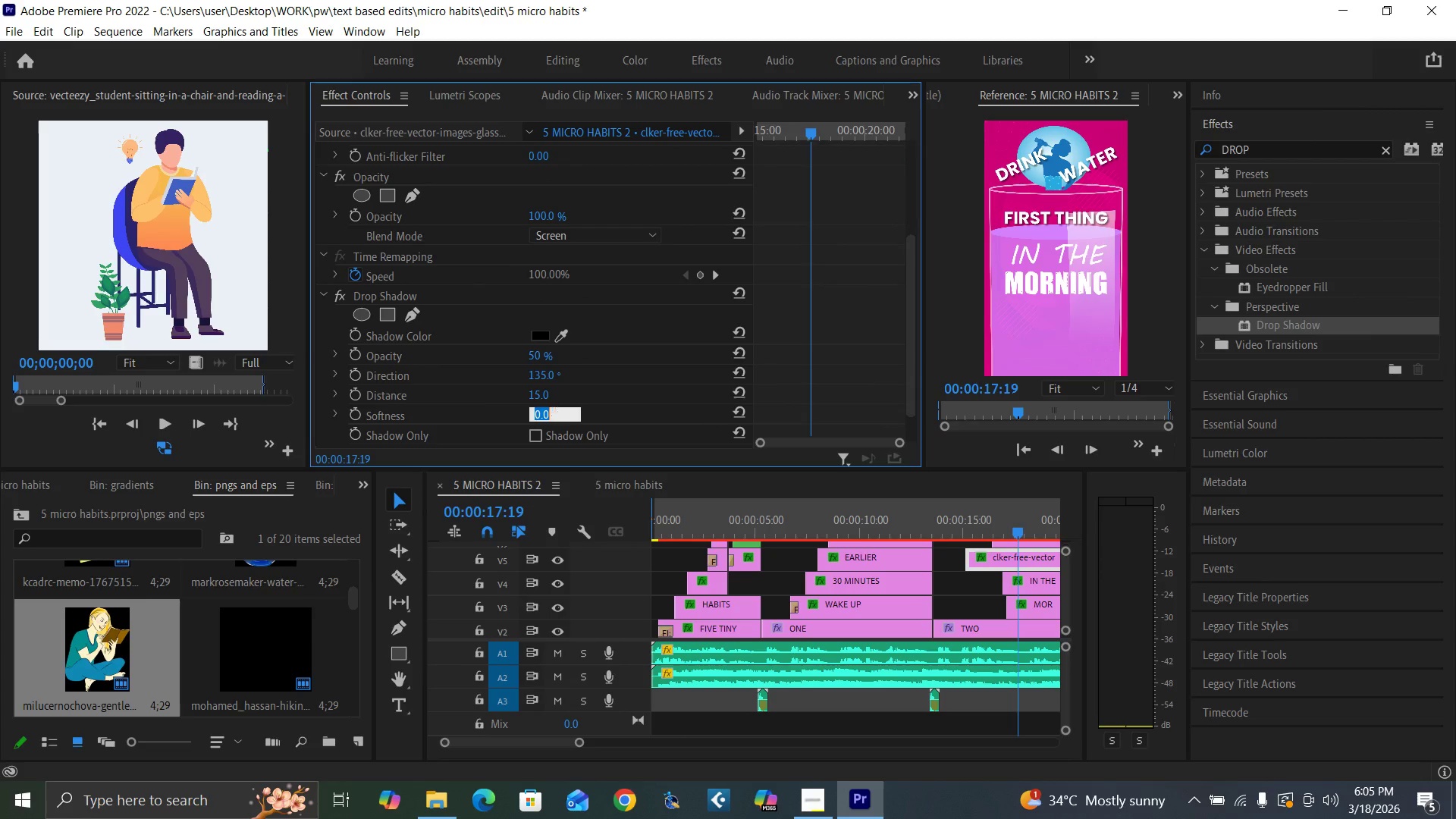 
type(30)
 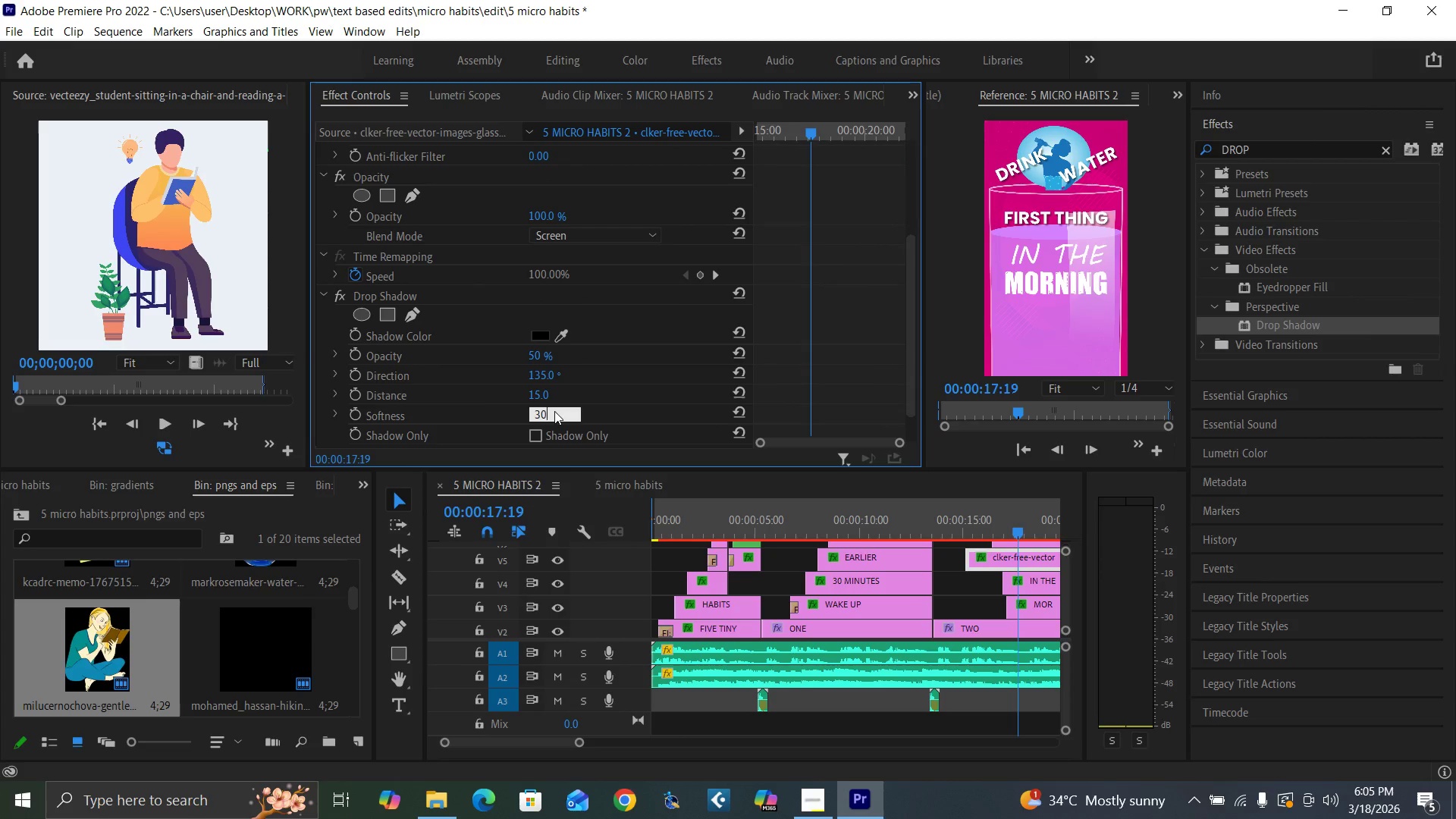 
key(Enter)
 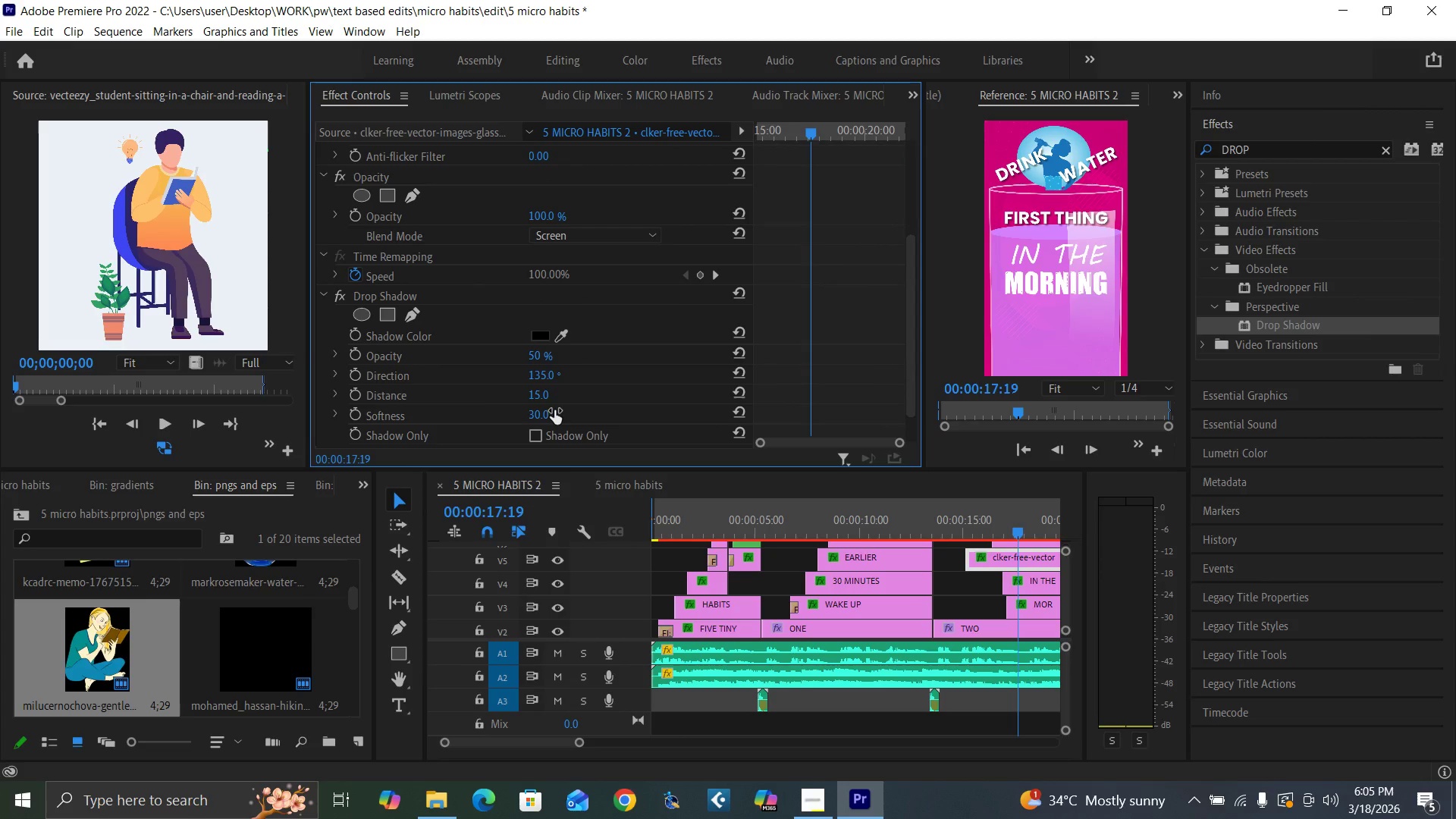 
key(Control+Backquote)
 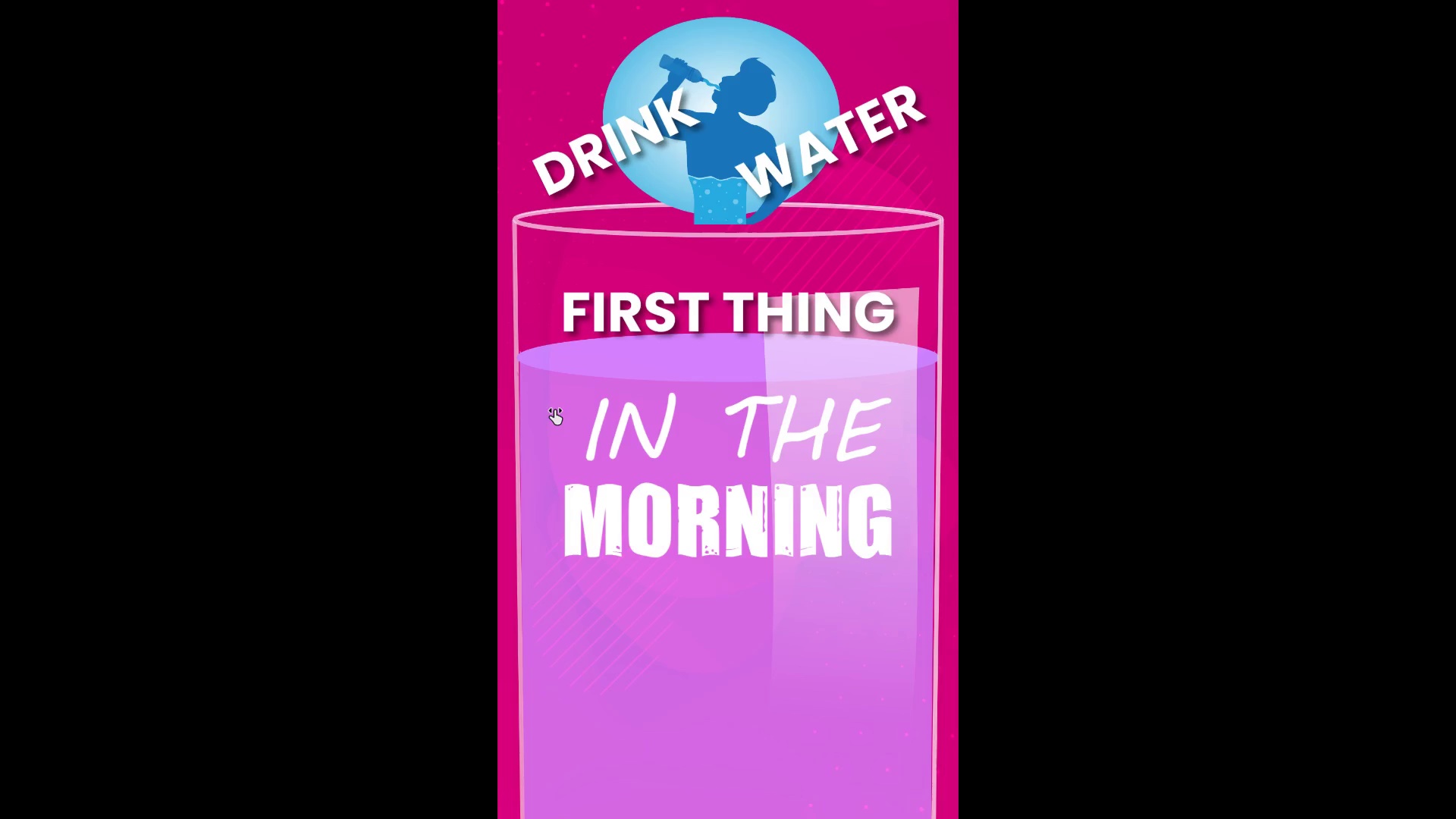 
hold_key(key=ControlLeft, duration=1.5)
 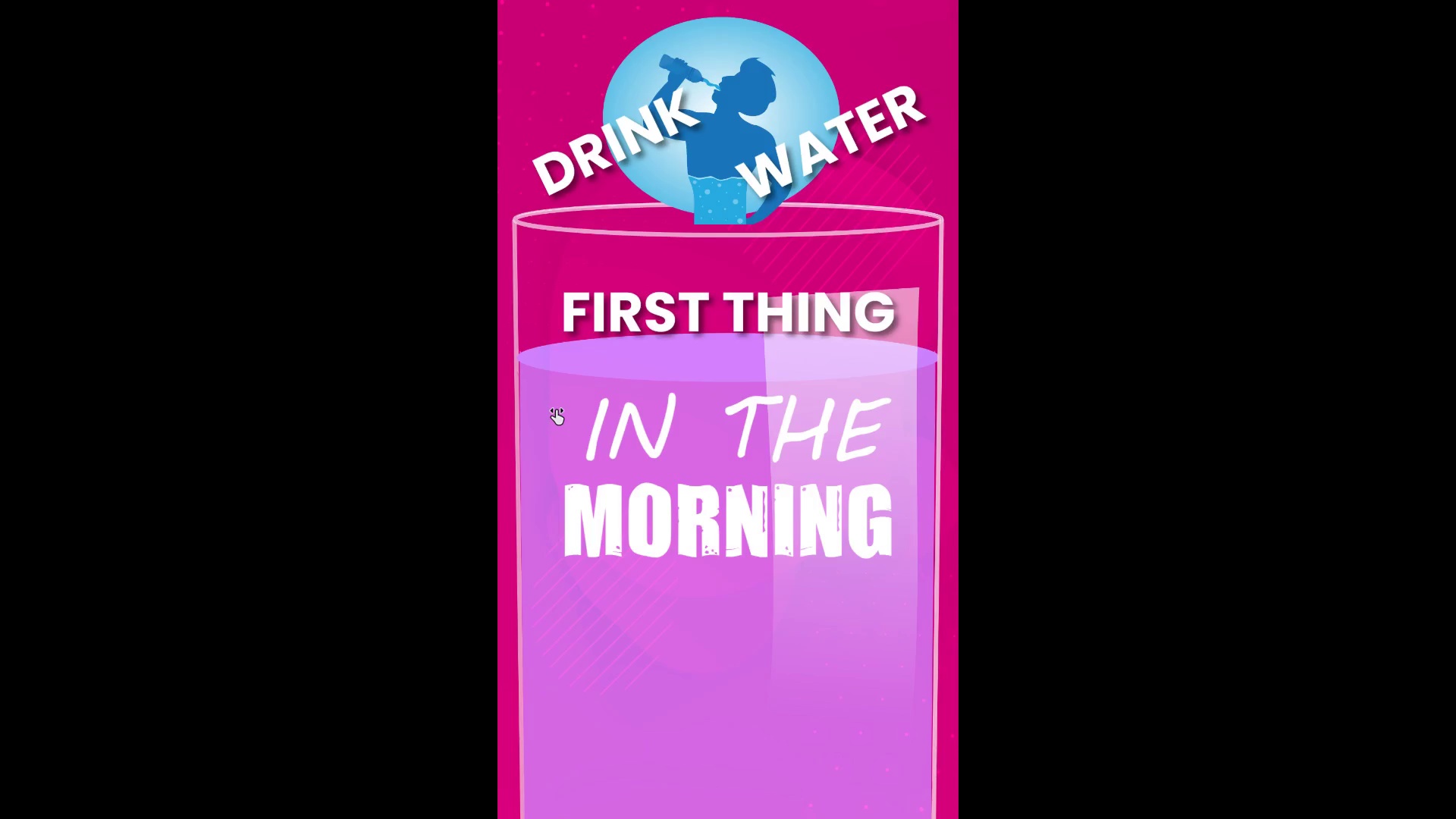 
key(Control+Backquote)
 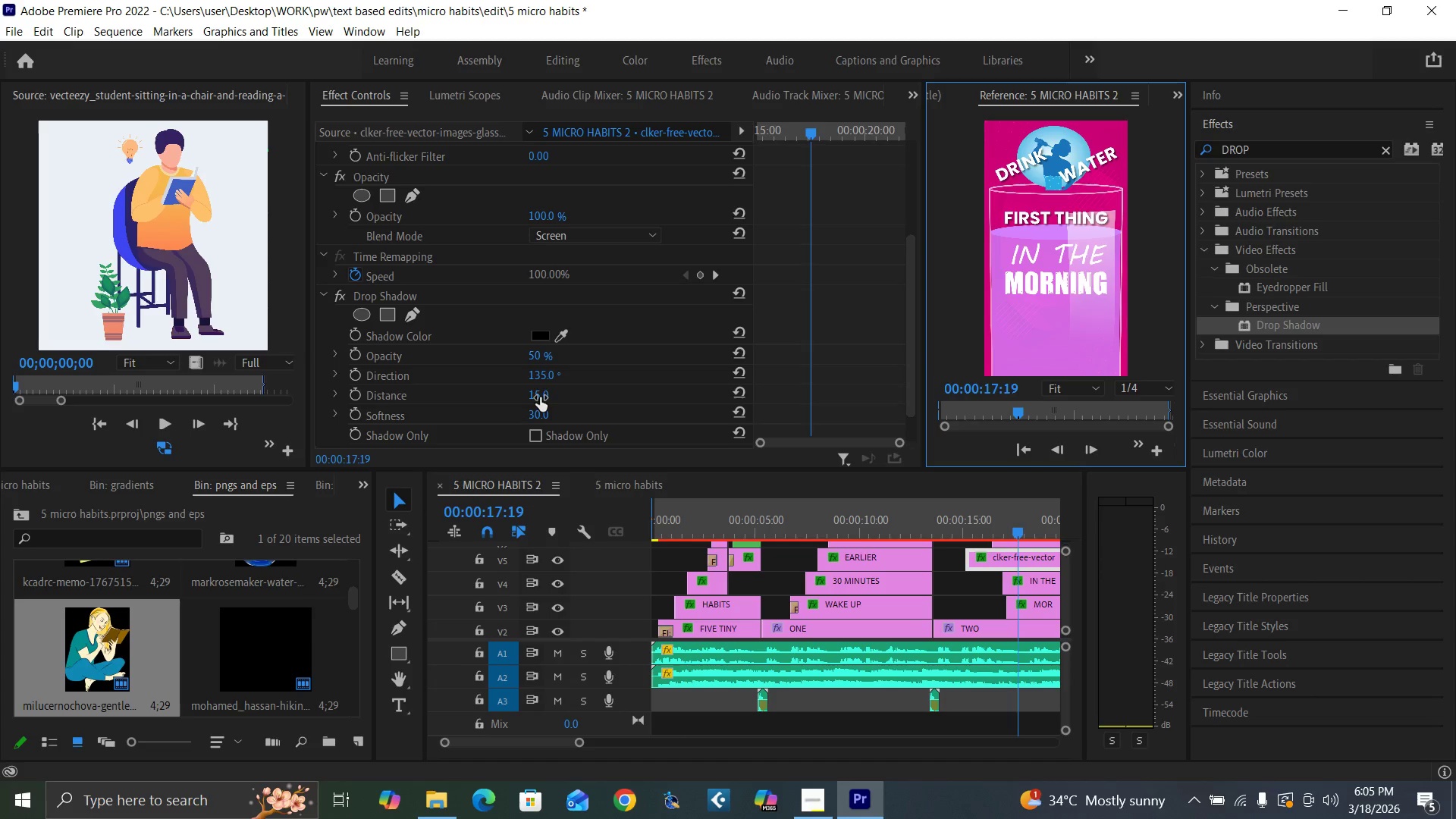 
left_click_drag(start_coordinate=[538, 395], to_coordinate=[714, 388])
 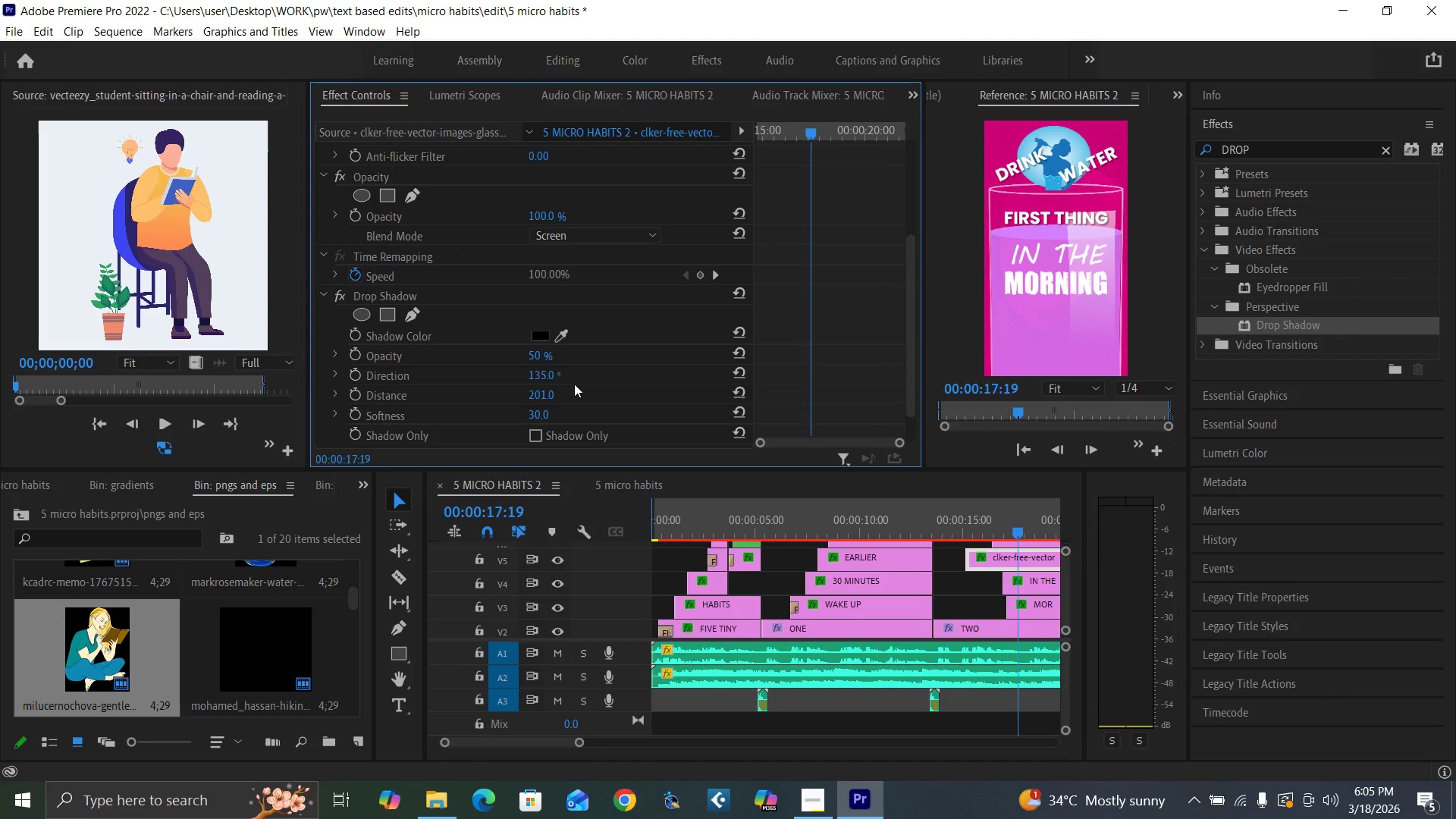 
key(Control+Backquote)
 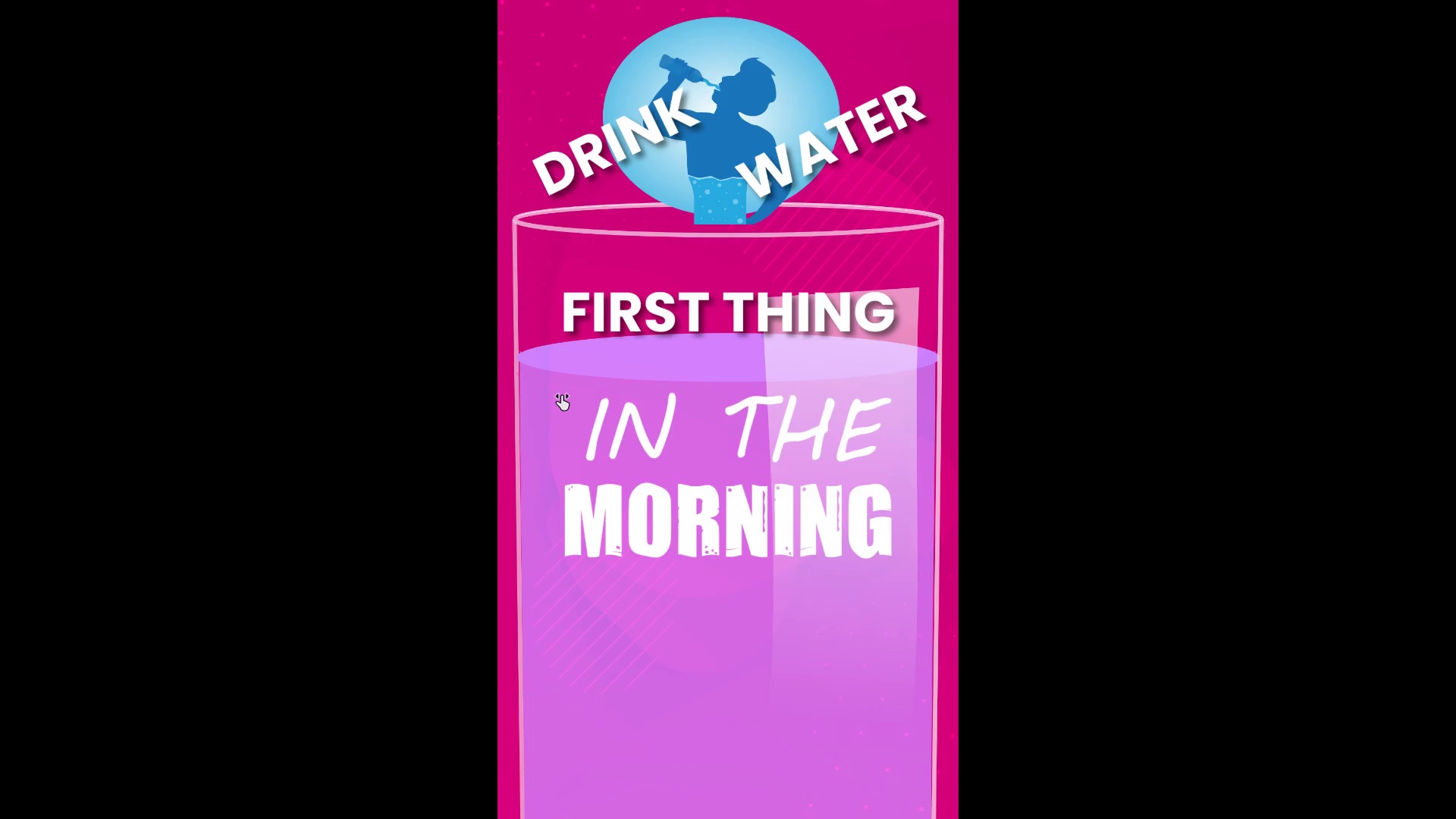 
key(Control+Backquote)
 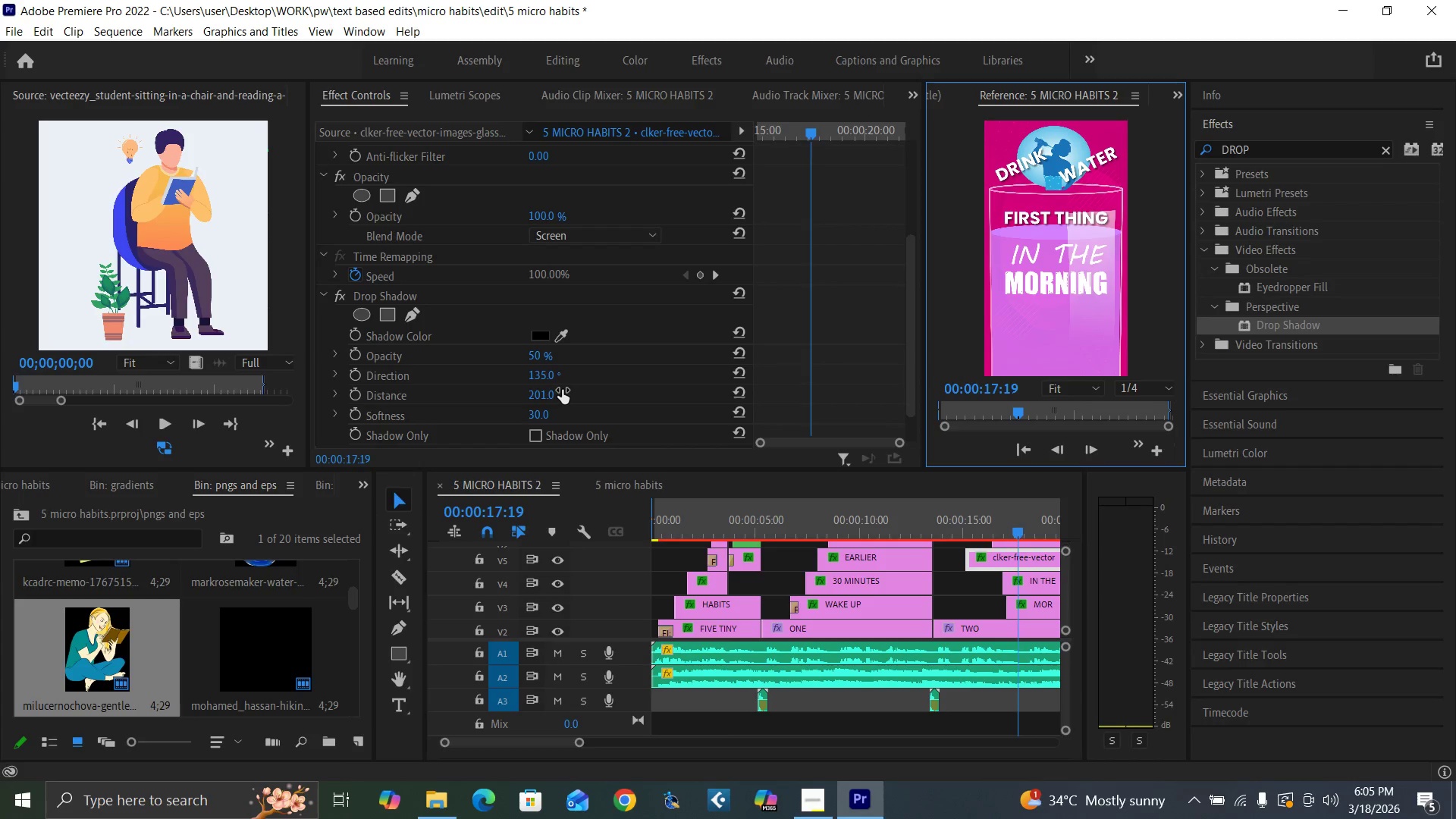 
key(Control+Z)
 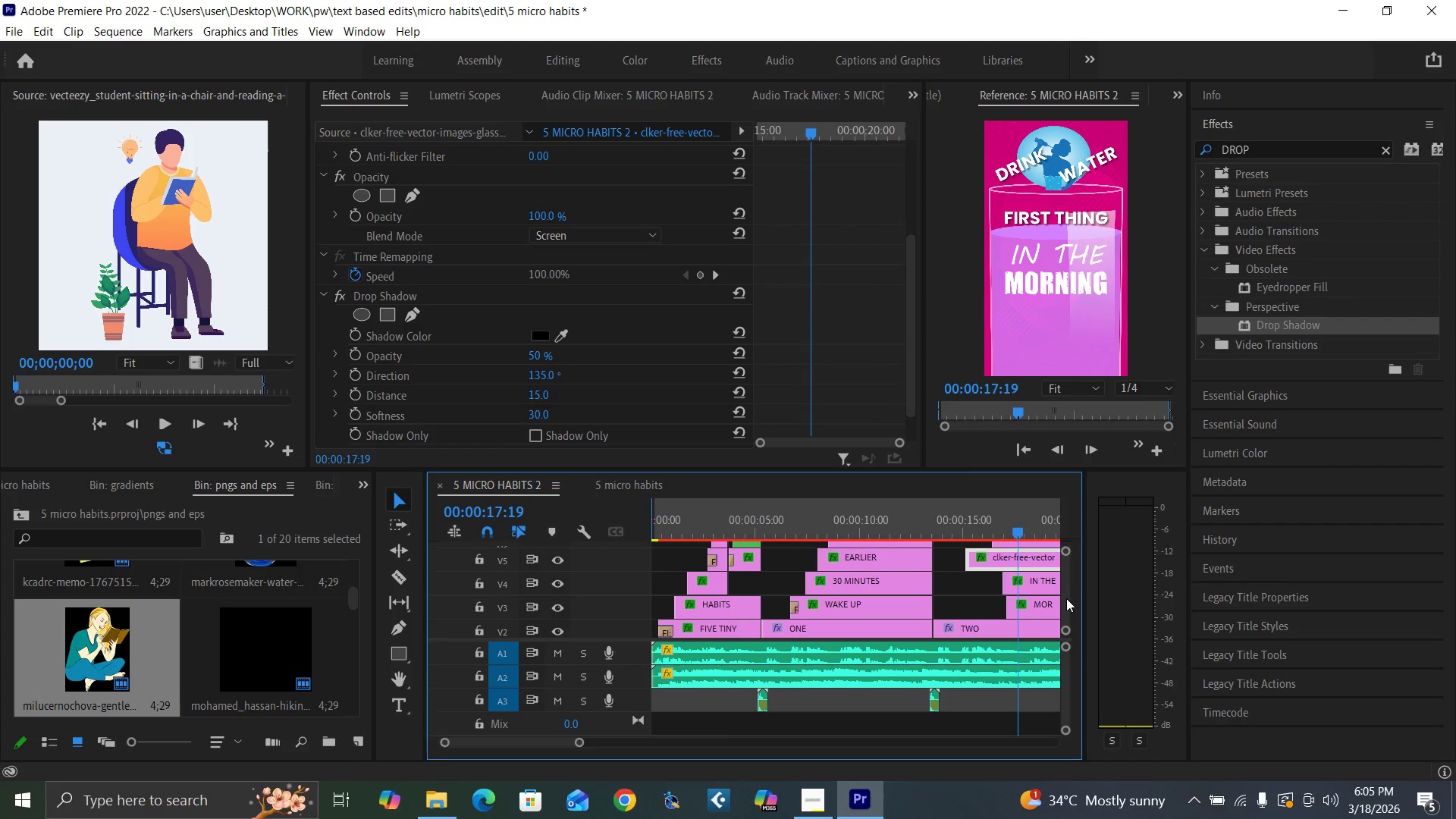 
left_click([1066, 598])
 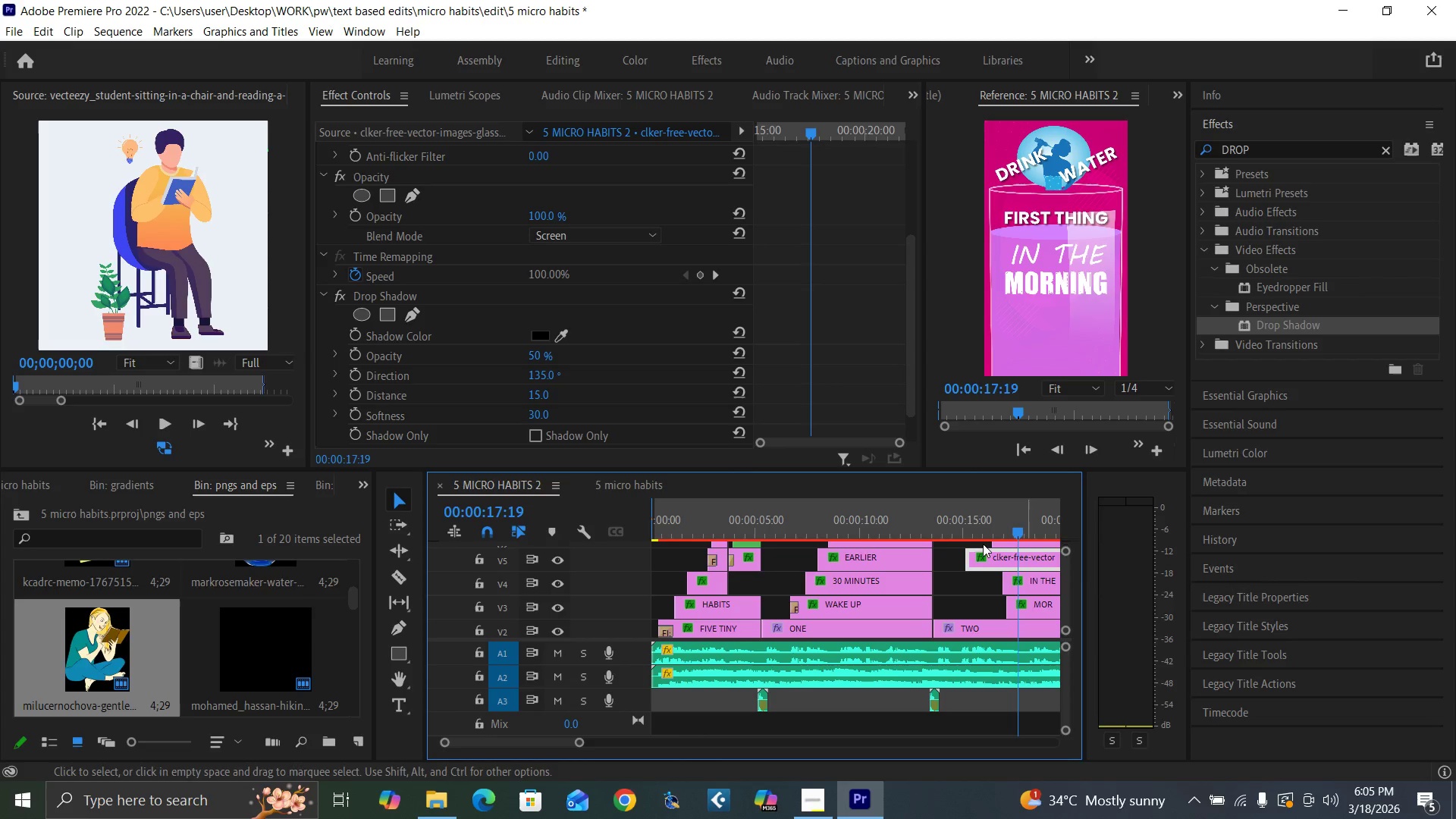 
left_click([375, 297])
 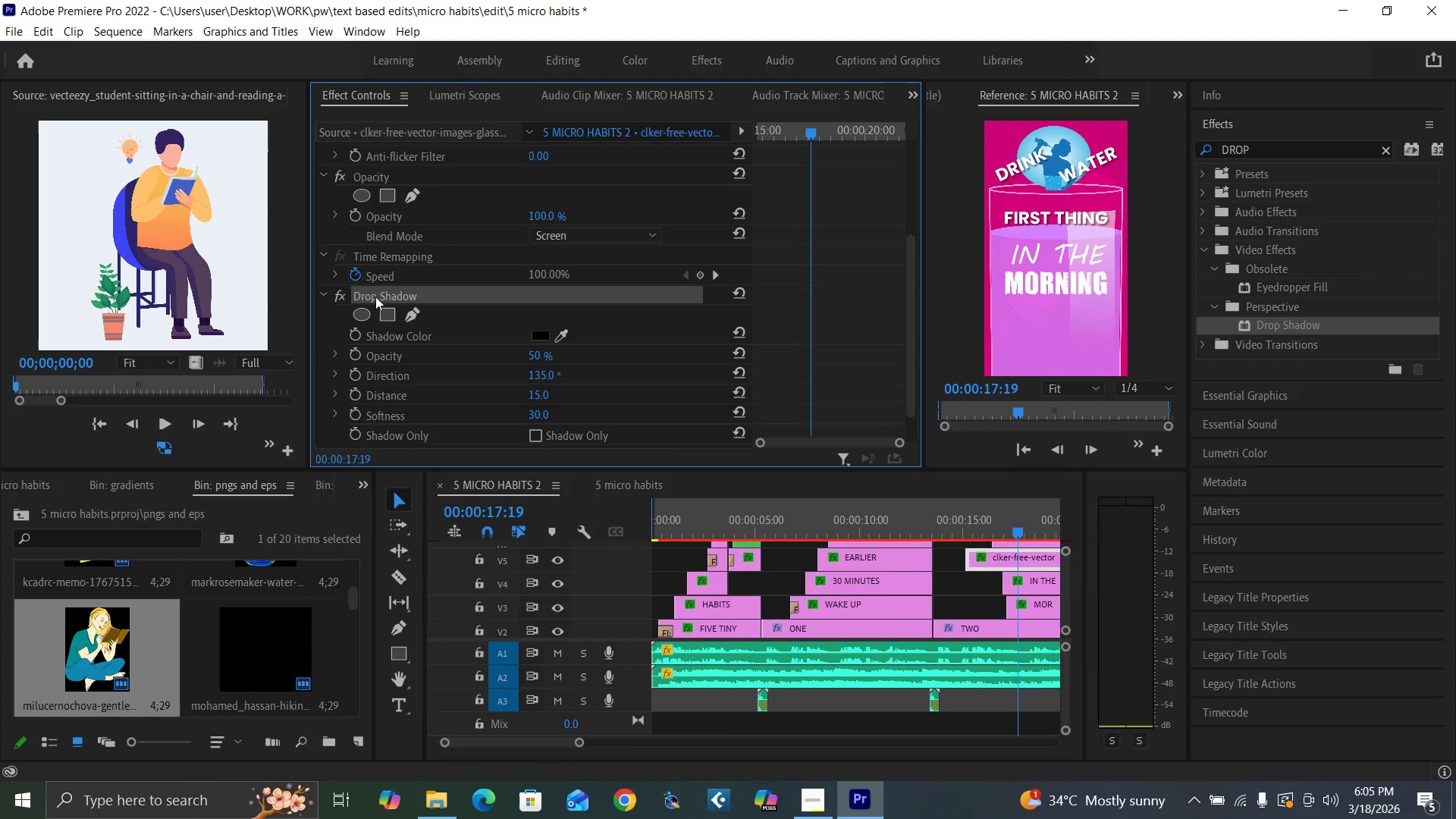 
key(Delete)
 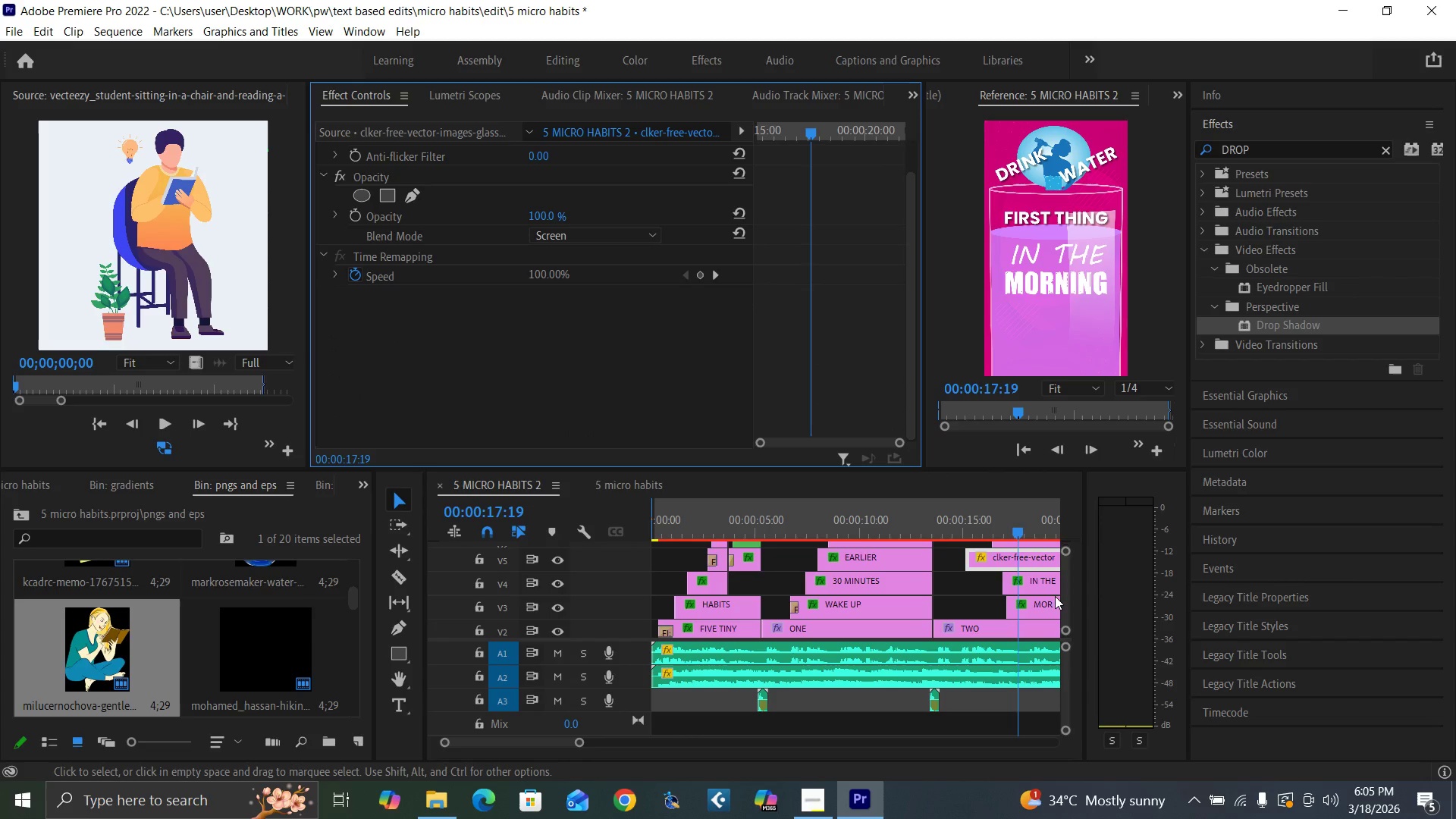 
left_click_drag(start_coordinate=[1065, 608], to_coordinate=[1060, 607])
 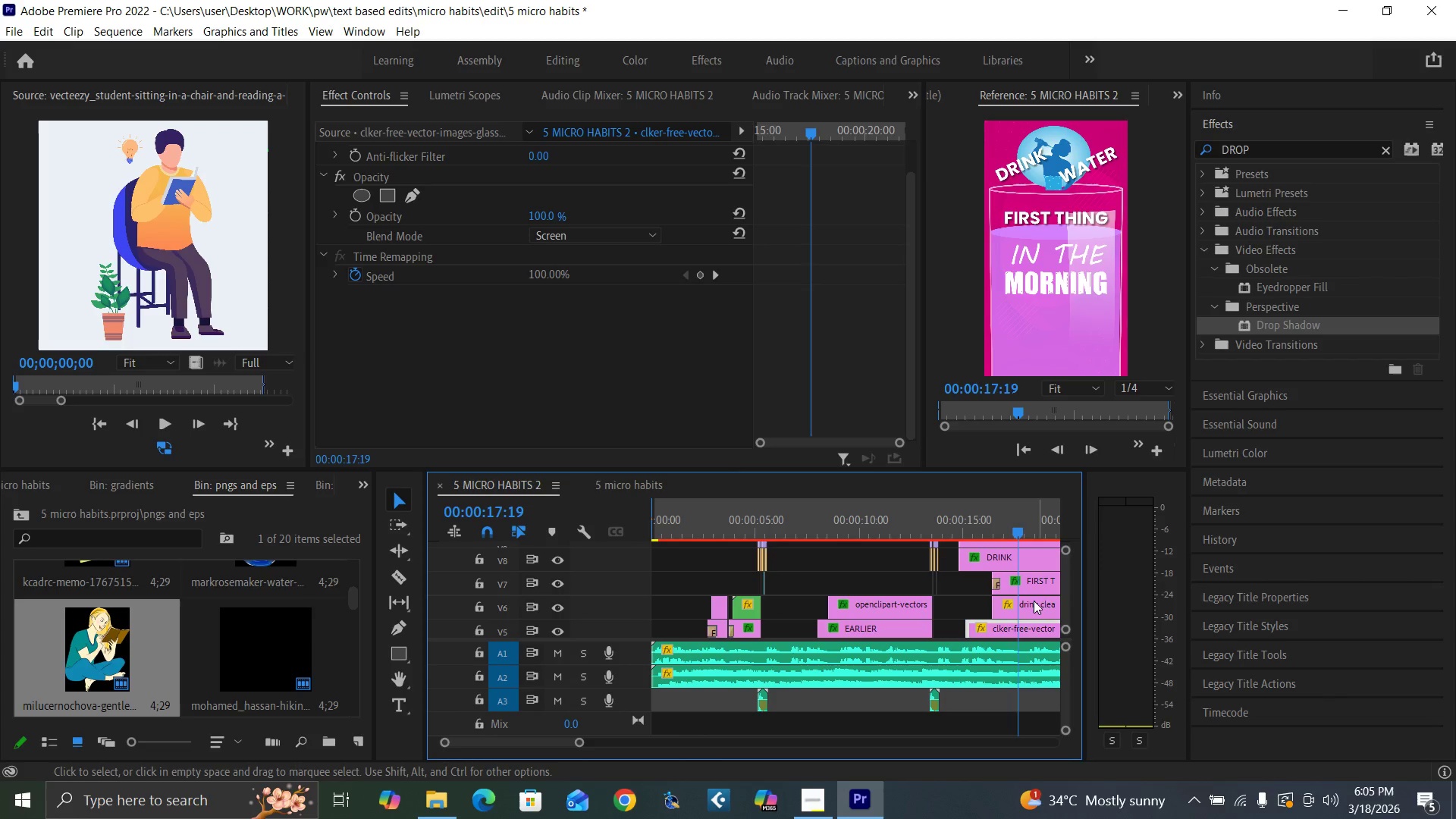 
left_click([1034, 601])
 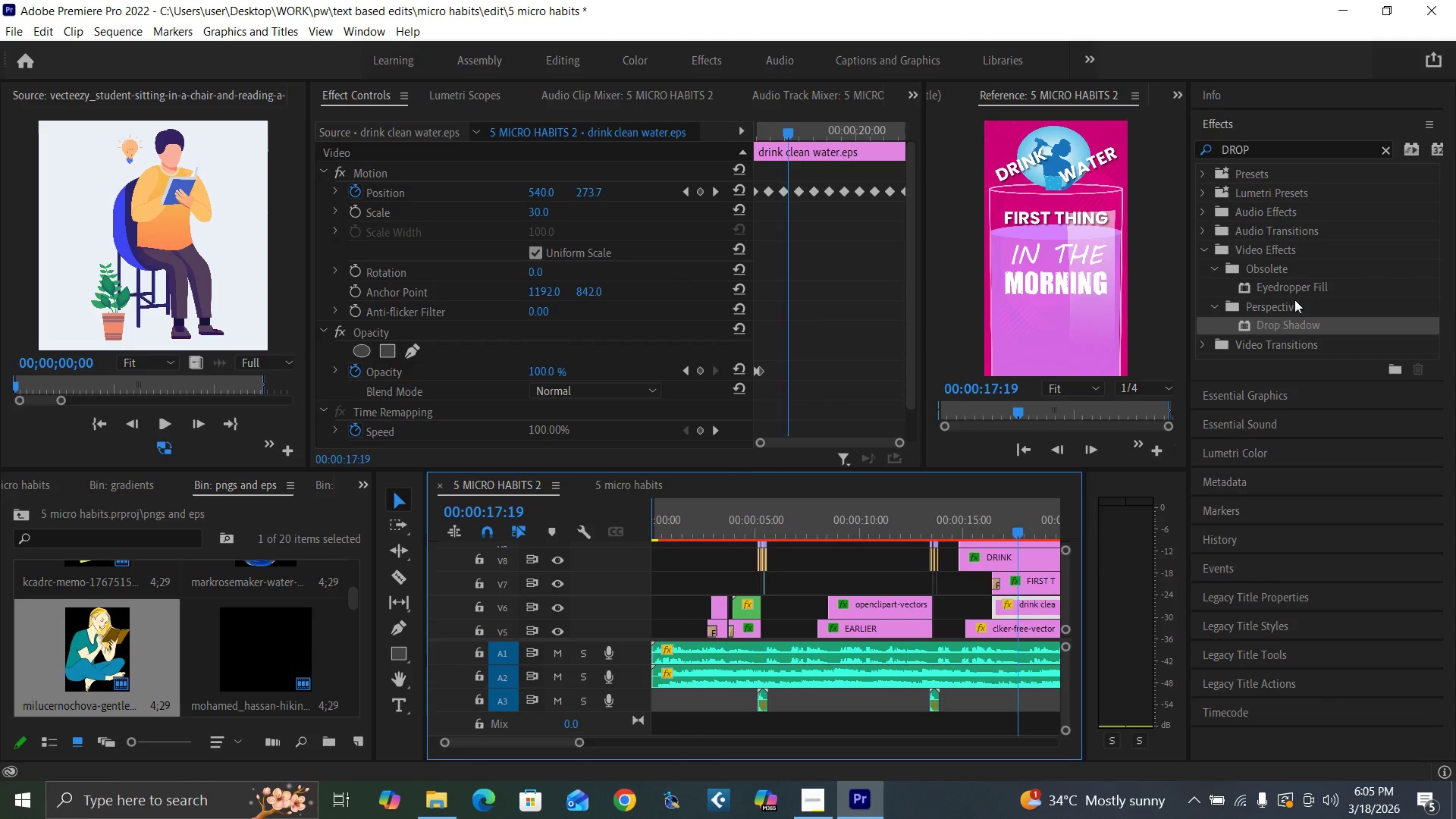 
left_click_drag(start_coordinate=[1286, 325], to_coordinate=[1042, 605])
 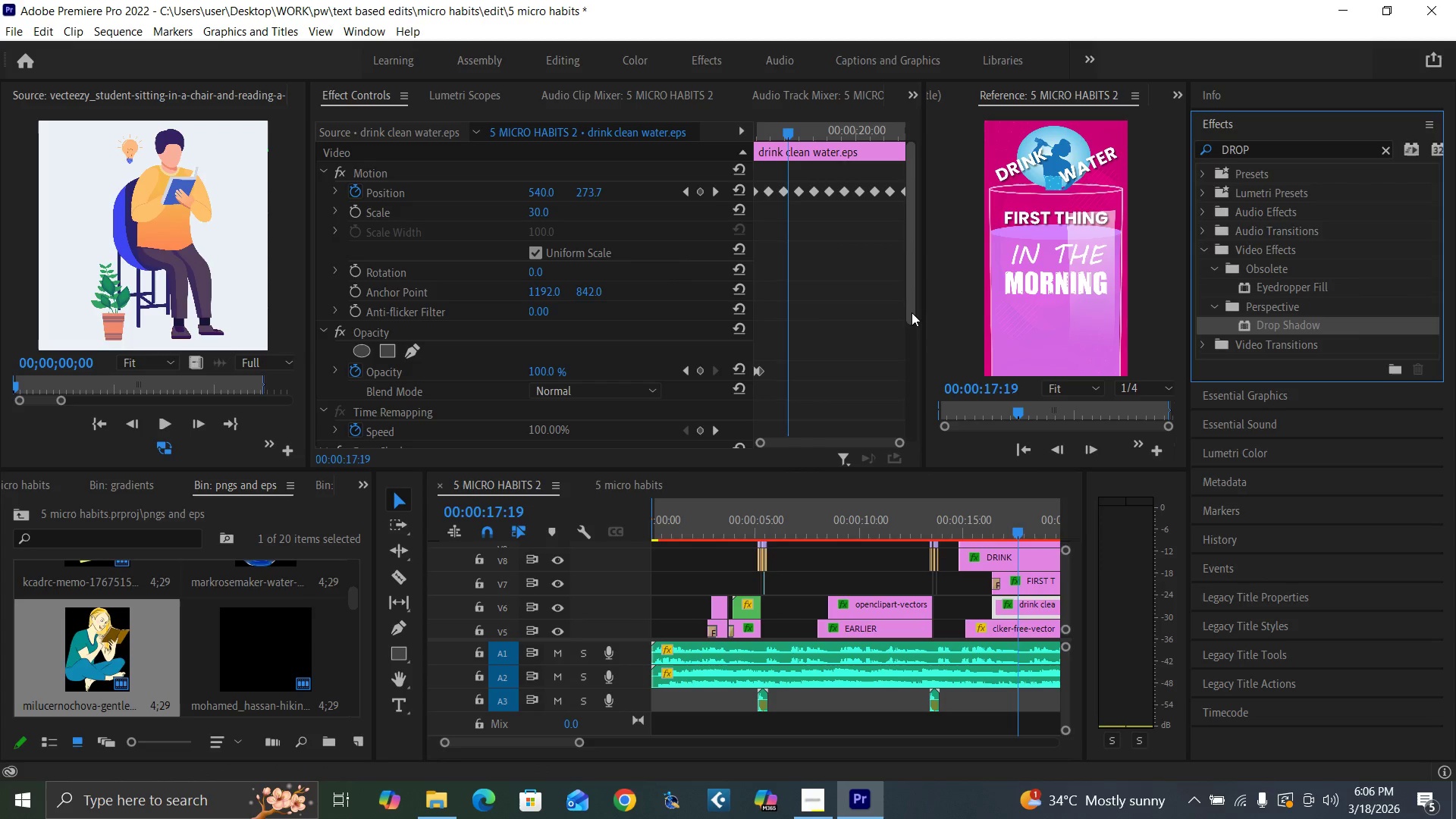 
left_click_drag(start_coordinate=[910, 312], to_coordinate=[908, 410])
 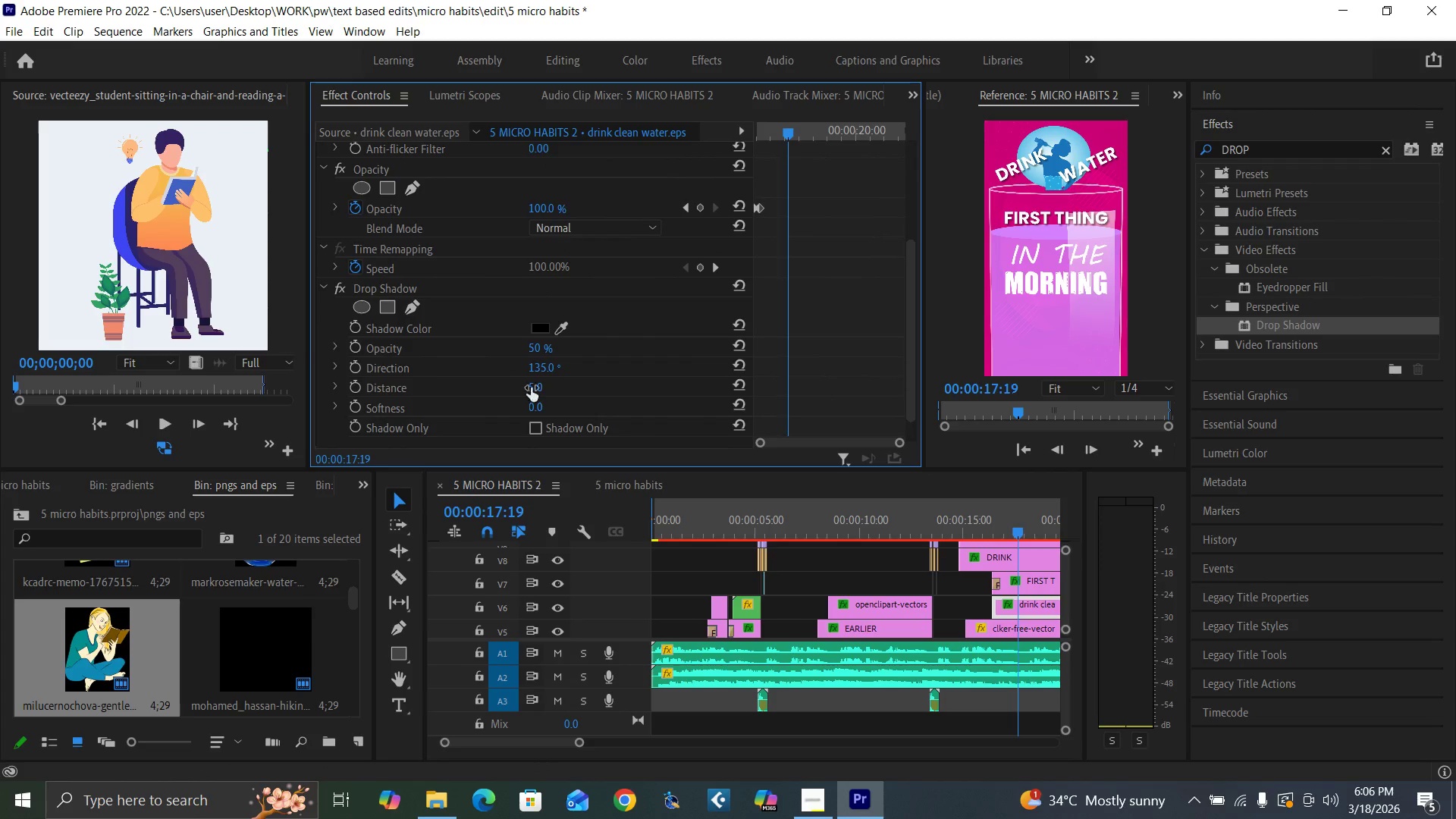 
left_click([532, 388])
 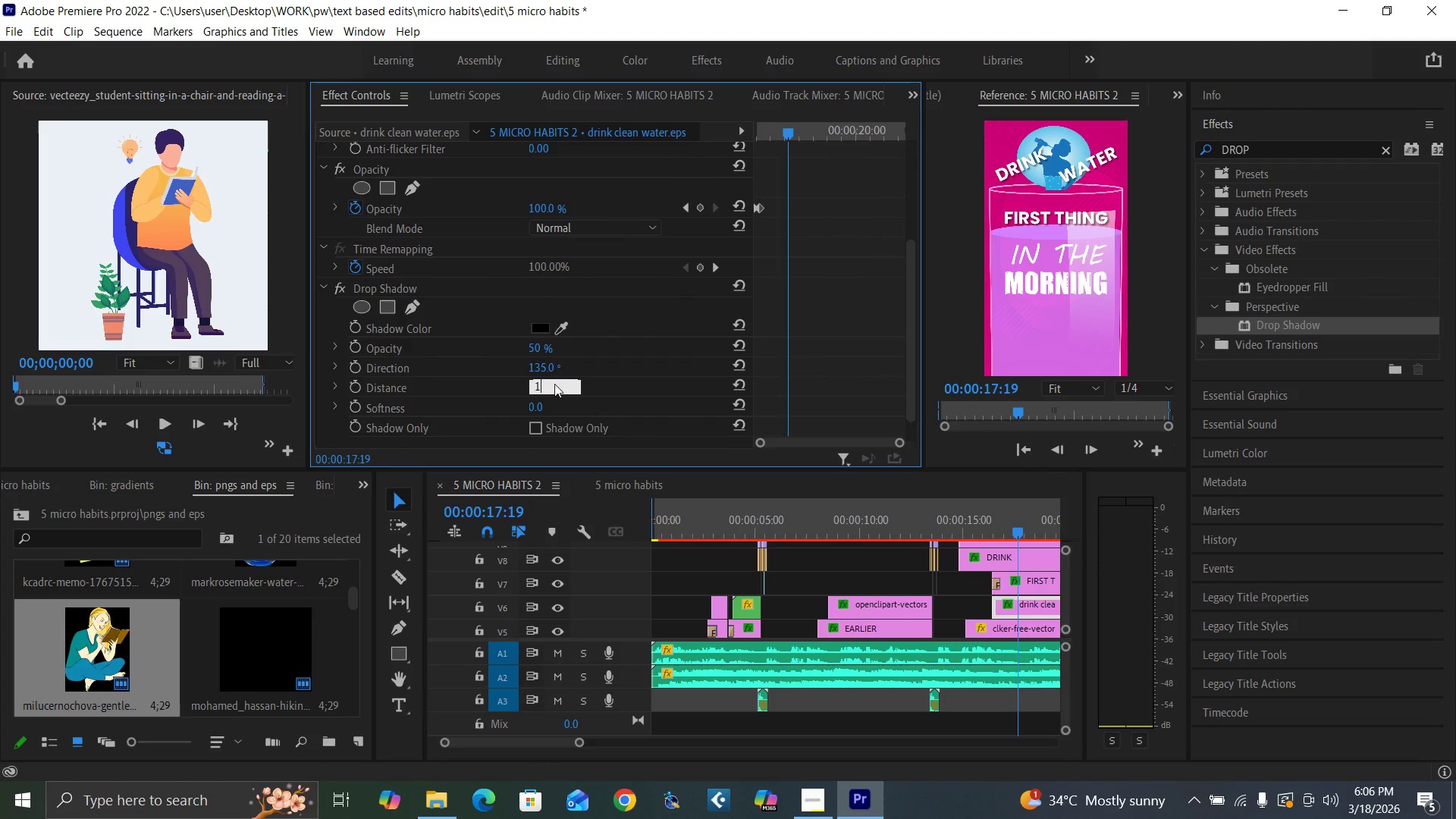 
type(15)
 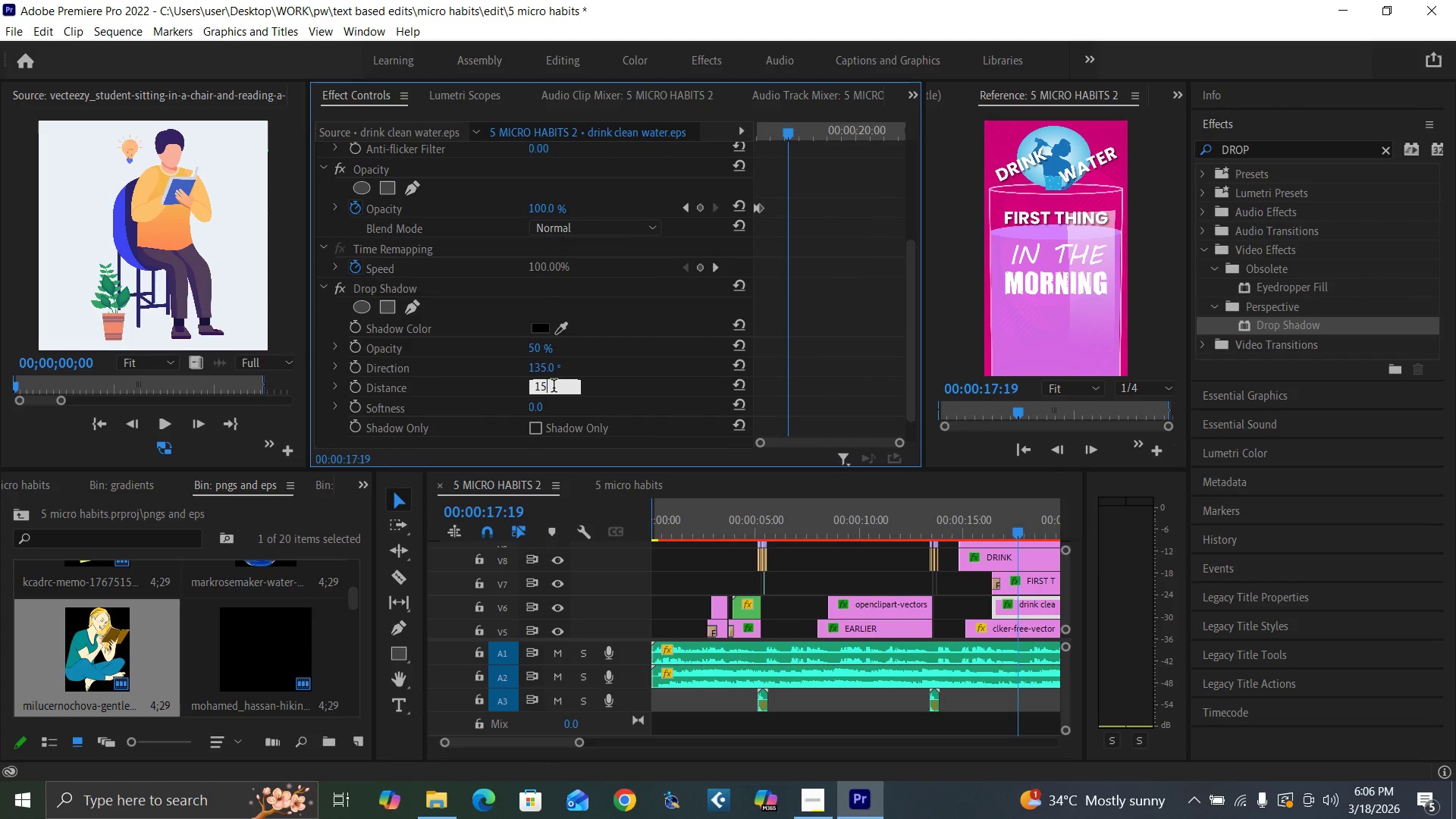 
key(Enter)
 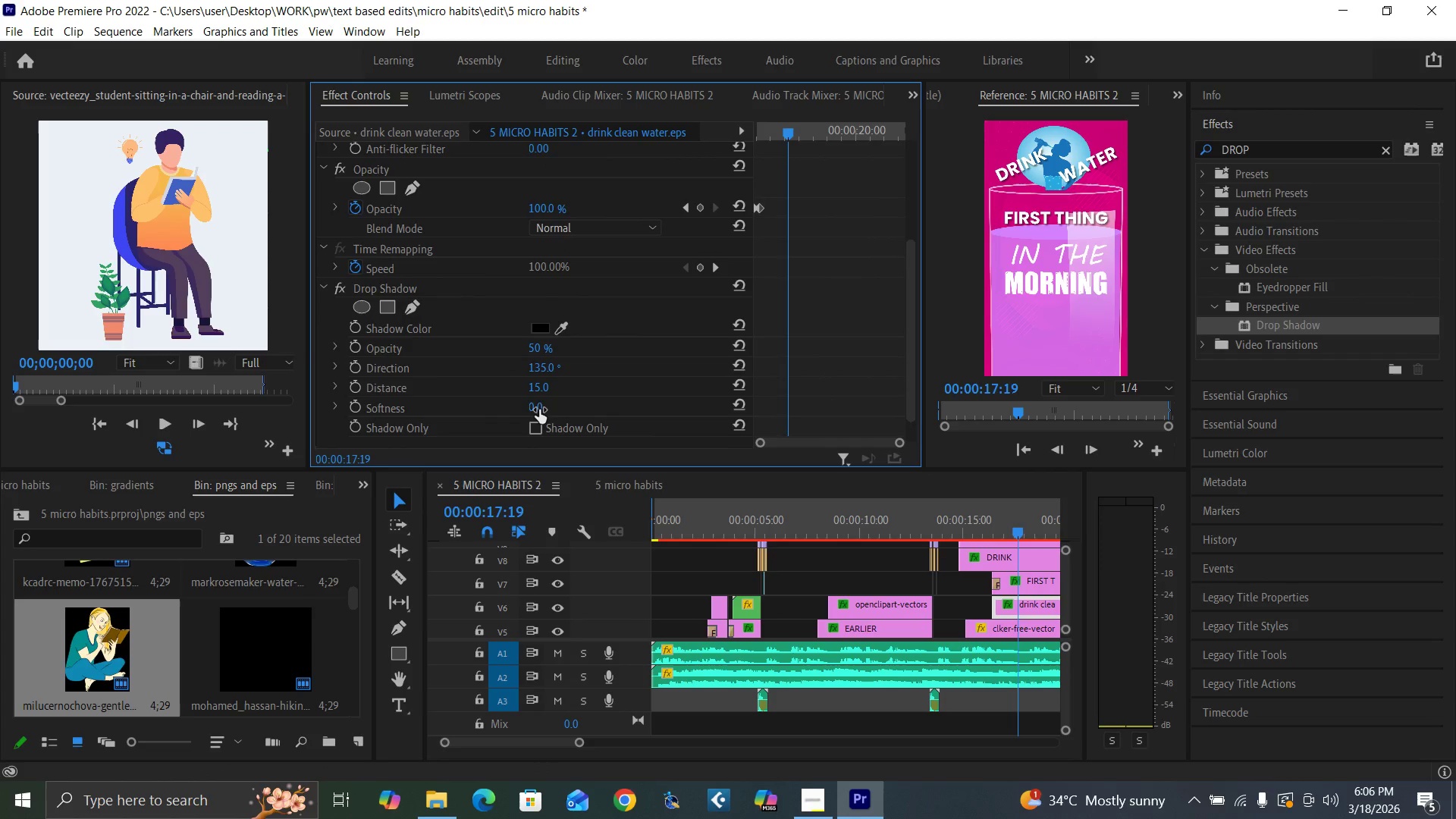 
left_click([539, 410])
 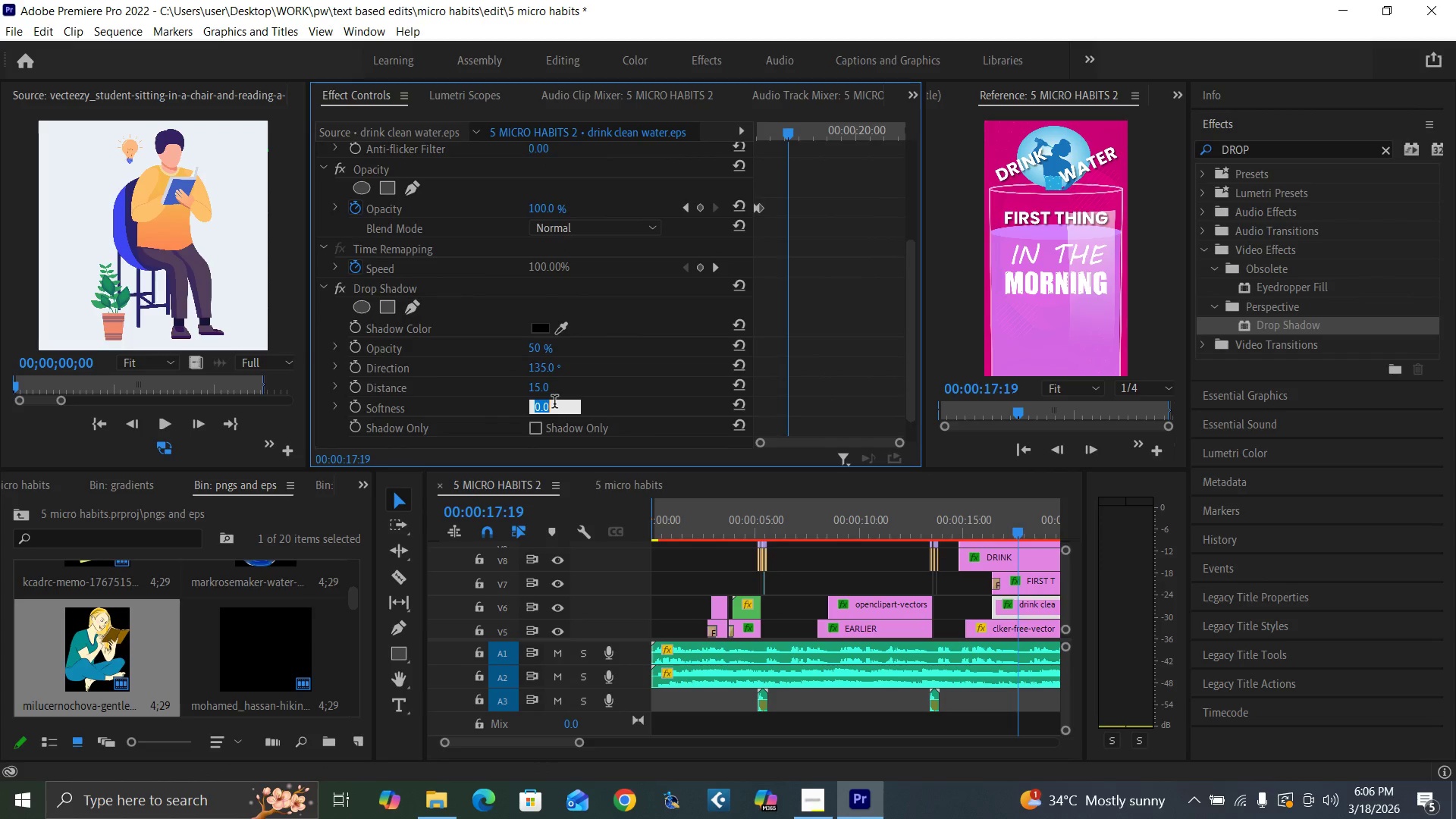 
type(30)
 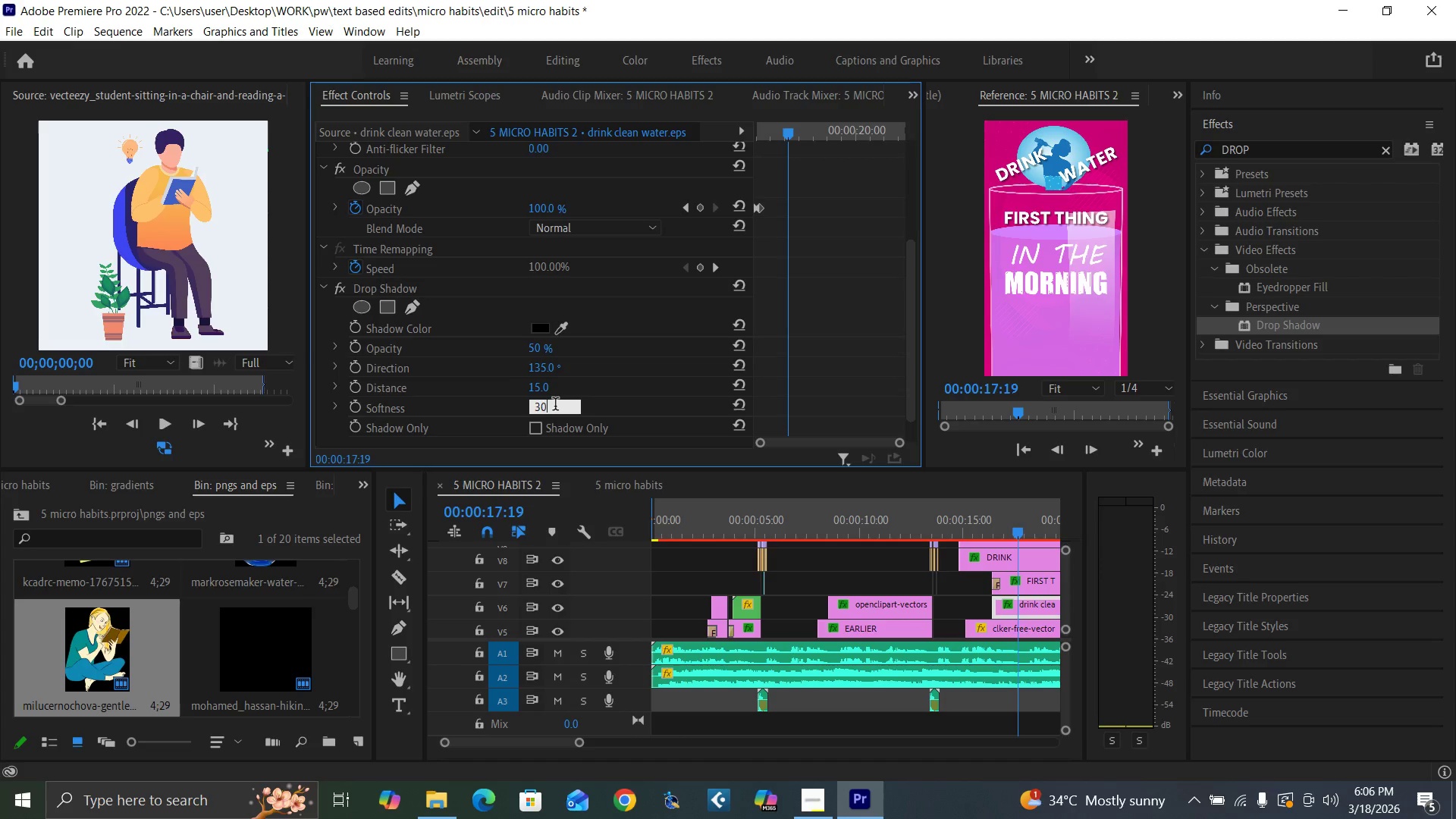 
key(Enter)
 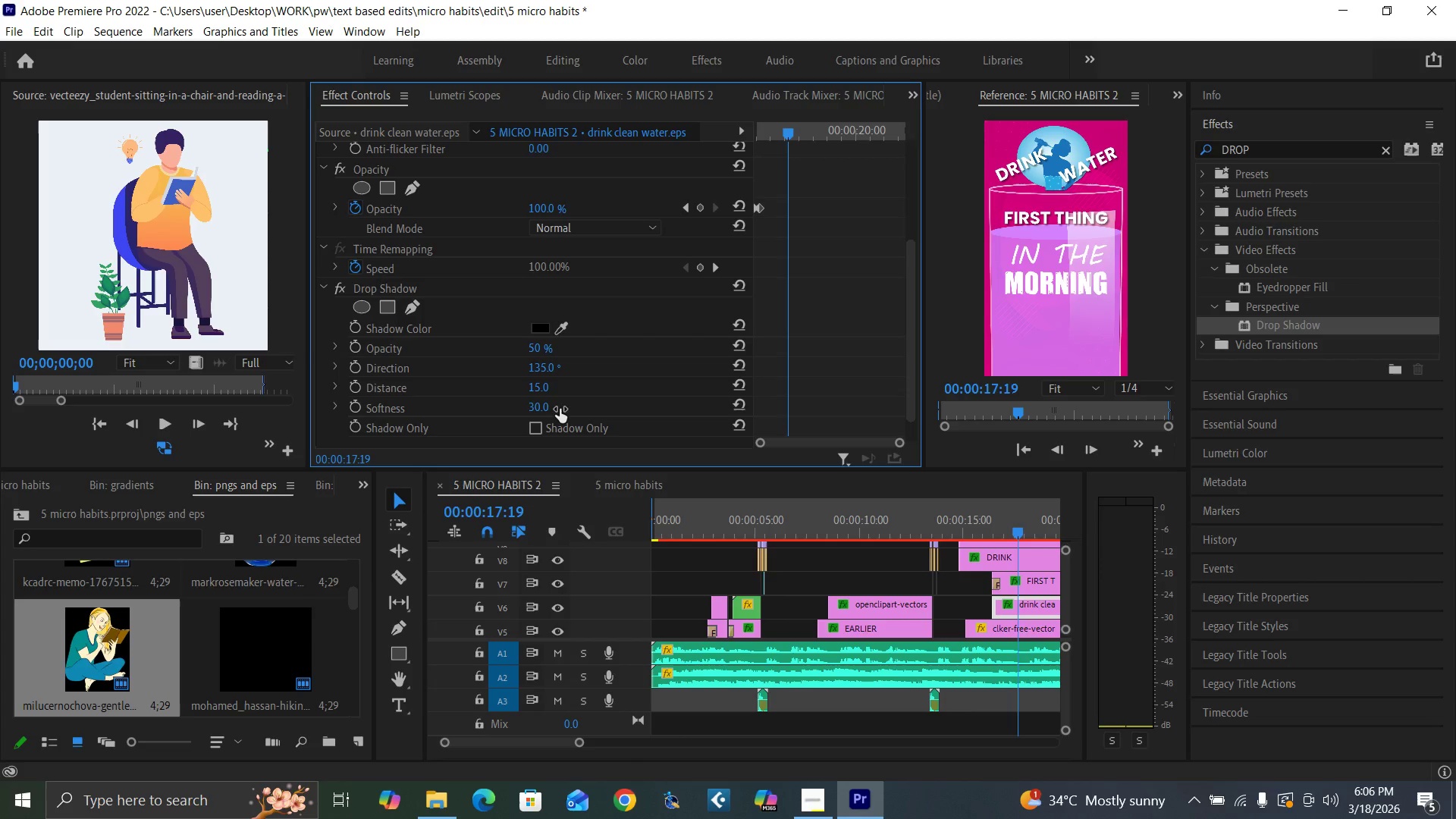 
key(Control+Backquote)
 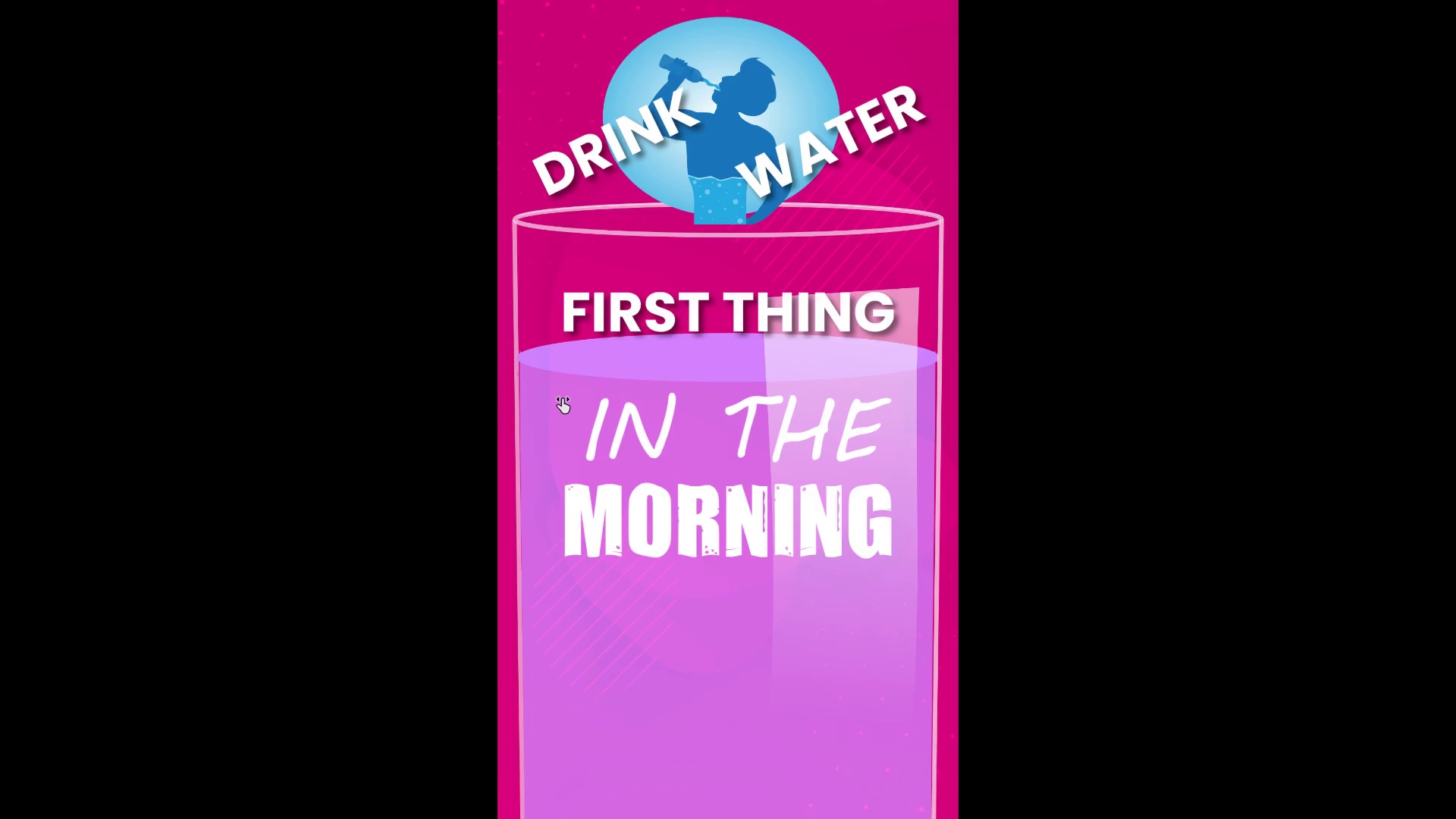 
hold_key(key=ControlLeft, duration=1.51)
 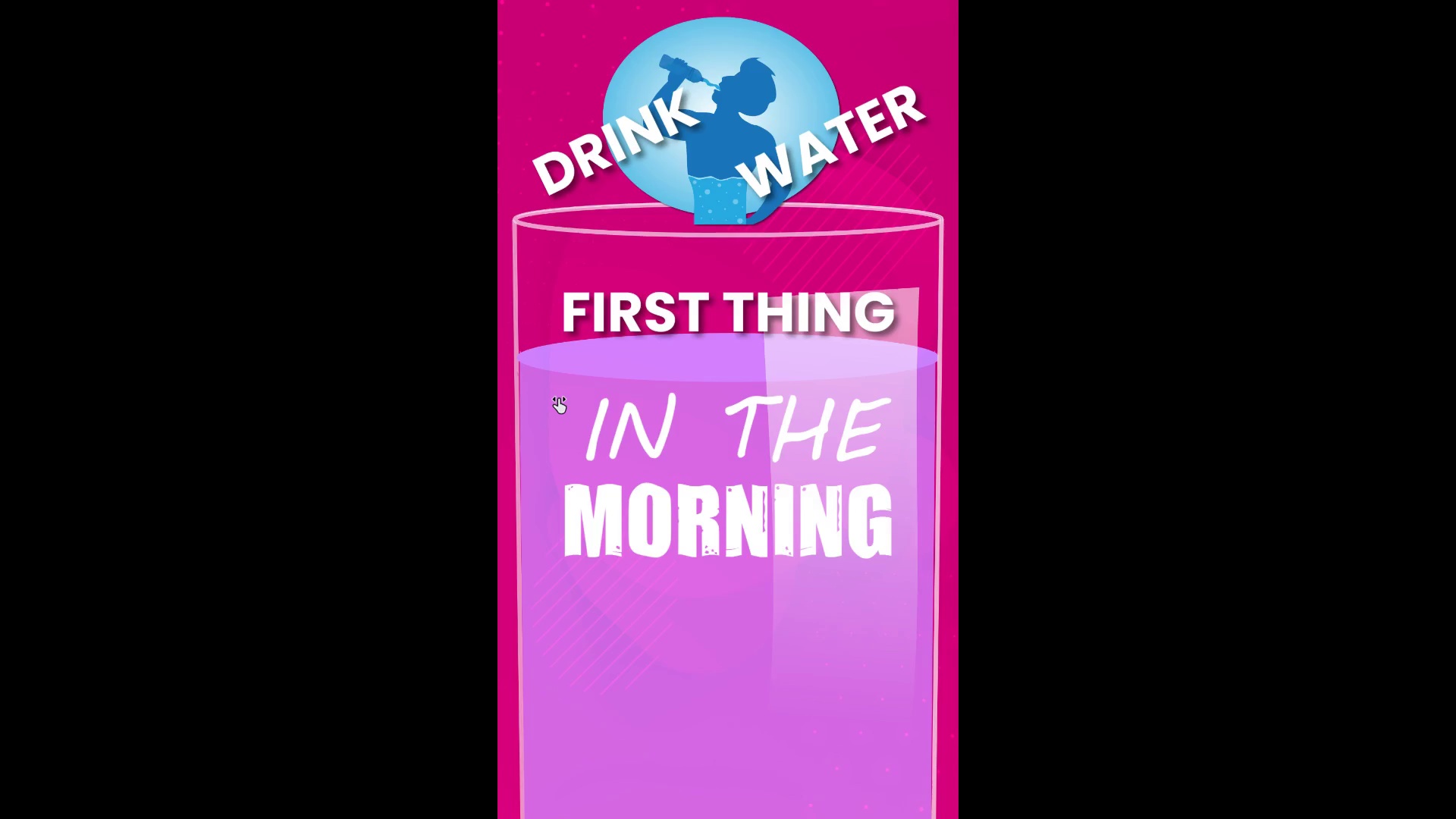 
hold_key(key=ControlLeft, duration=1.5)
 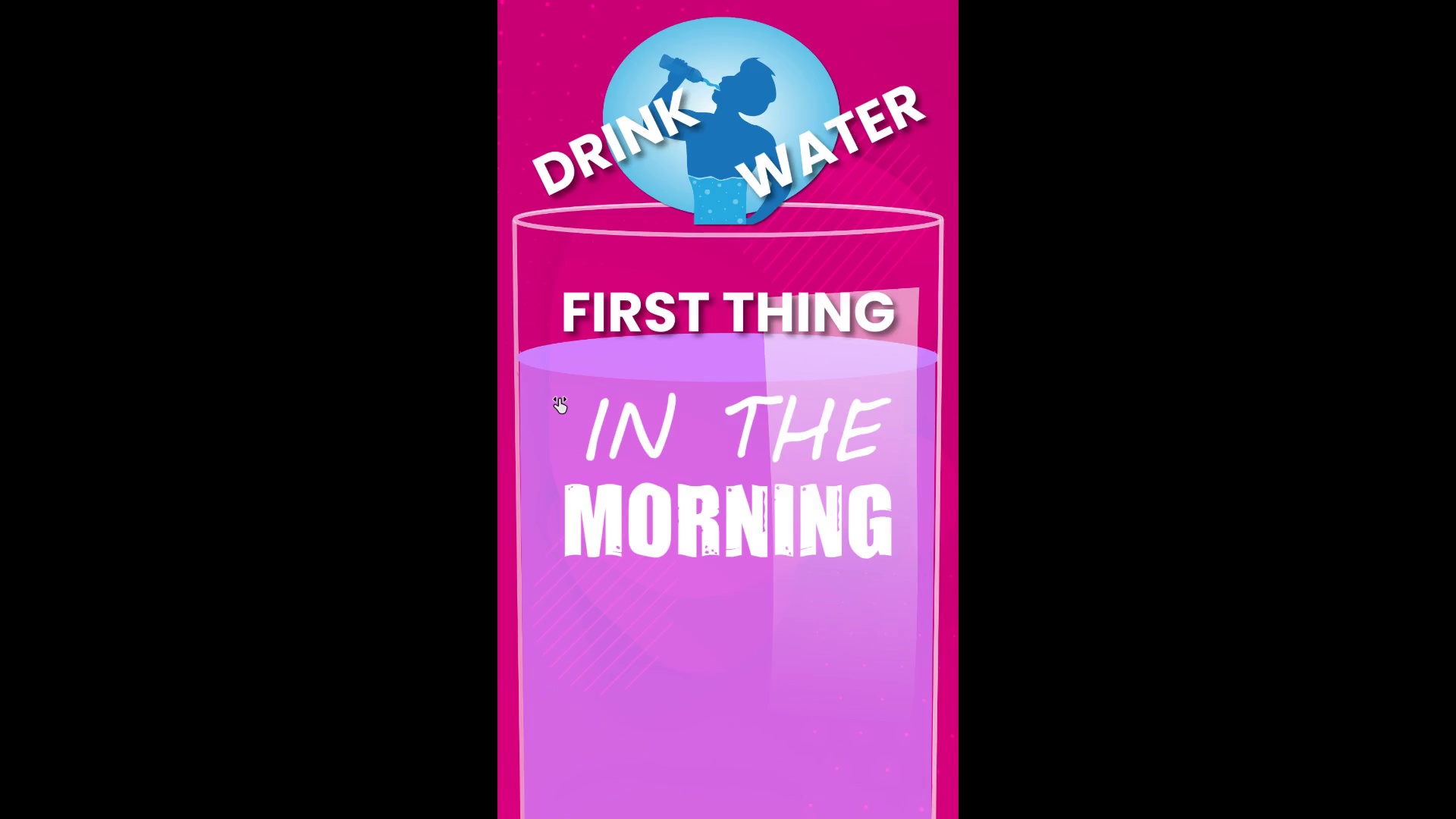 
key(Control+ControlLeft)
 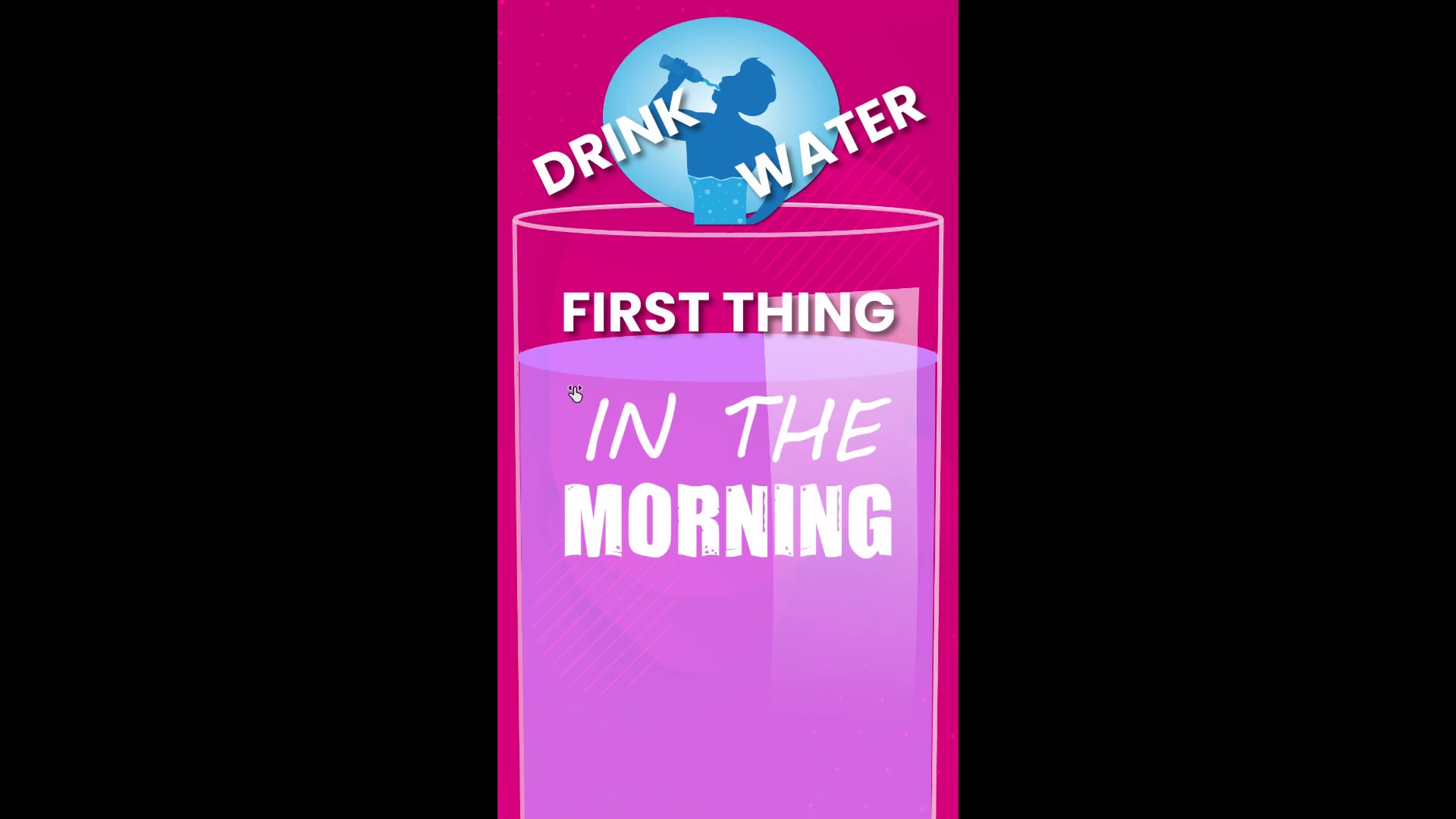 
hold_key(key=ArrowLeft, duration=0.92)
 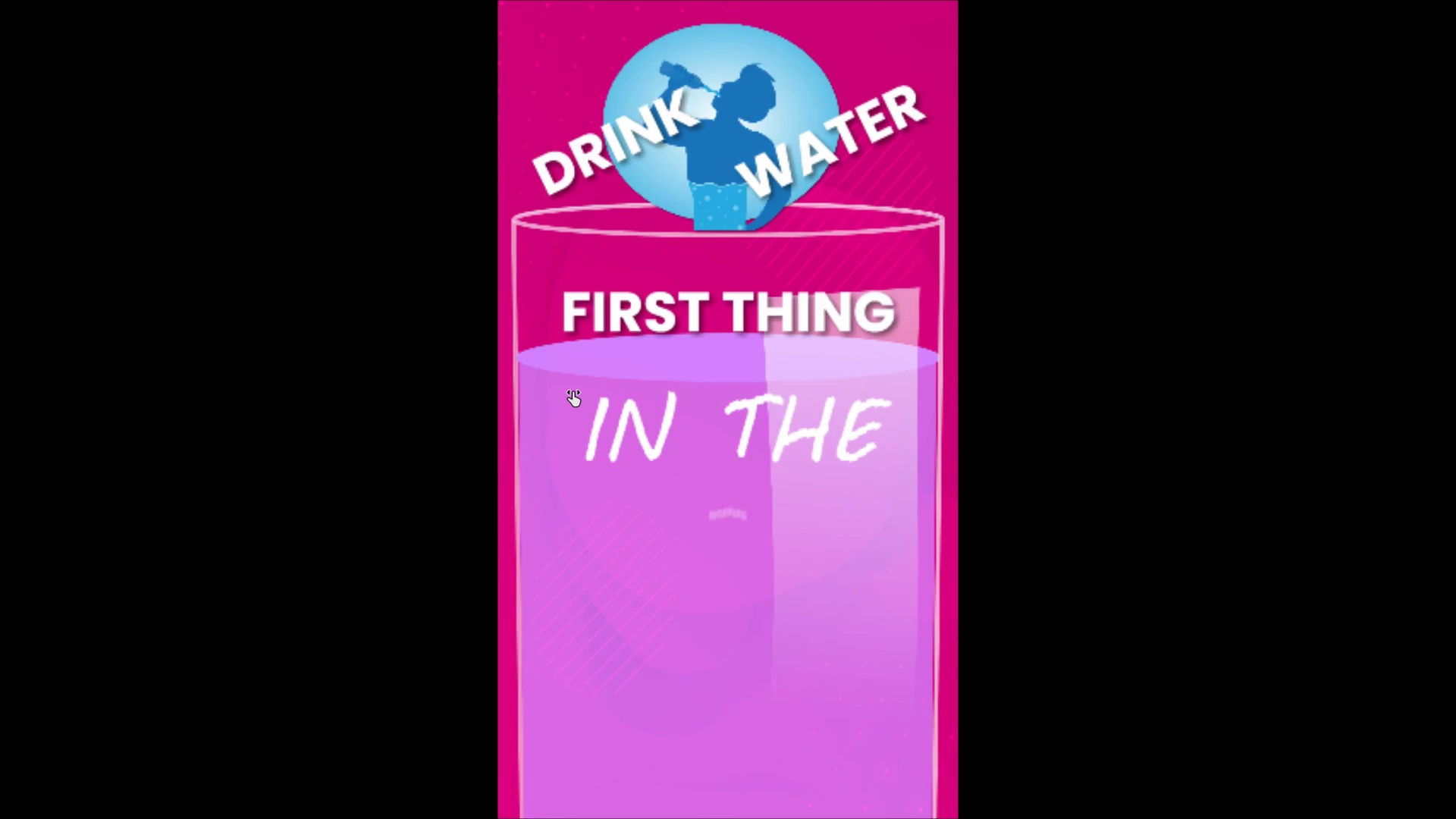 
key(Space)
 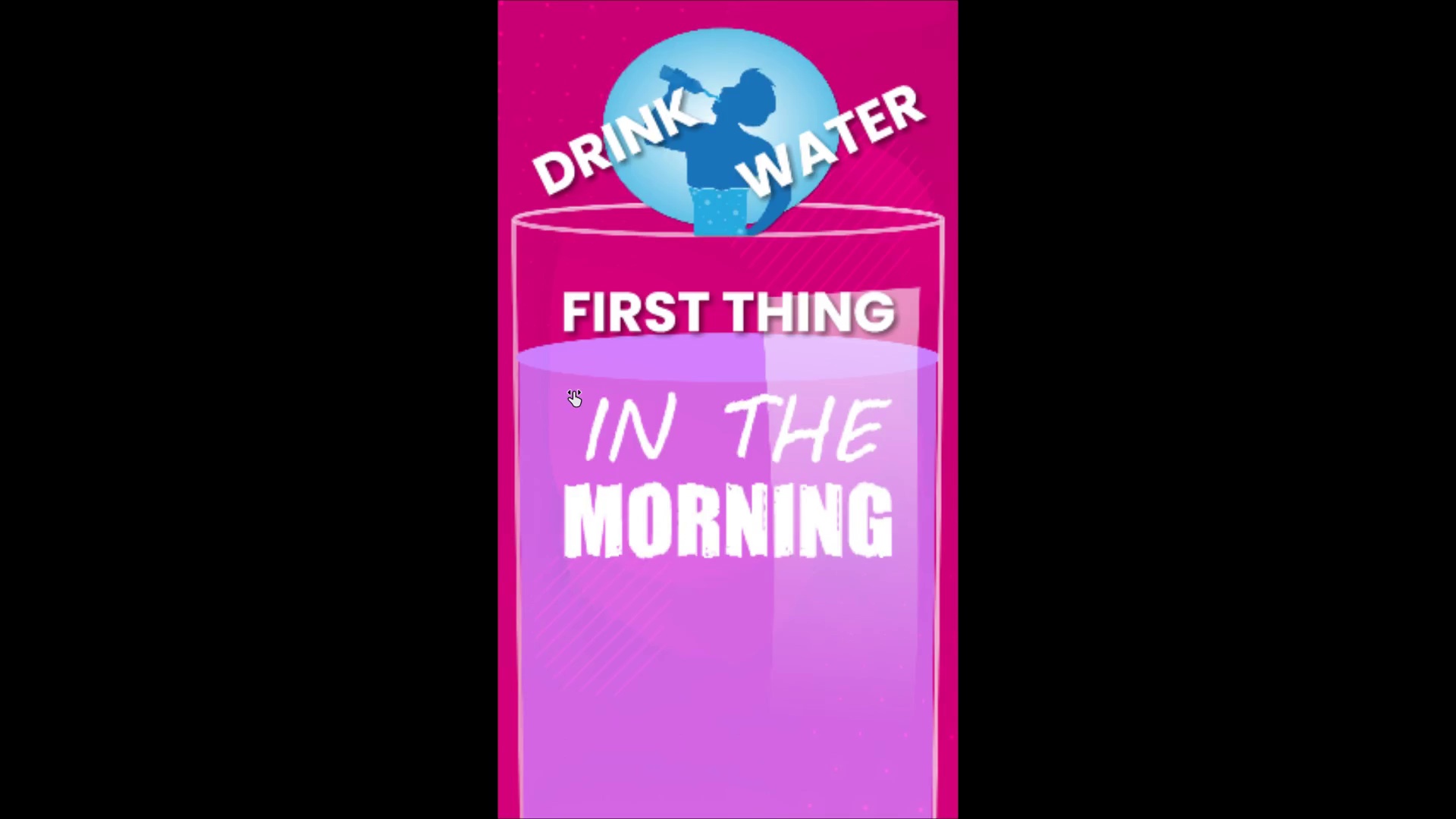 
key(Space)
 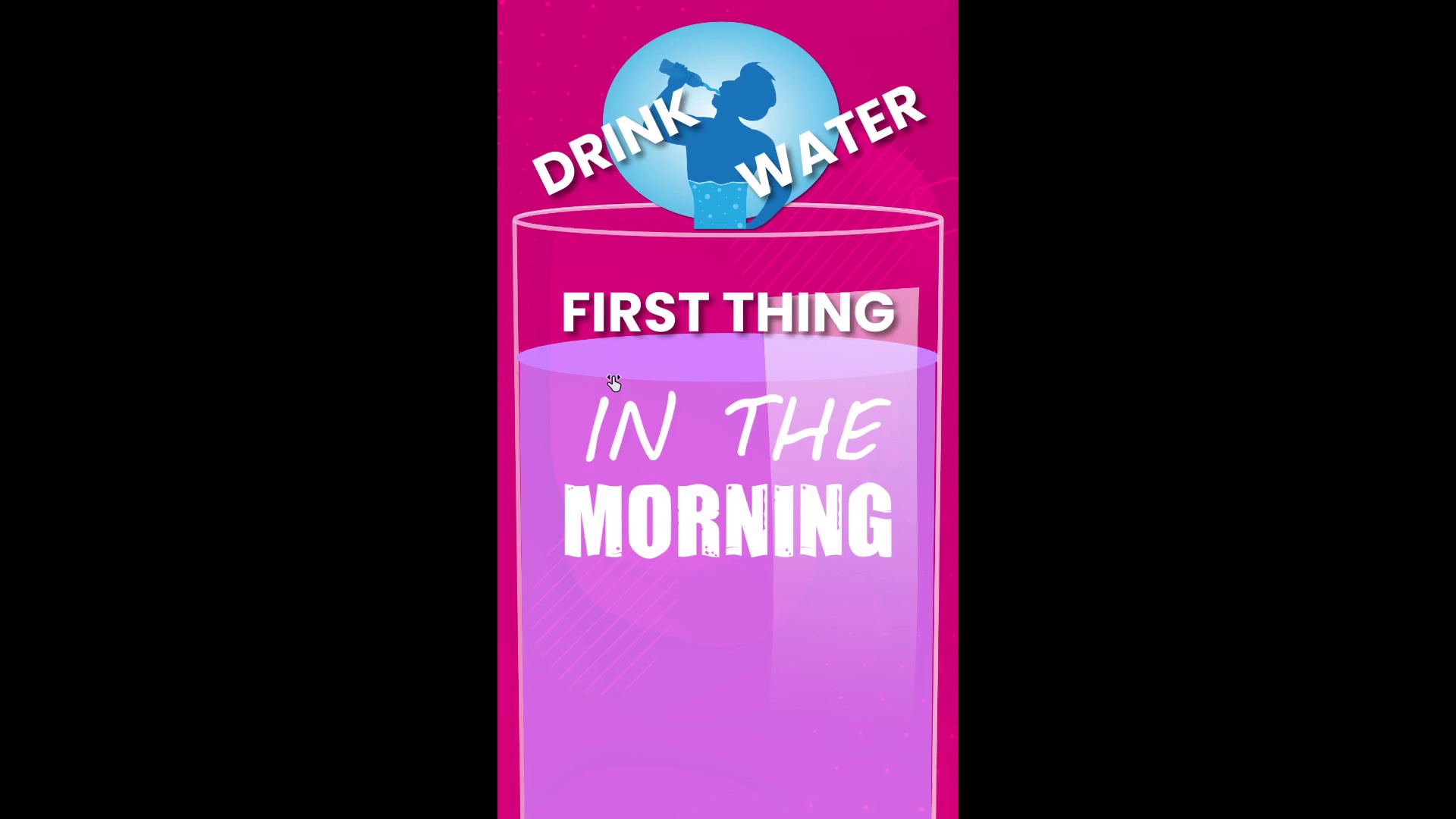 
wait(11.89)
 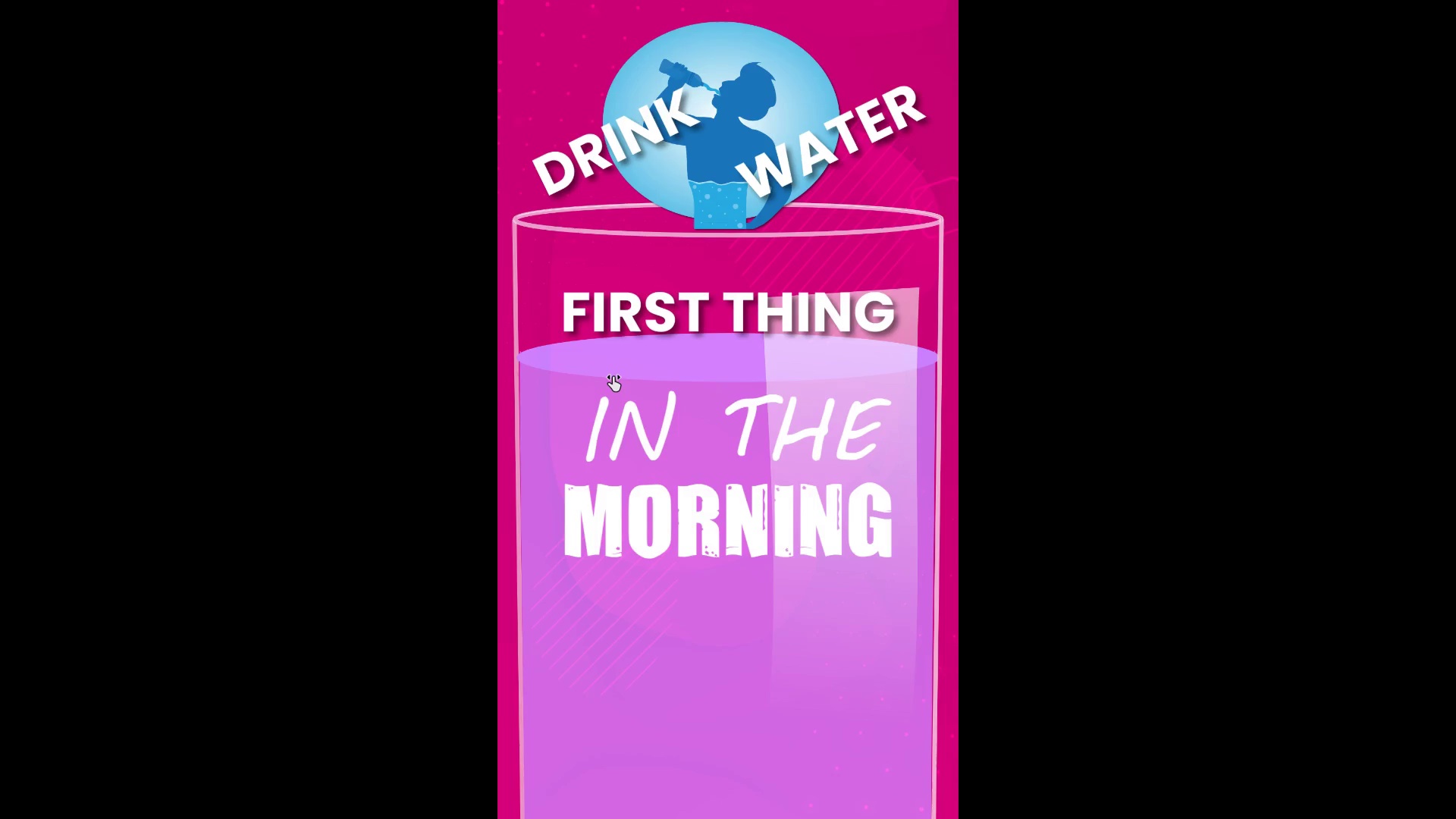 
key(Space)
 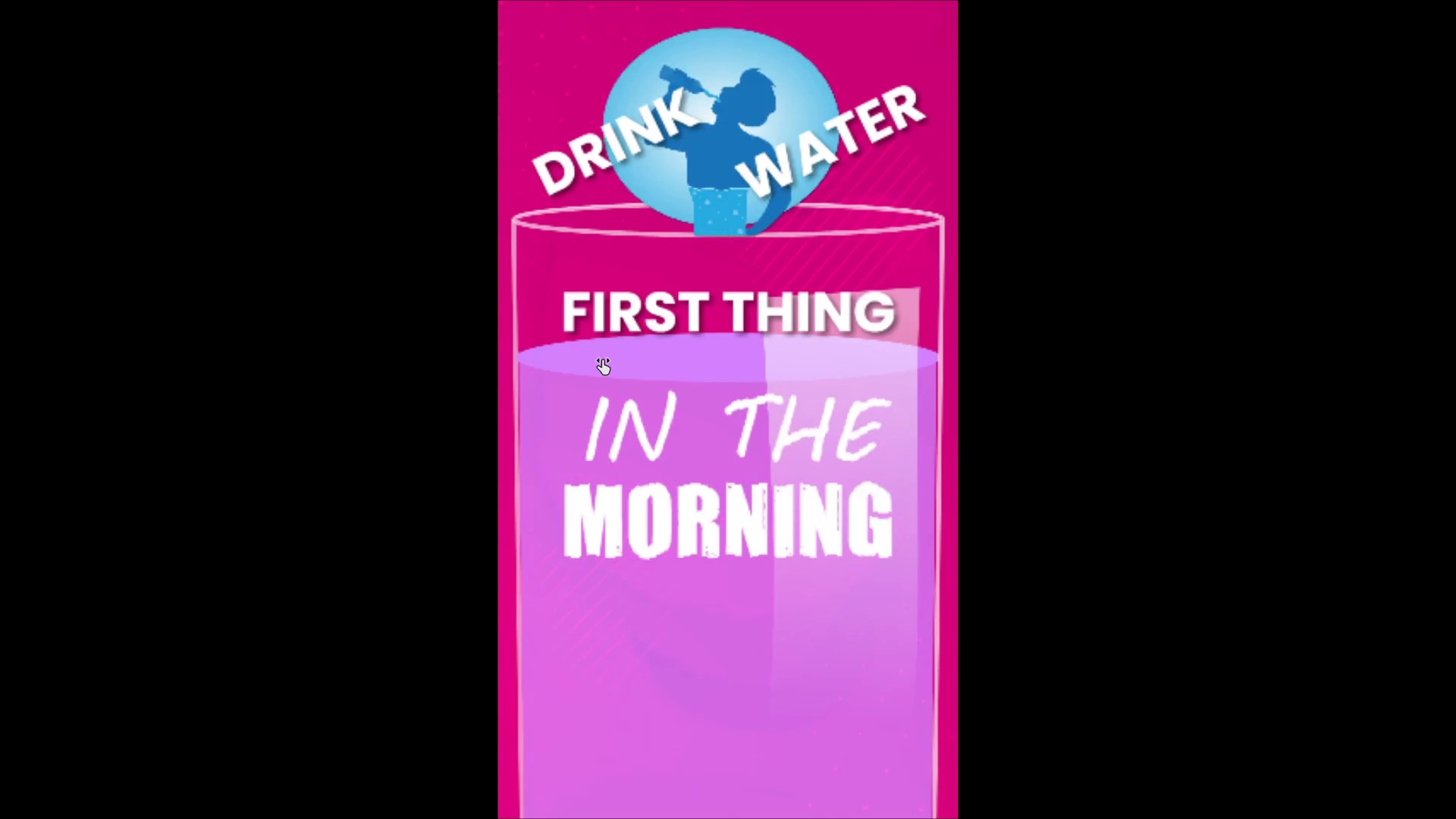 
key(Space)
 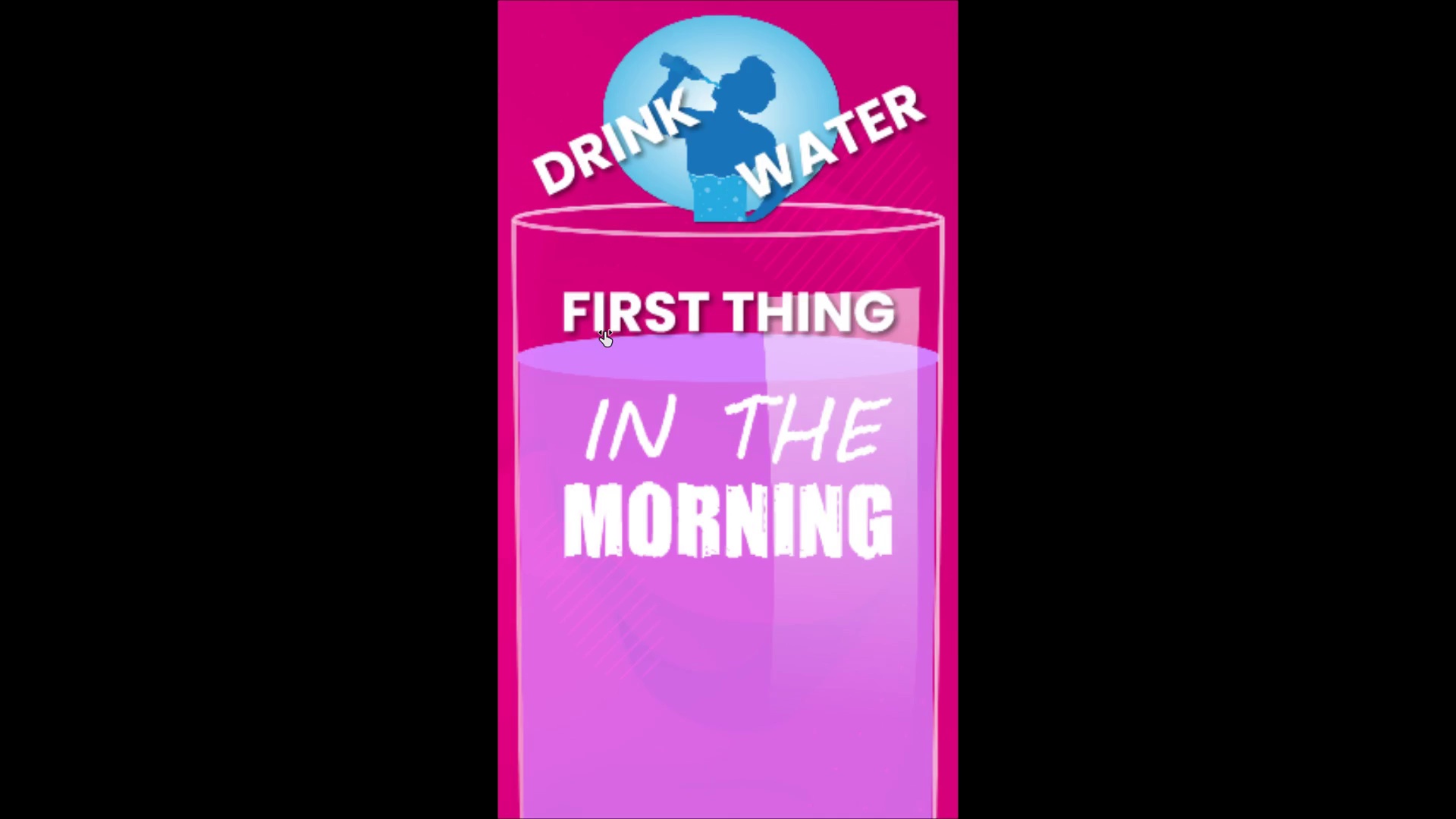 
key(Control+Backquote)
 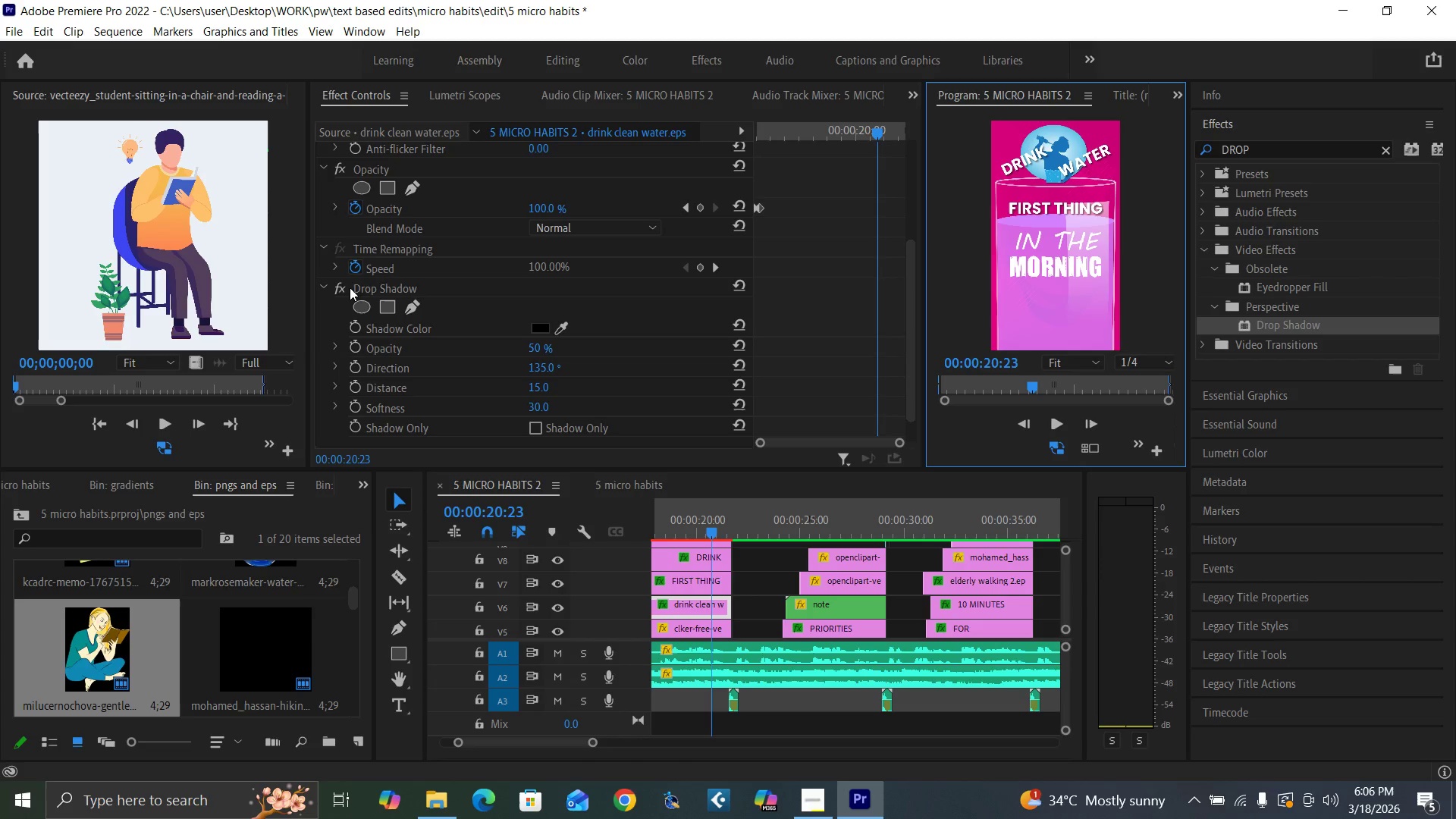 
left_click([341, 287])
 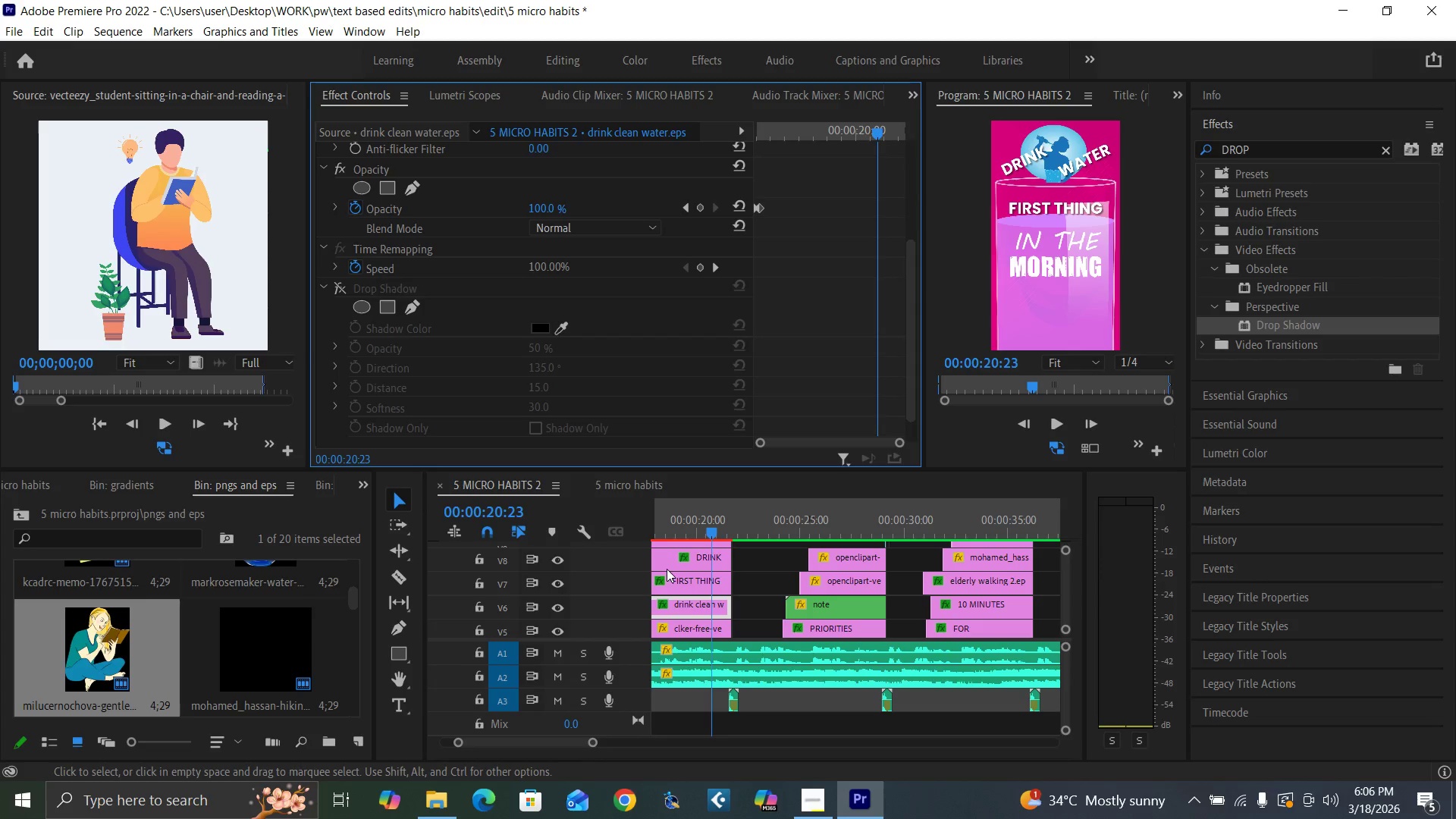 
key(Control+Backquote)
 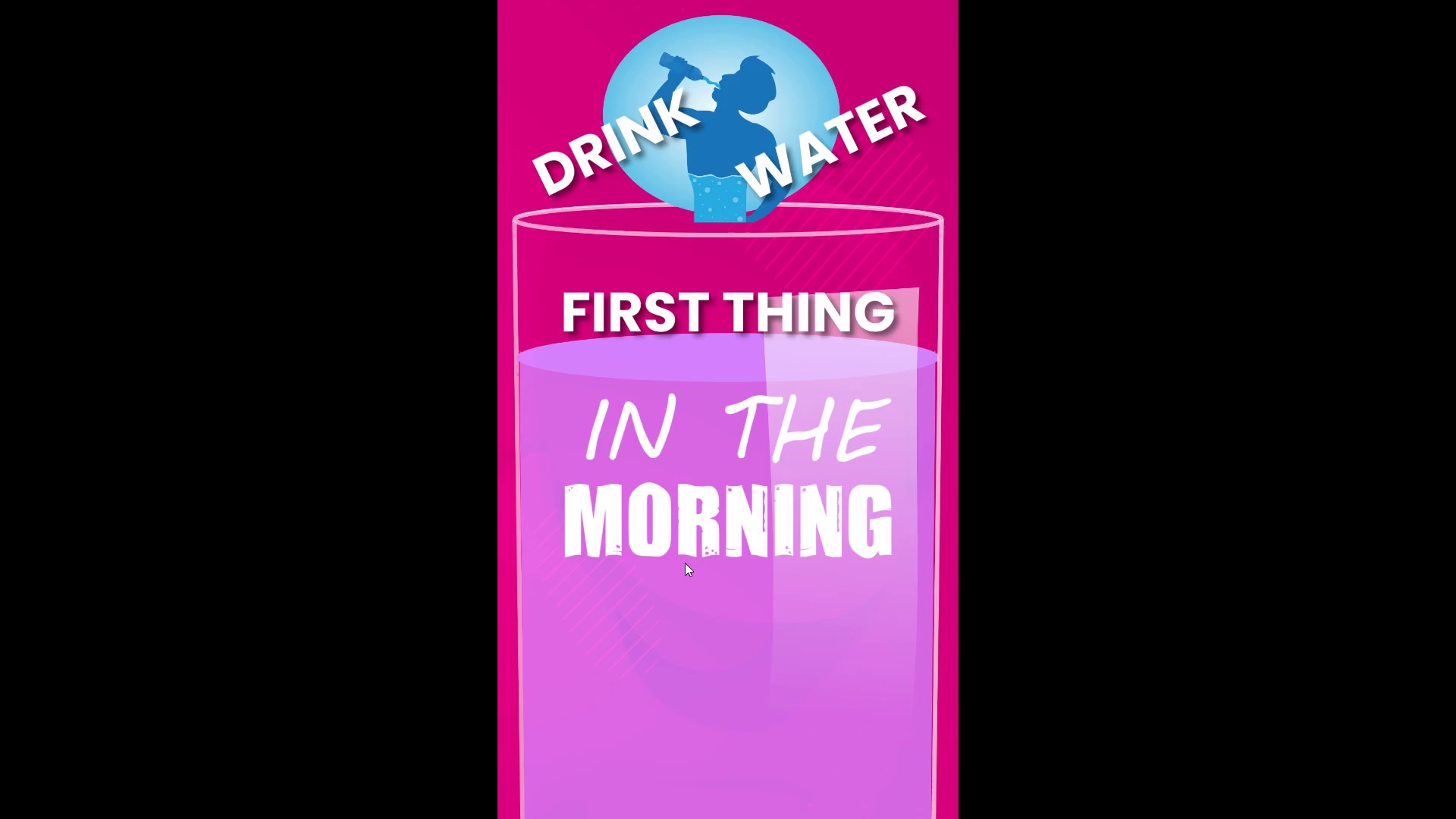 
hold_key(key=ControlLeft, duration=1.51)
 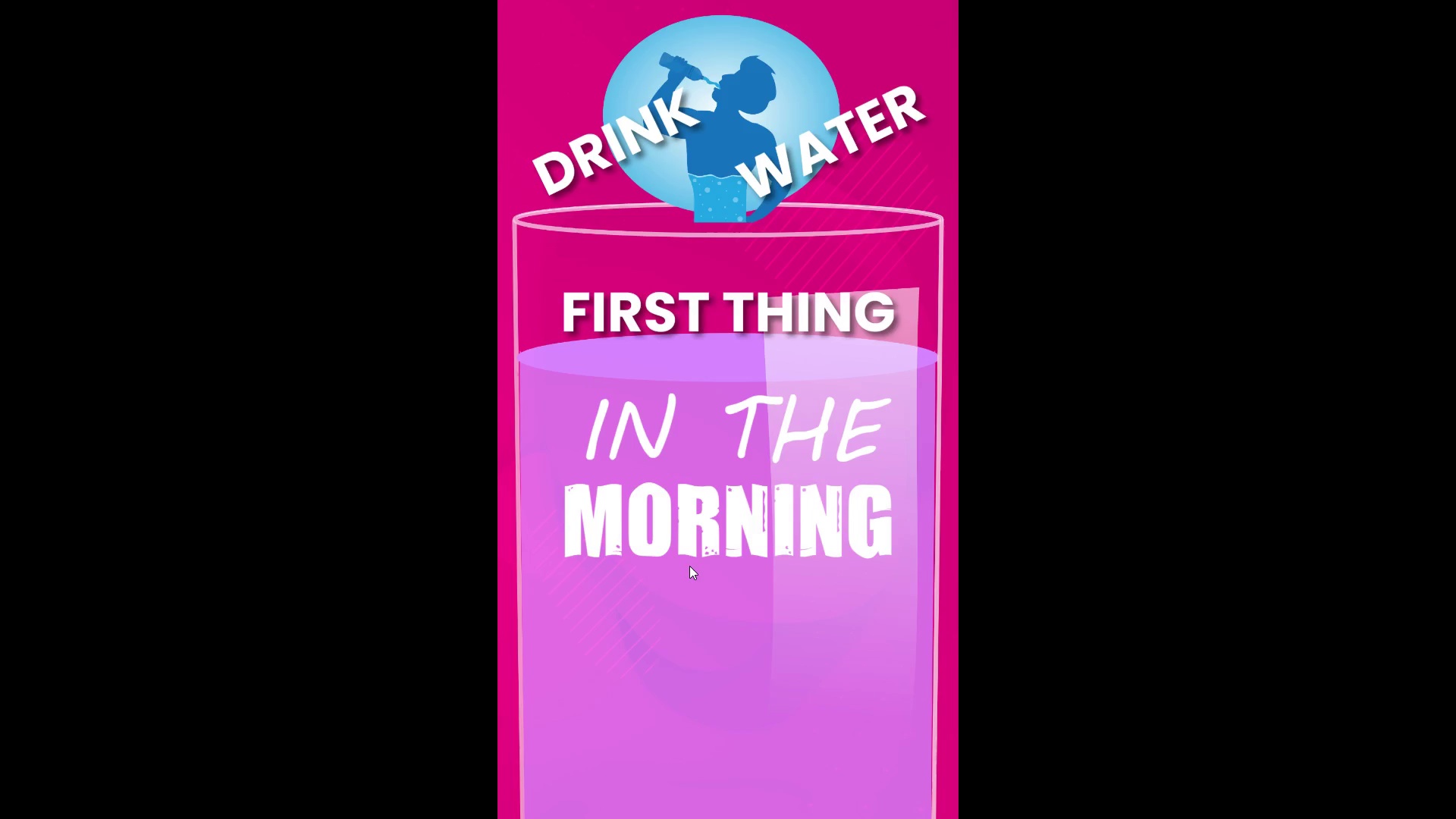 
hold_key(key=ControlLeft, duration=1.52)
 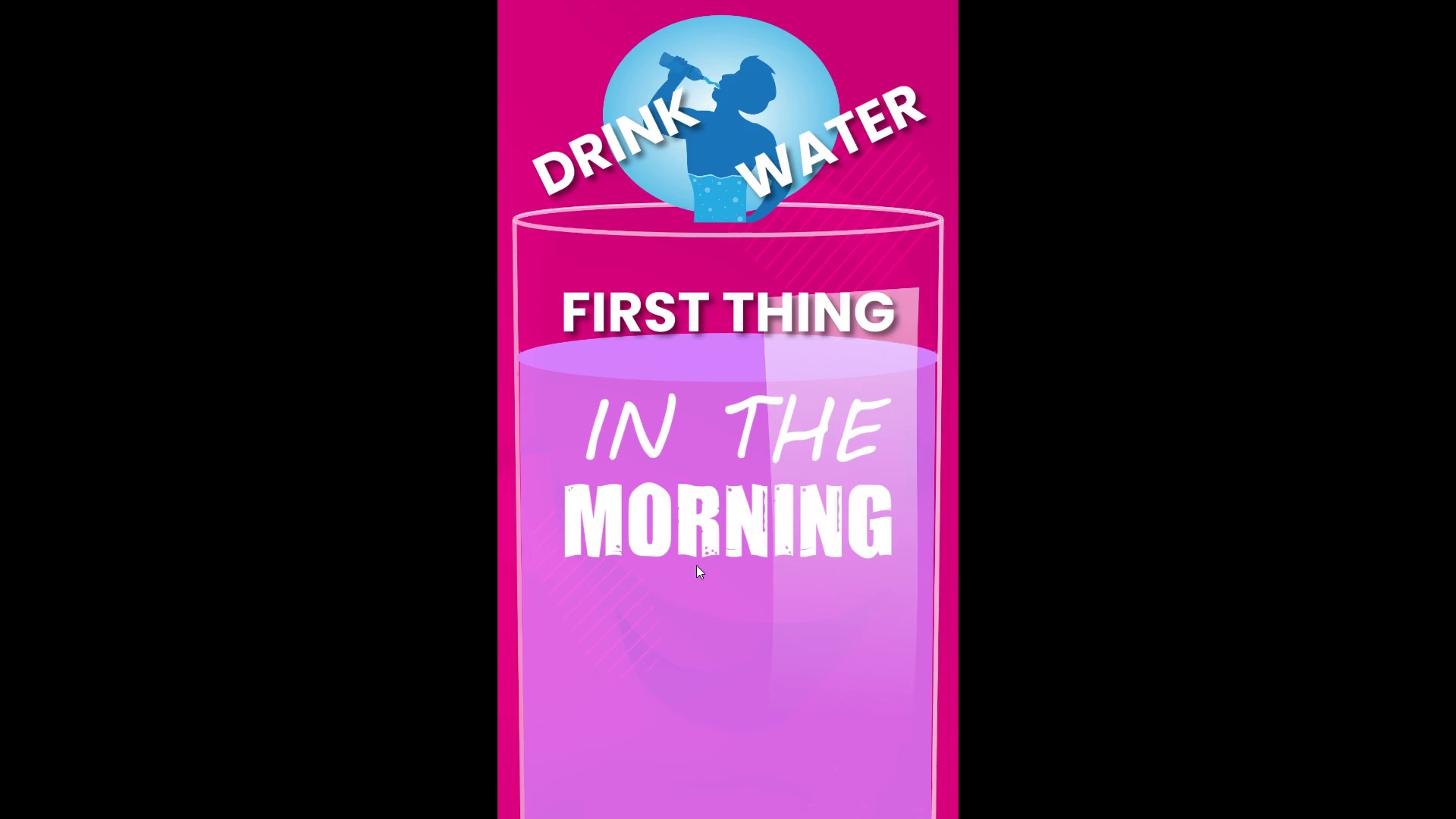 
key(Control+Backquote)
 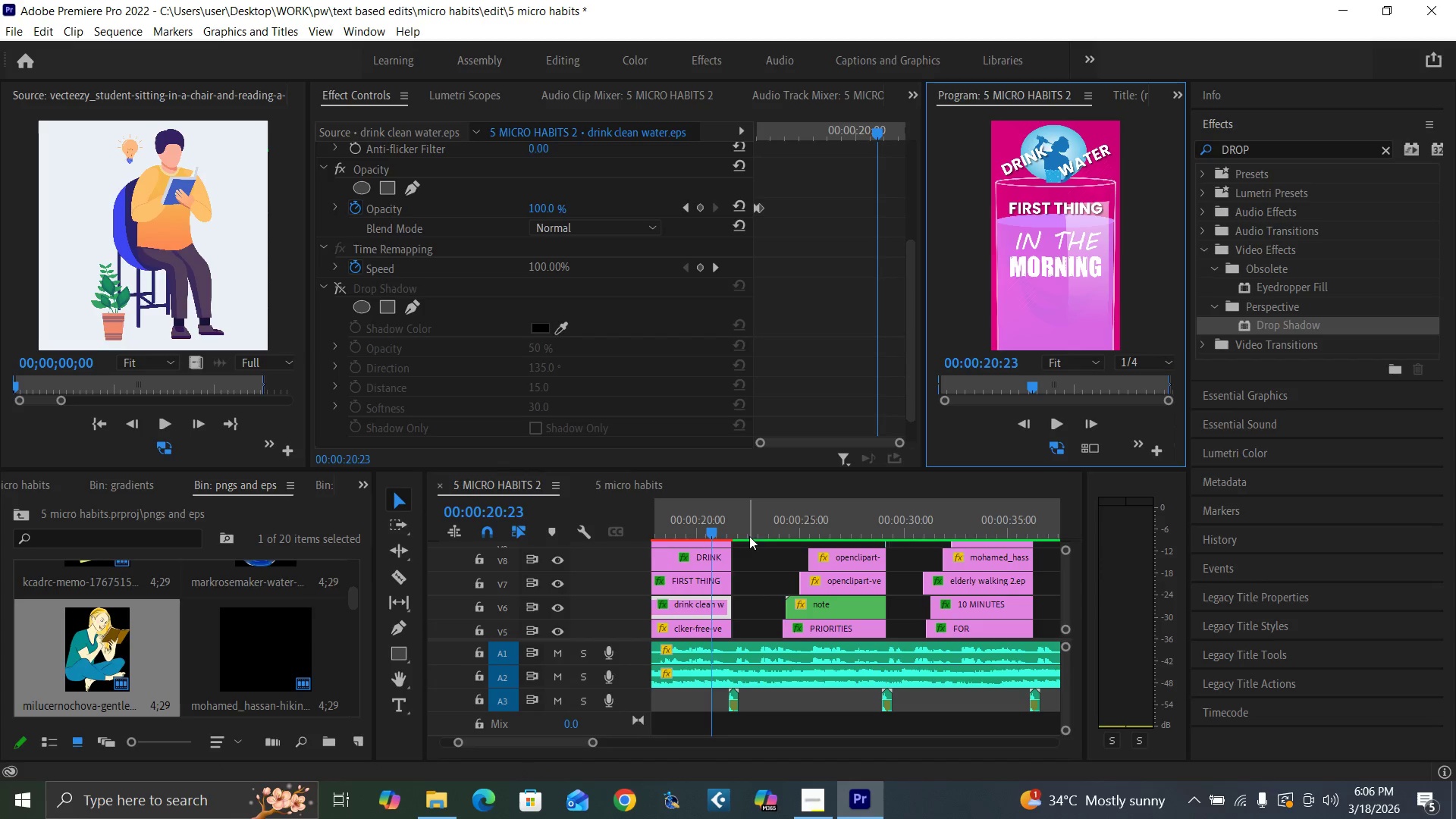 
left_click_drag(start_coordinate=[709, 532], to_coordinate=[744, 537])
 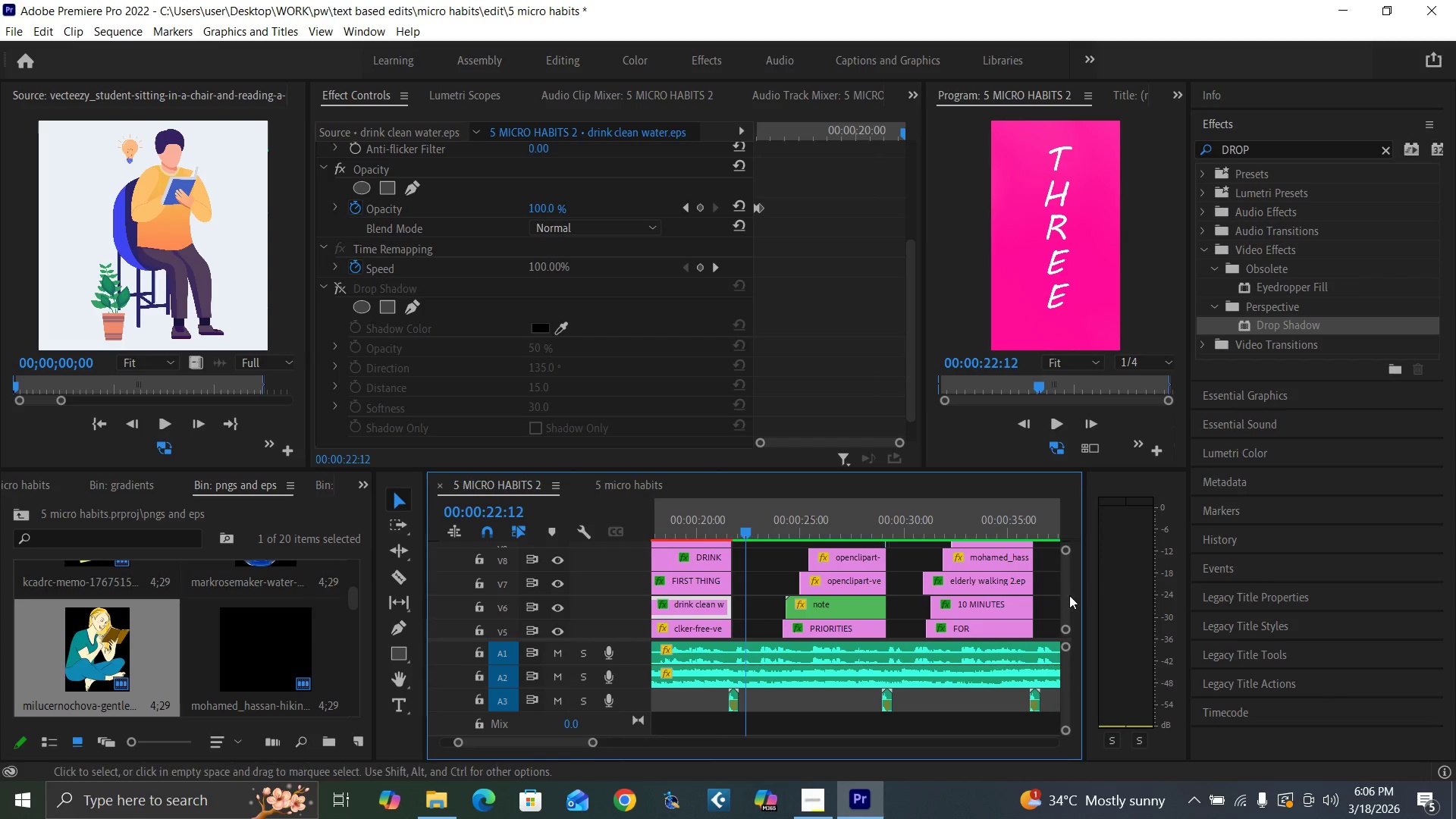 
left_click_drag(start_coordinate=[1062, 598], to_coordinate=[1065, 604])
 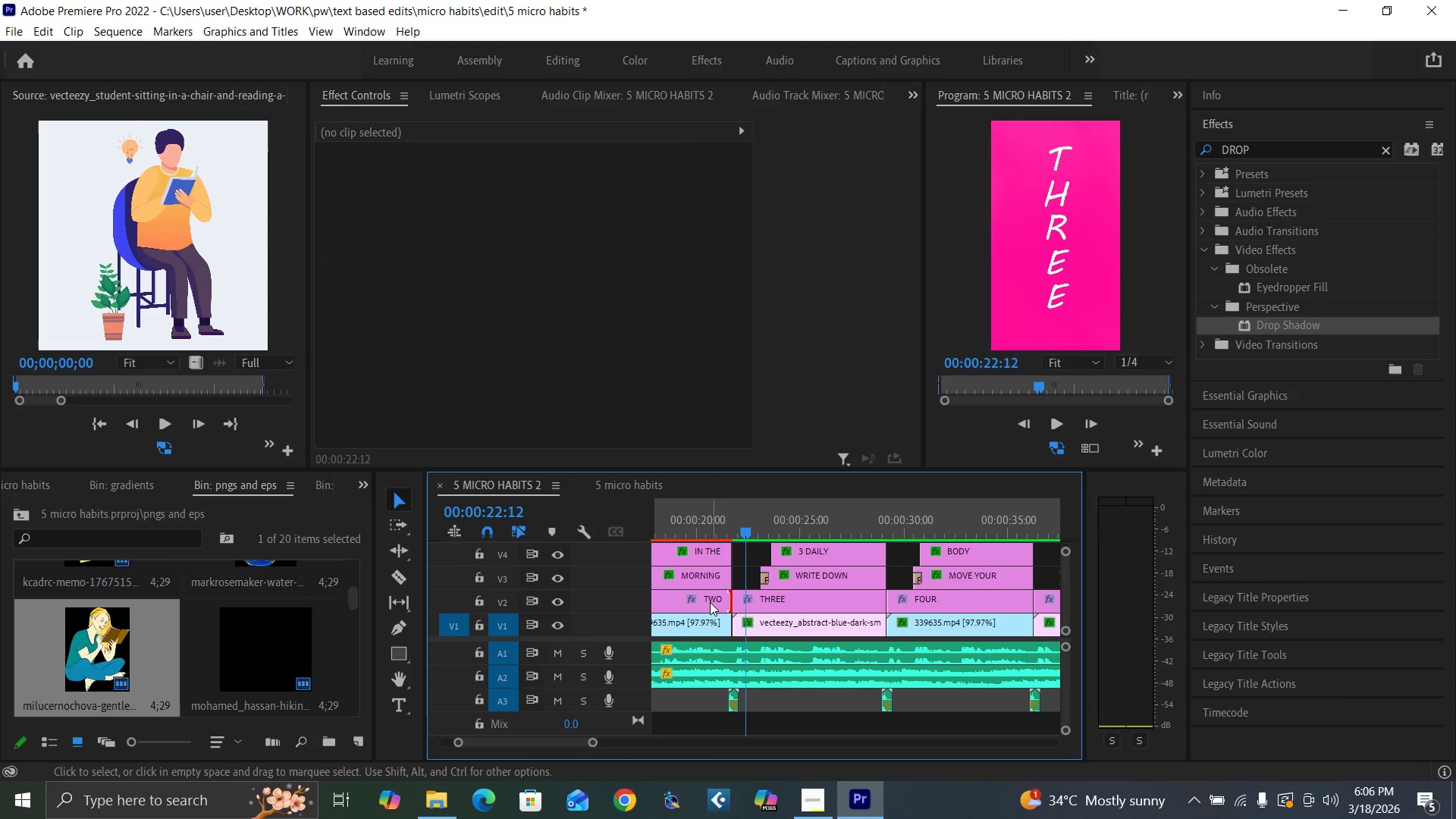 
double_click([708, 602])
 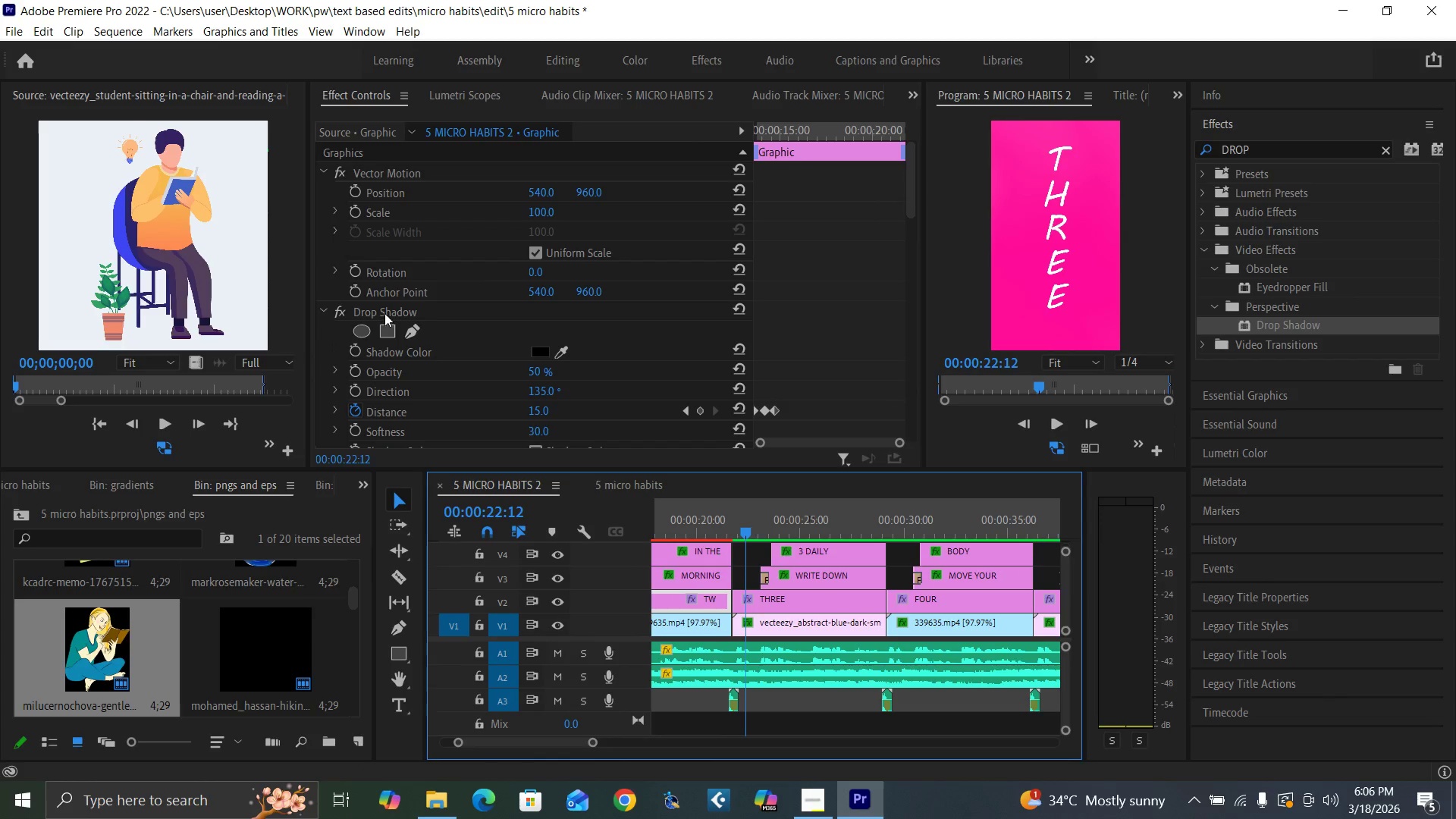 
left_click([383, 311])
 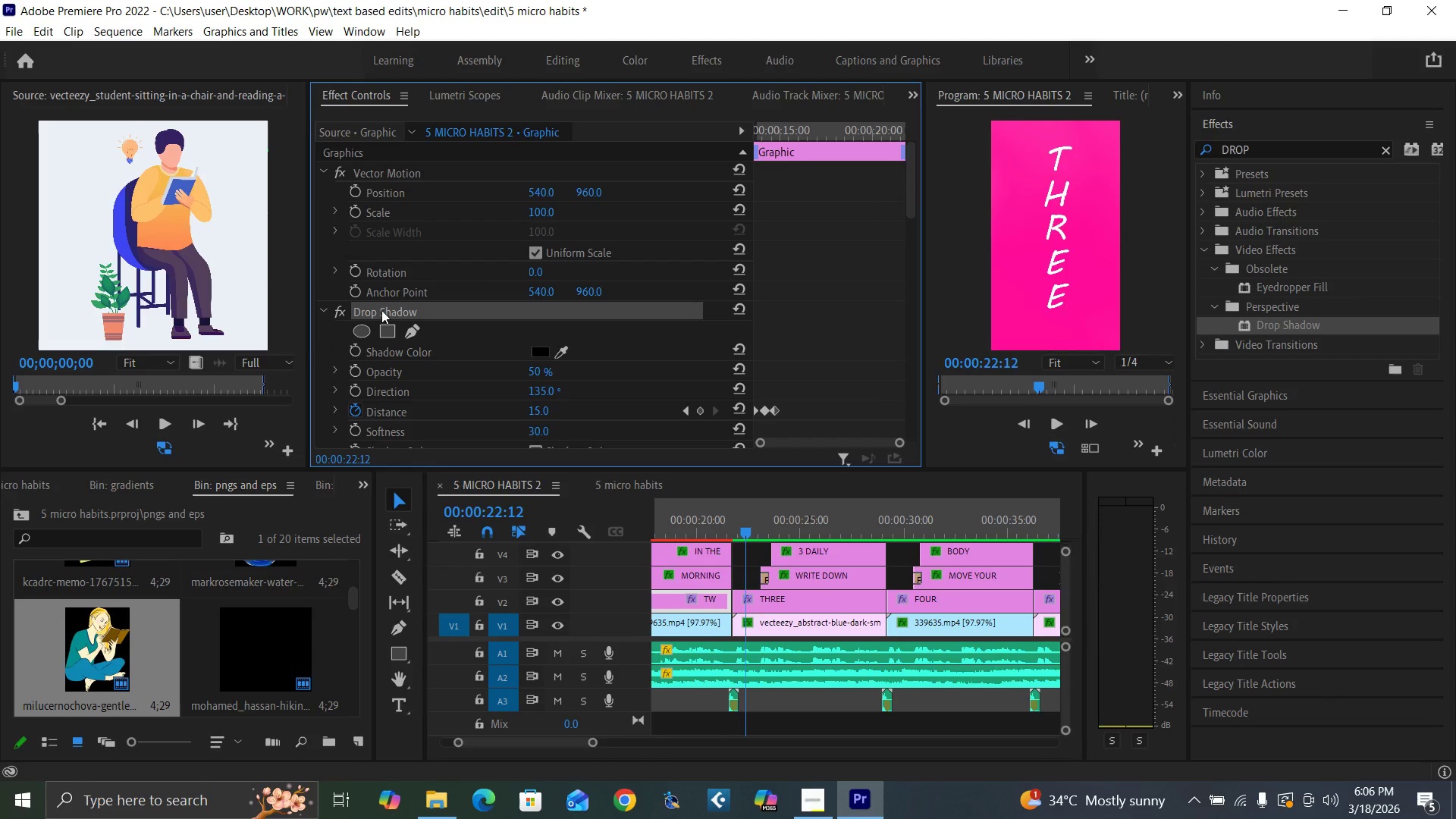 
key(Control+C)
 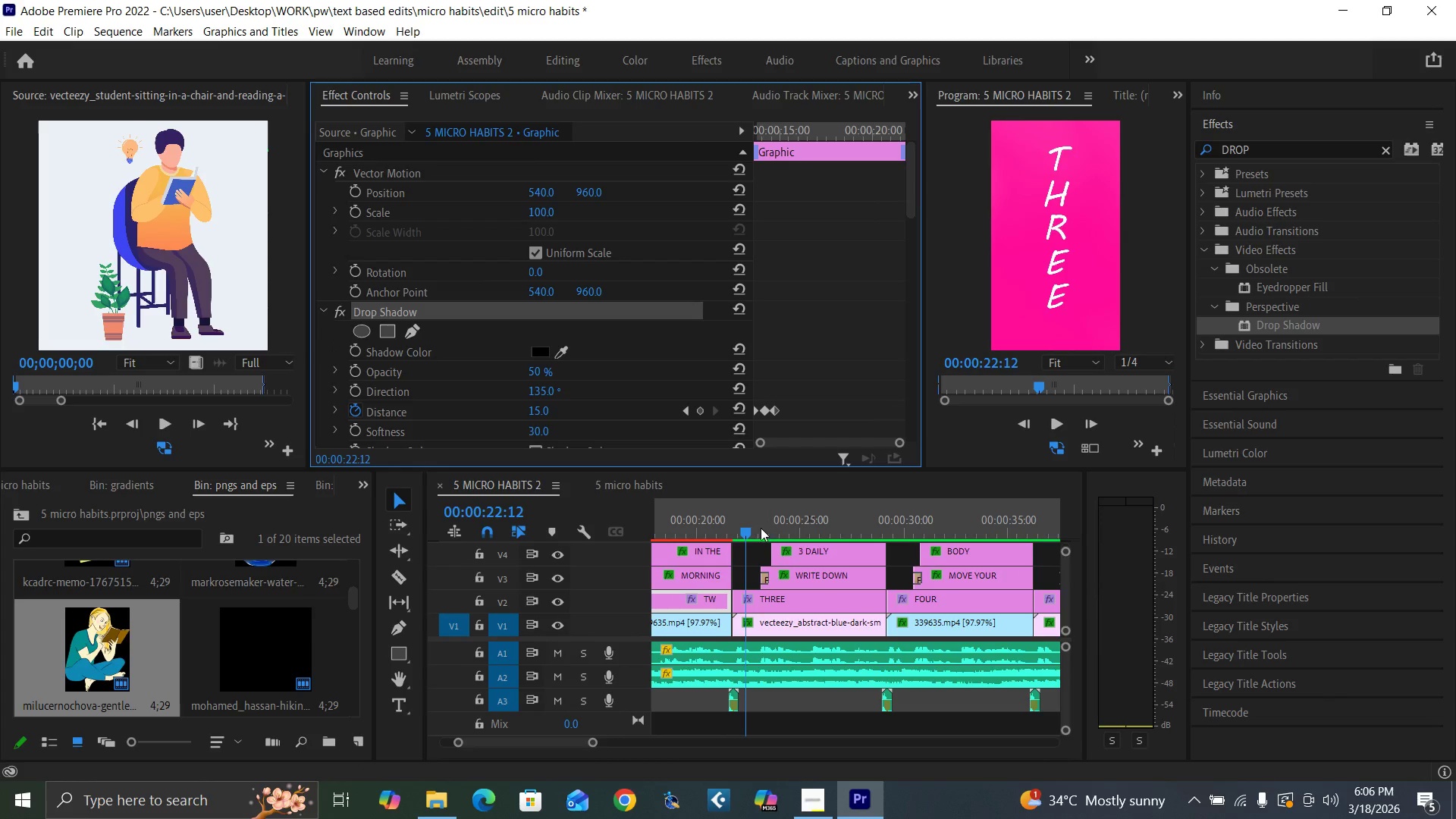 
left_click([755, 529])
 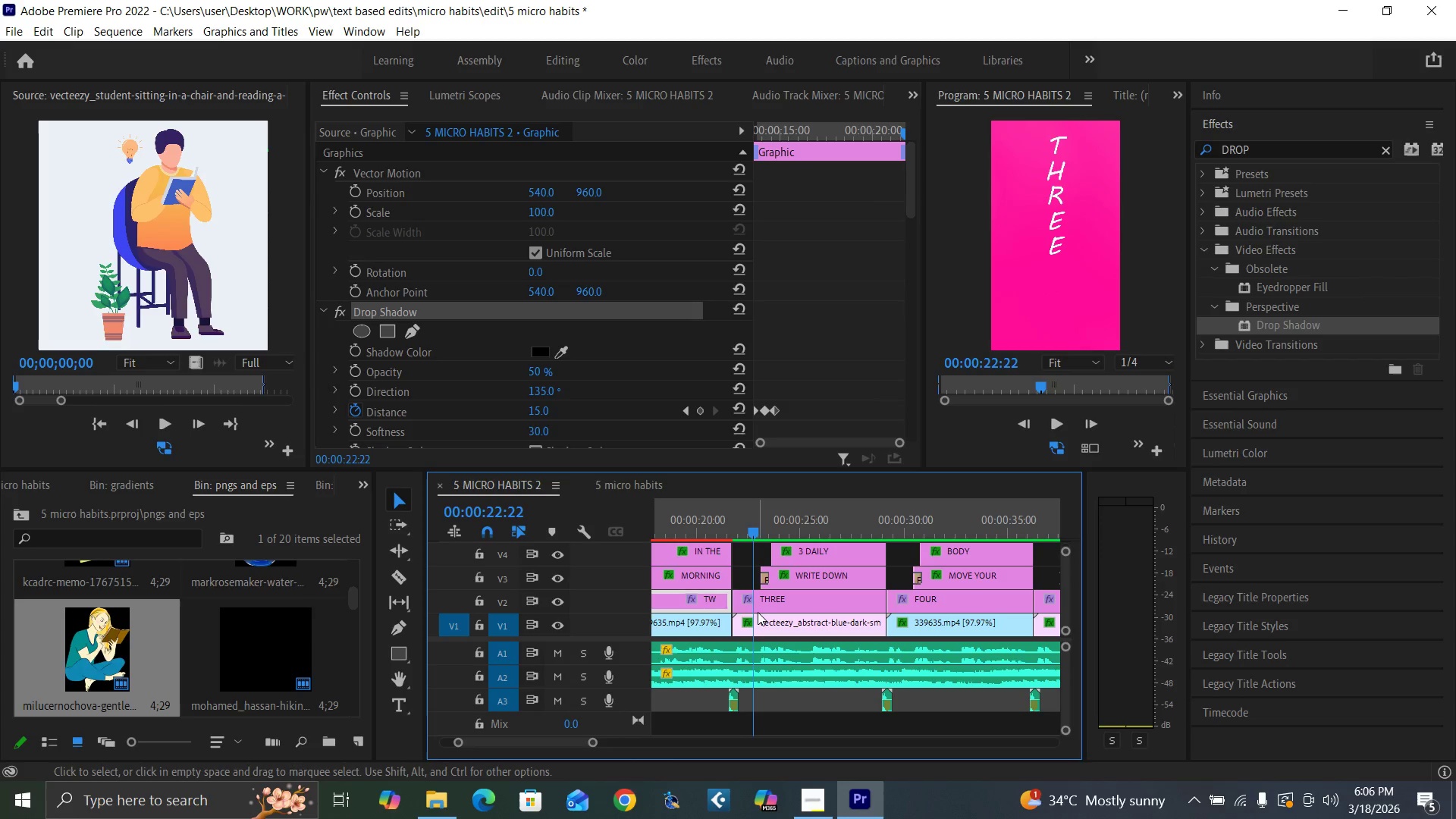 
left_click([758, 612])
 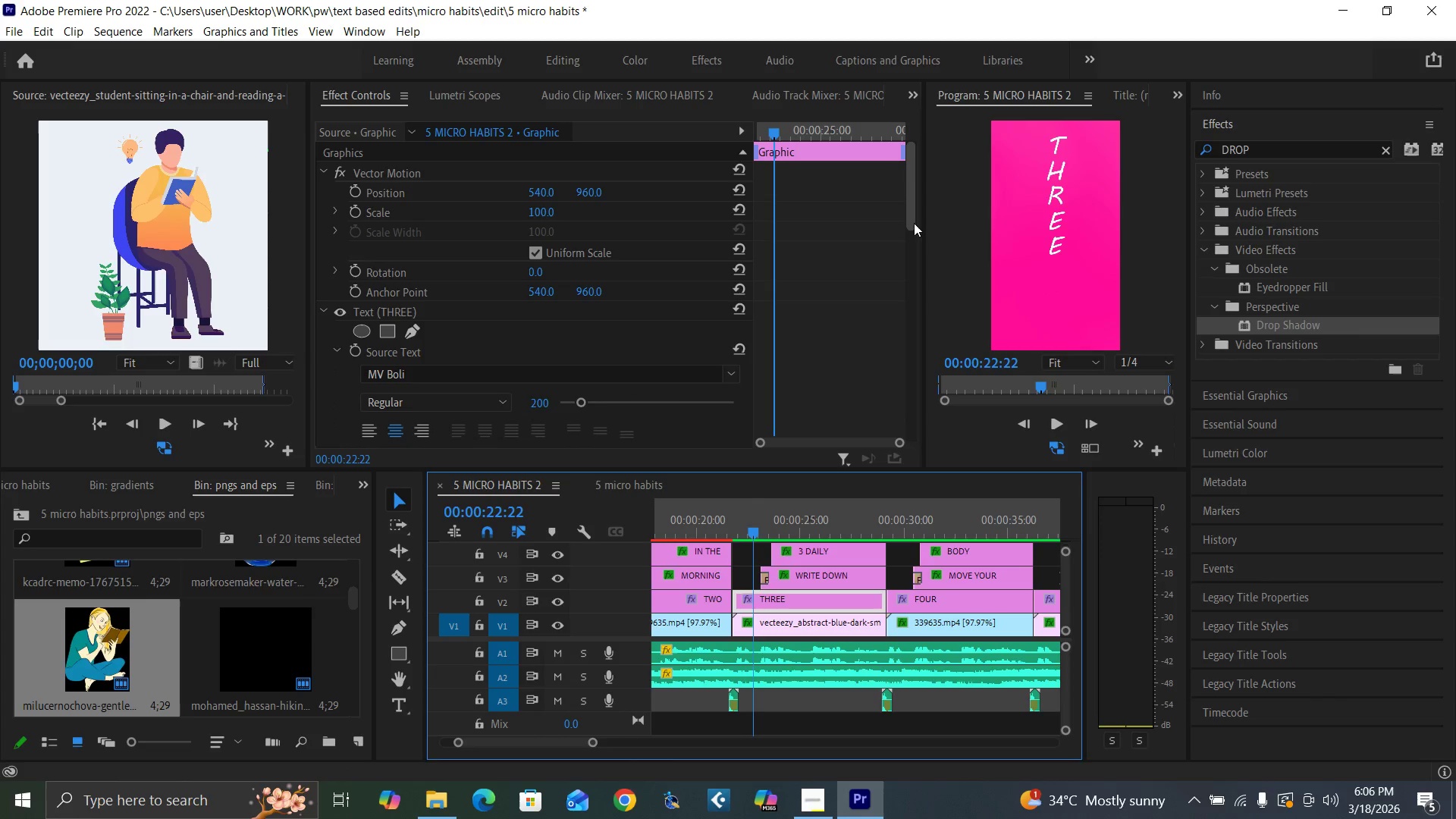 
left_click_drag(start_coordinate=[912, 219], to_coordinate=[759, 466])
 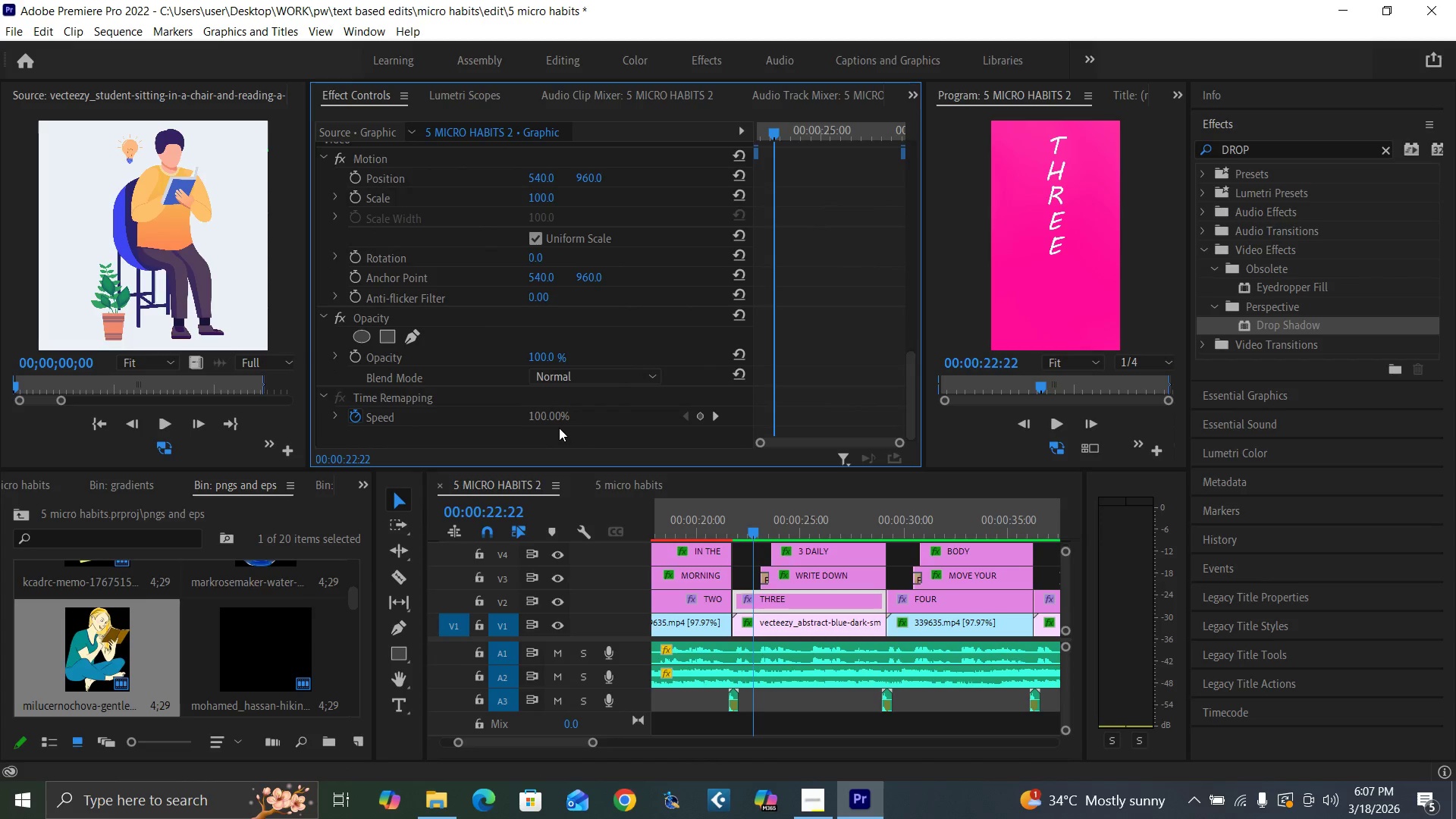 
left_click([559, 428])
 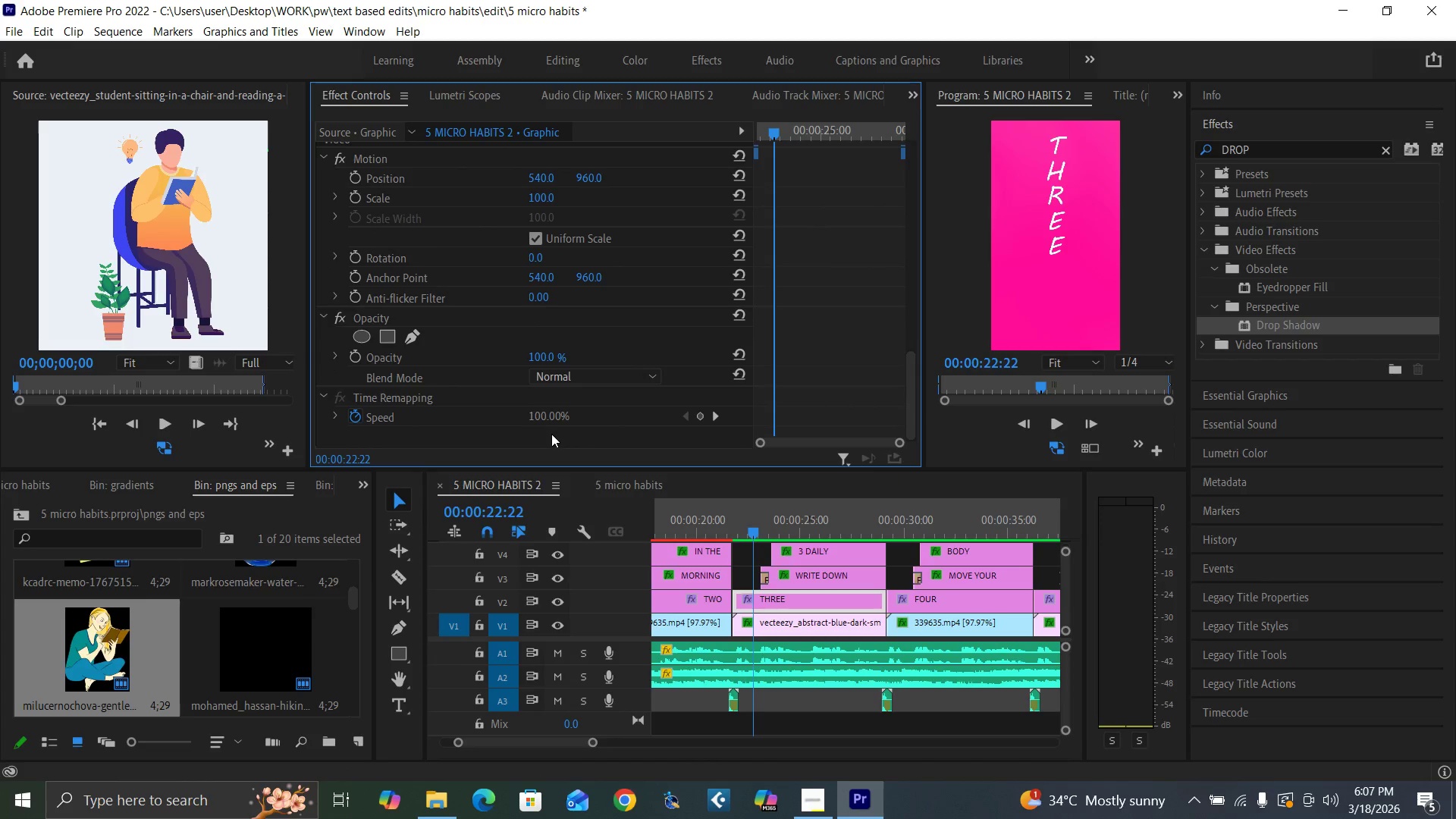 
left_click([551, 434])
 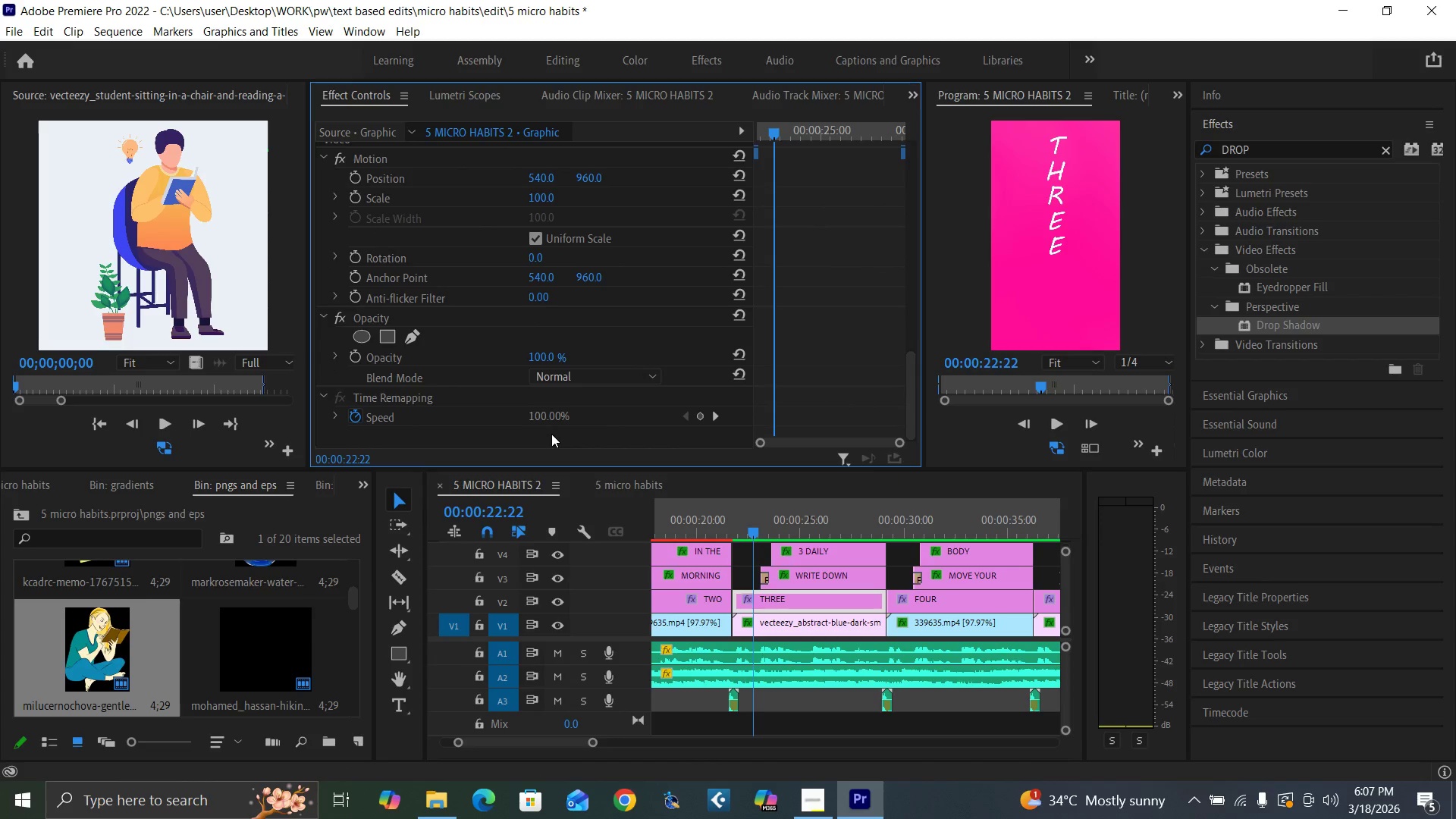 
key(Control+V)
 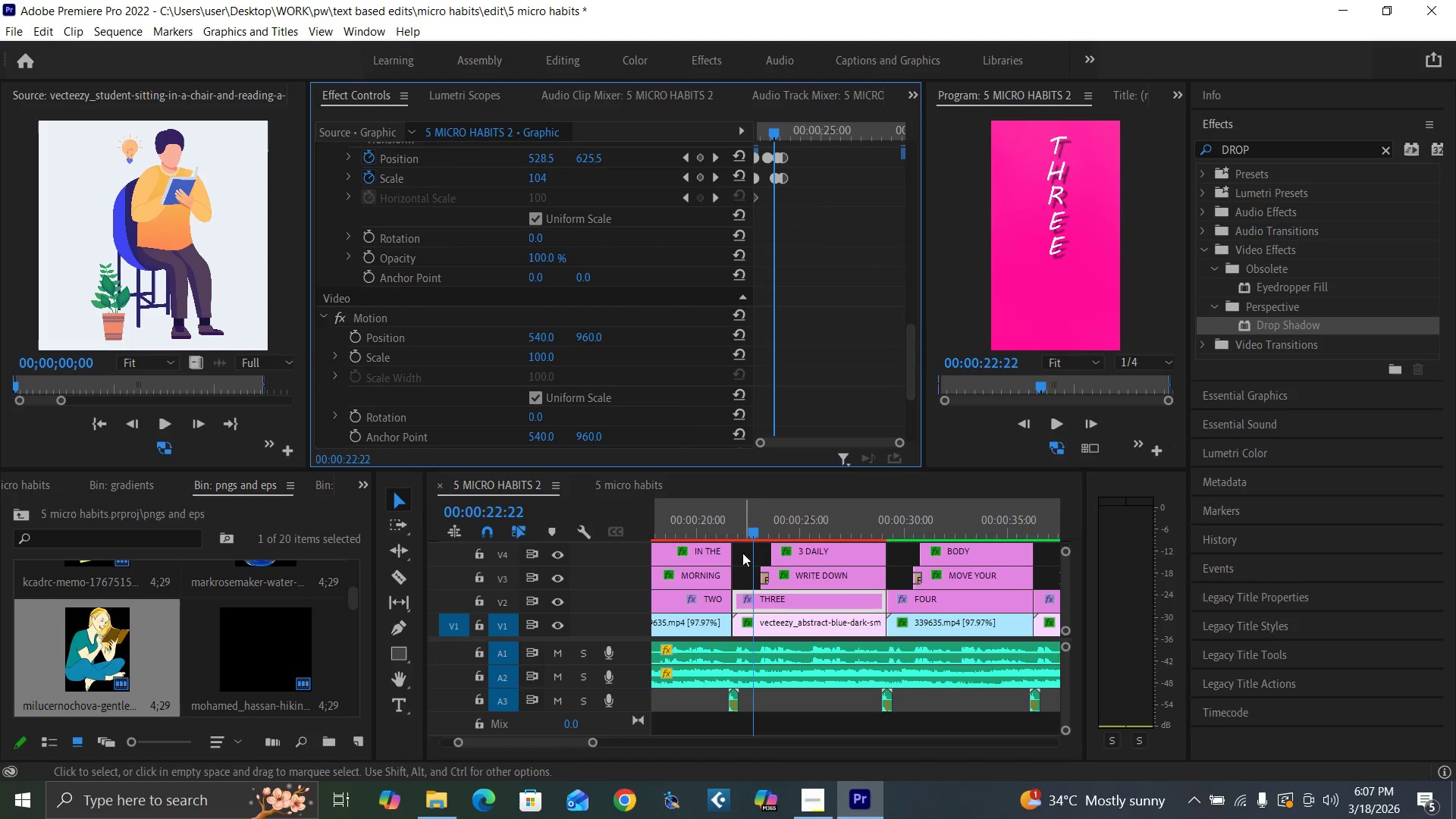 
left_click_drag(start_coordinate=[721, 532], to_coordinate=[761, 560])
 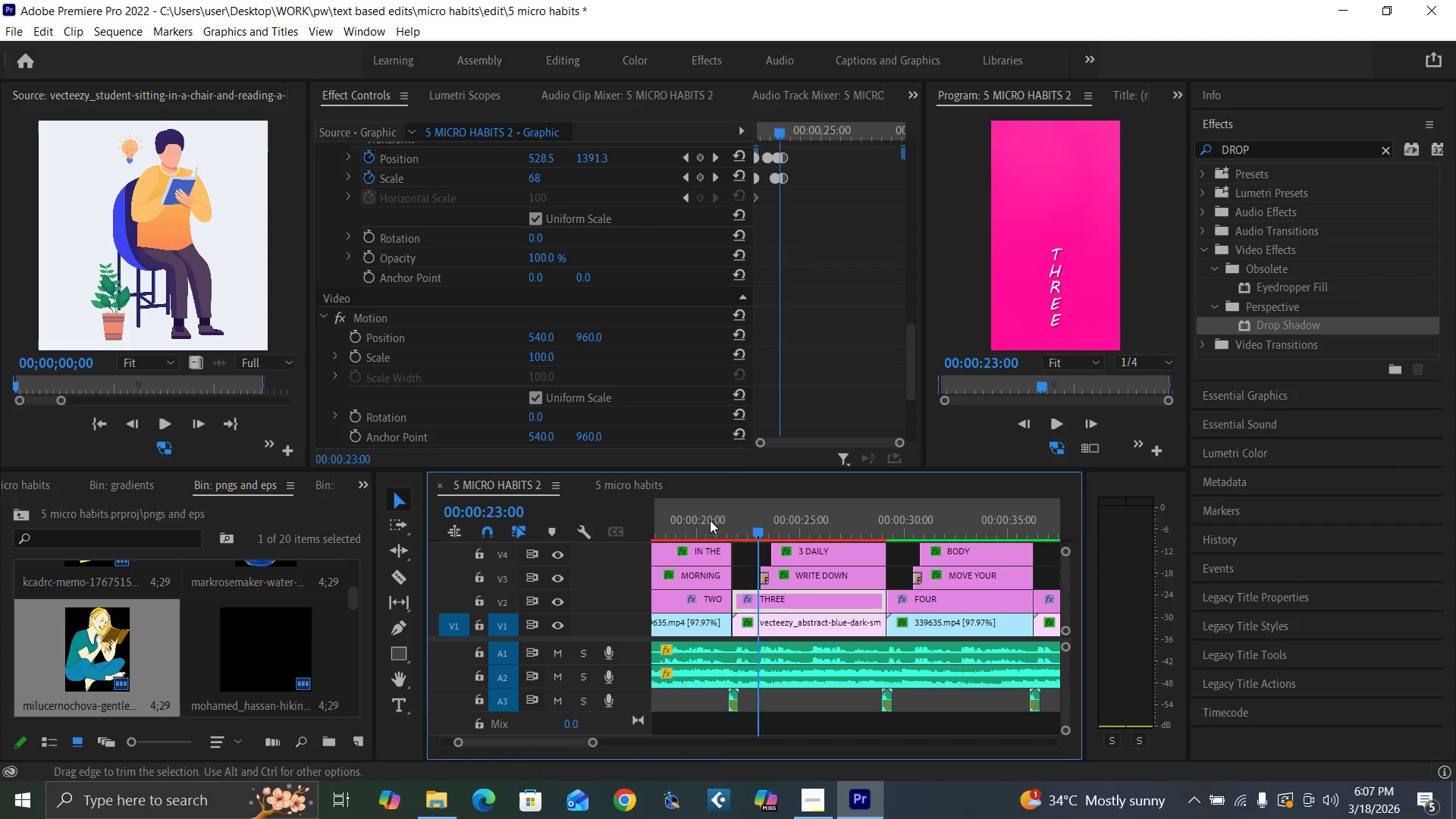 
left_click([710, 520])
 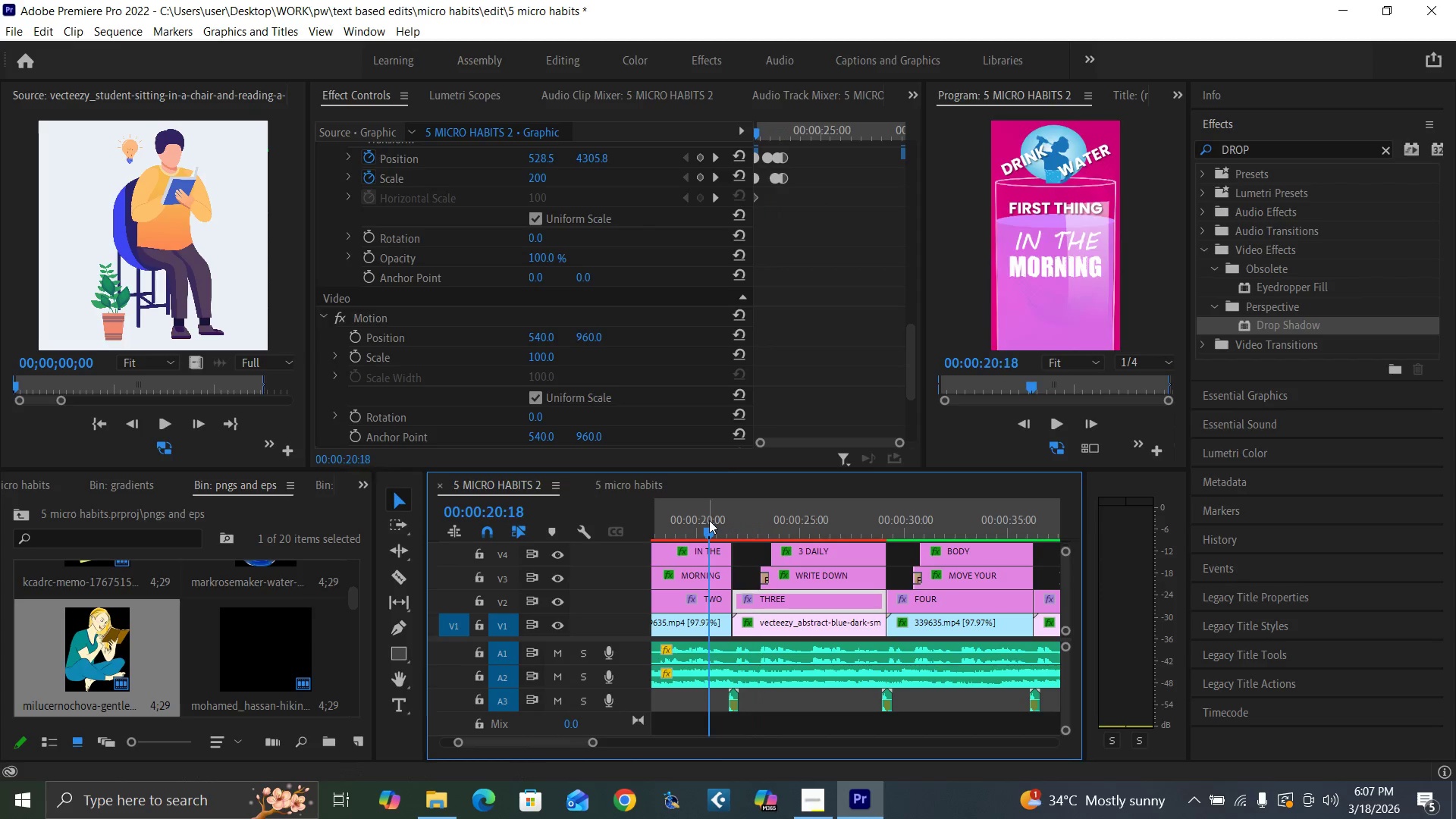 
key(Space)
 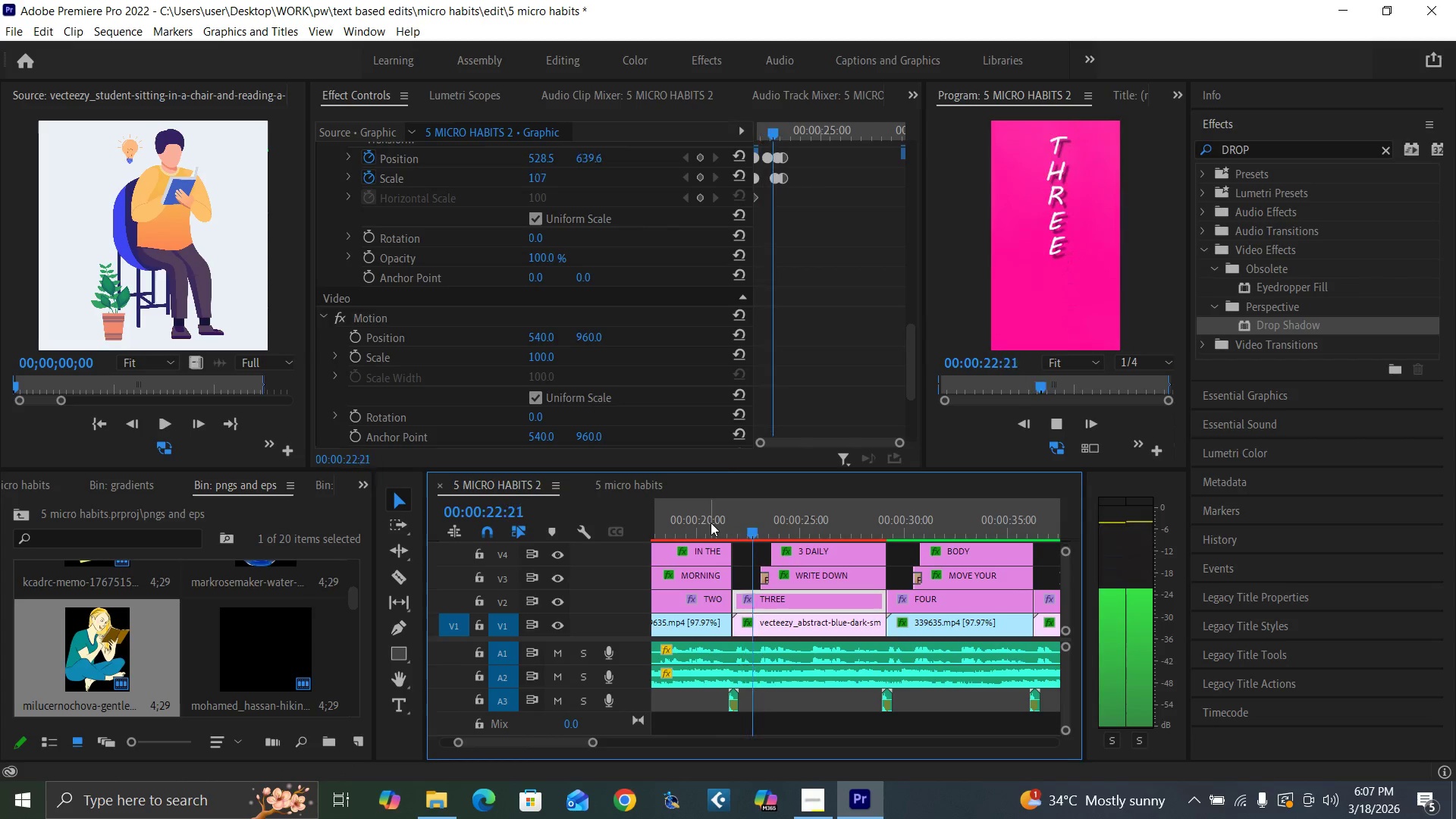 
key(Space)
 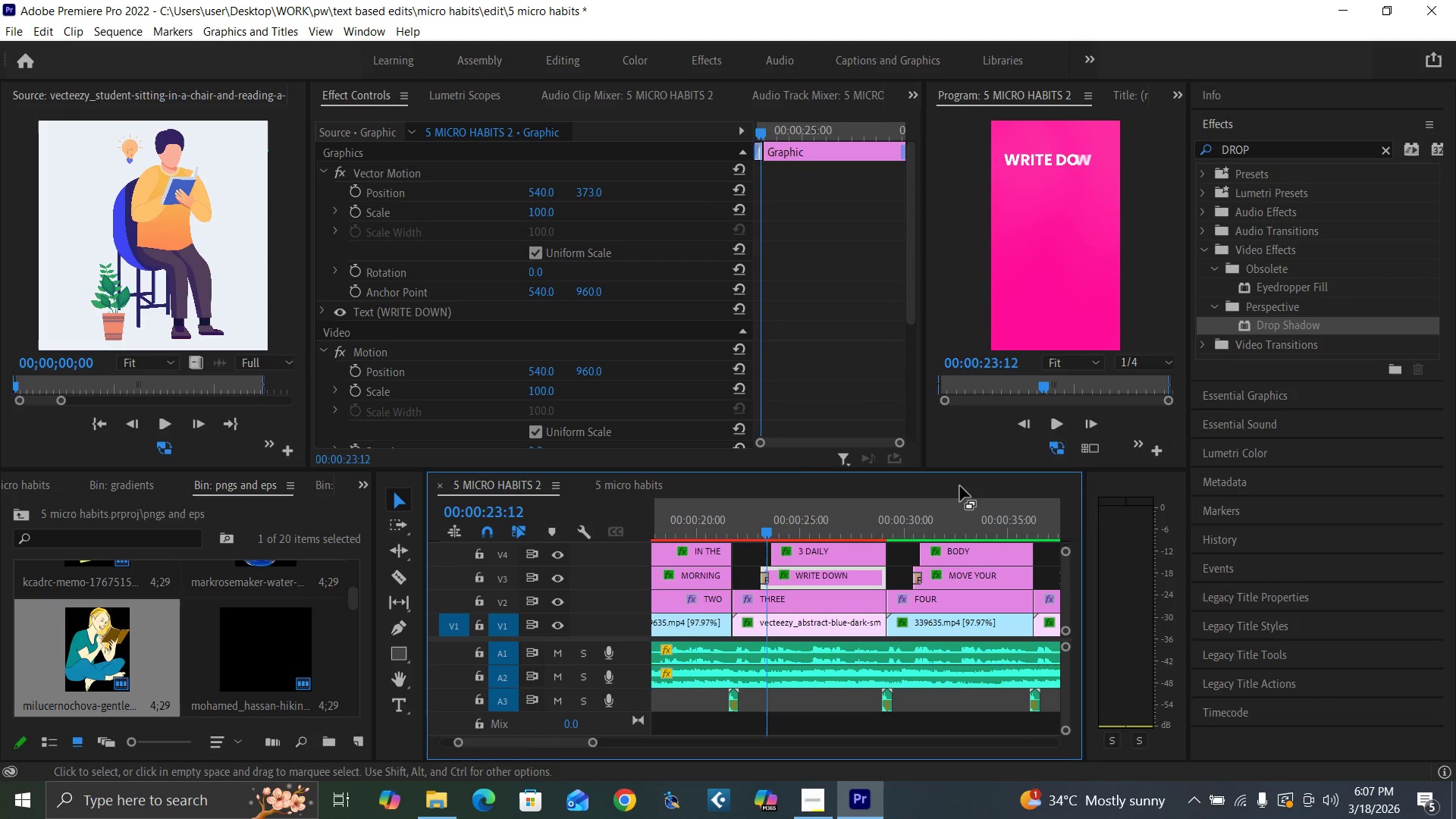 
left_click_drag(start_coordinate=[1269, 324], to_coordinate=[805, 580])
 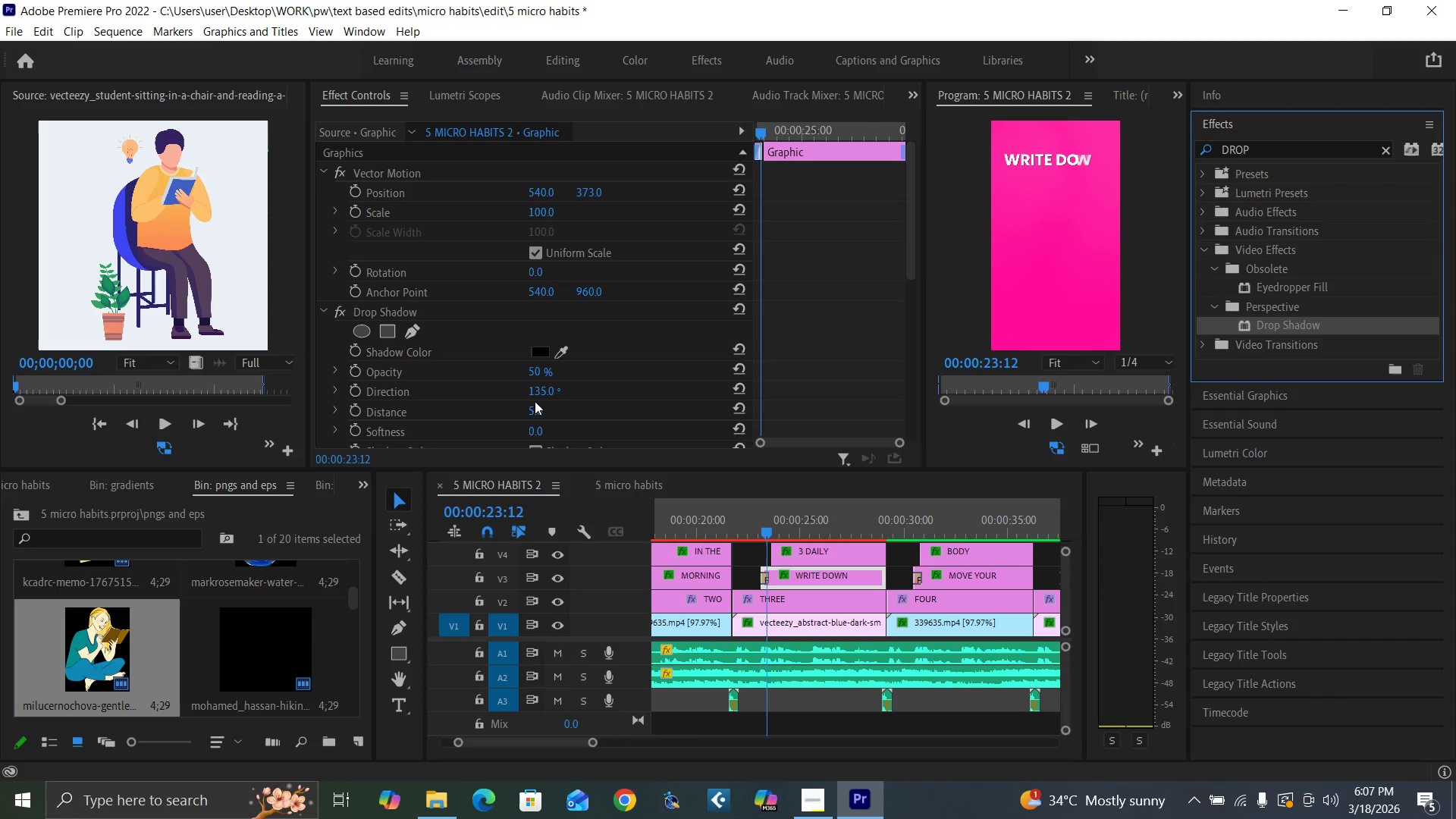 
left_click([532, 412])
 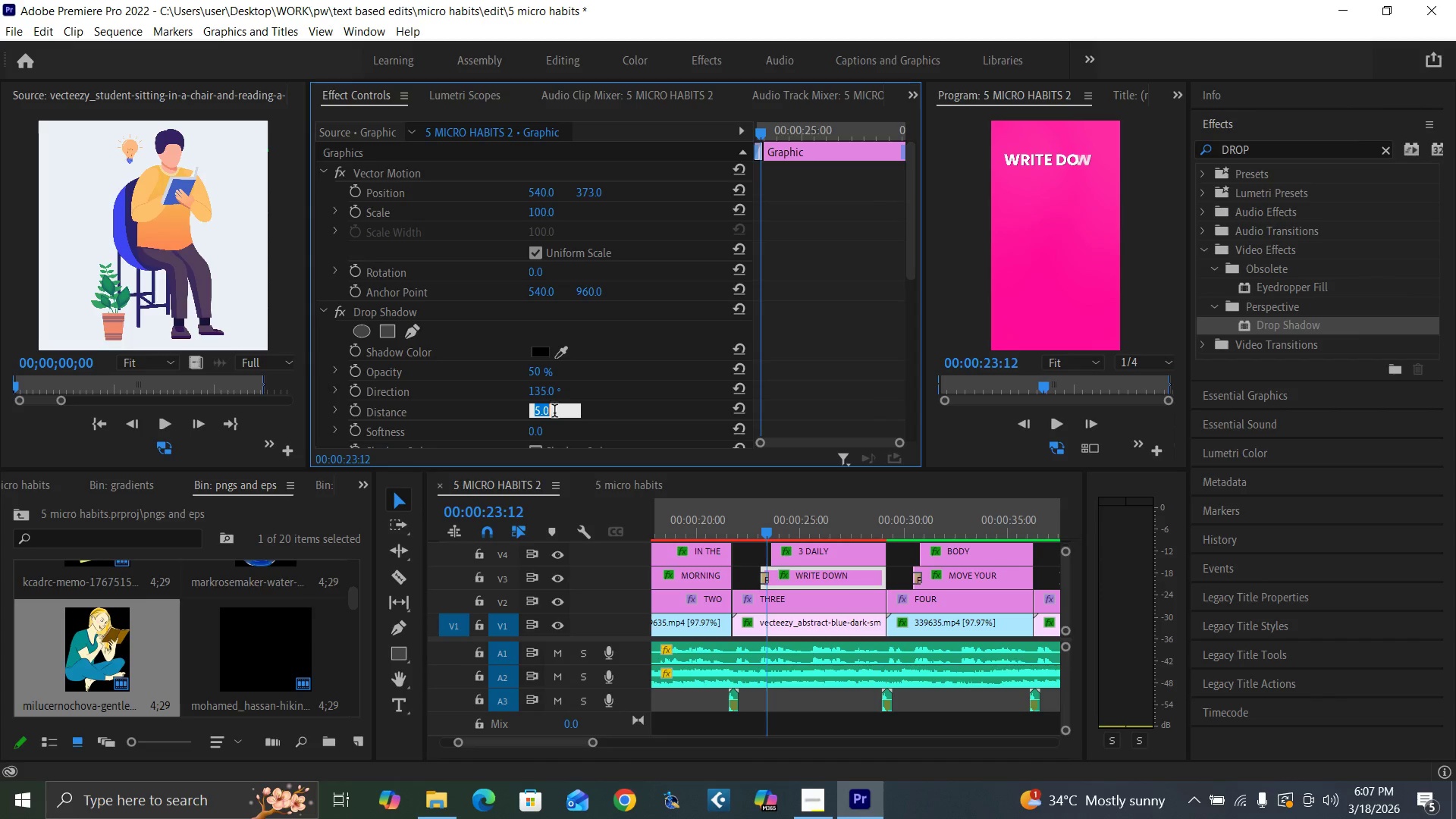 
type(15)
 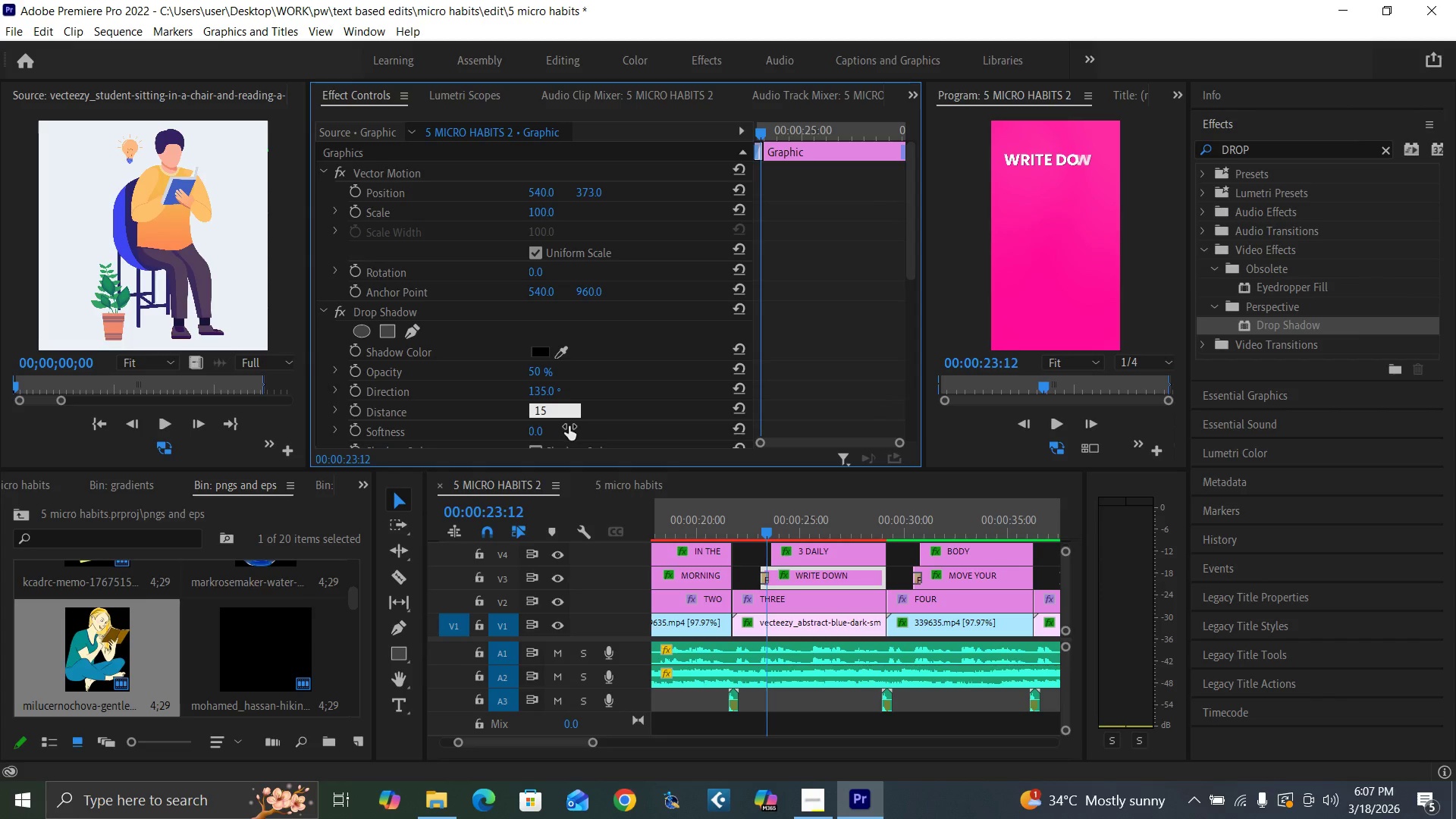 
key(Enter)
 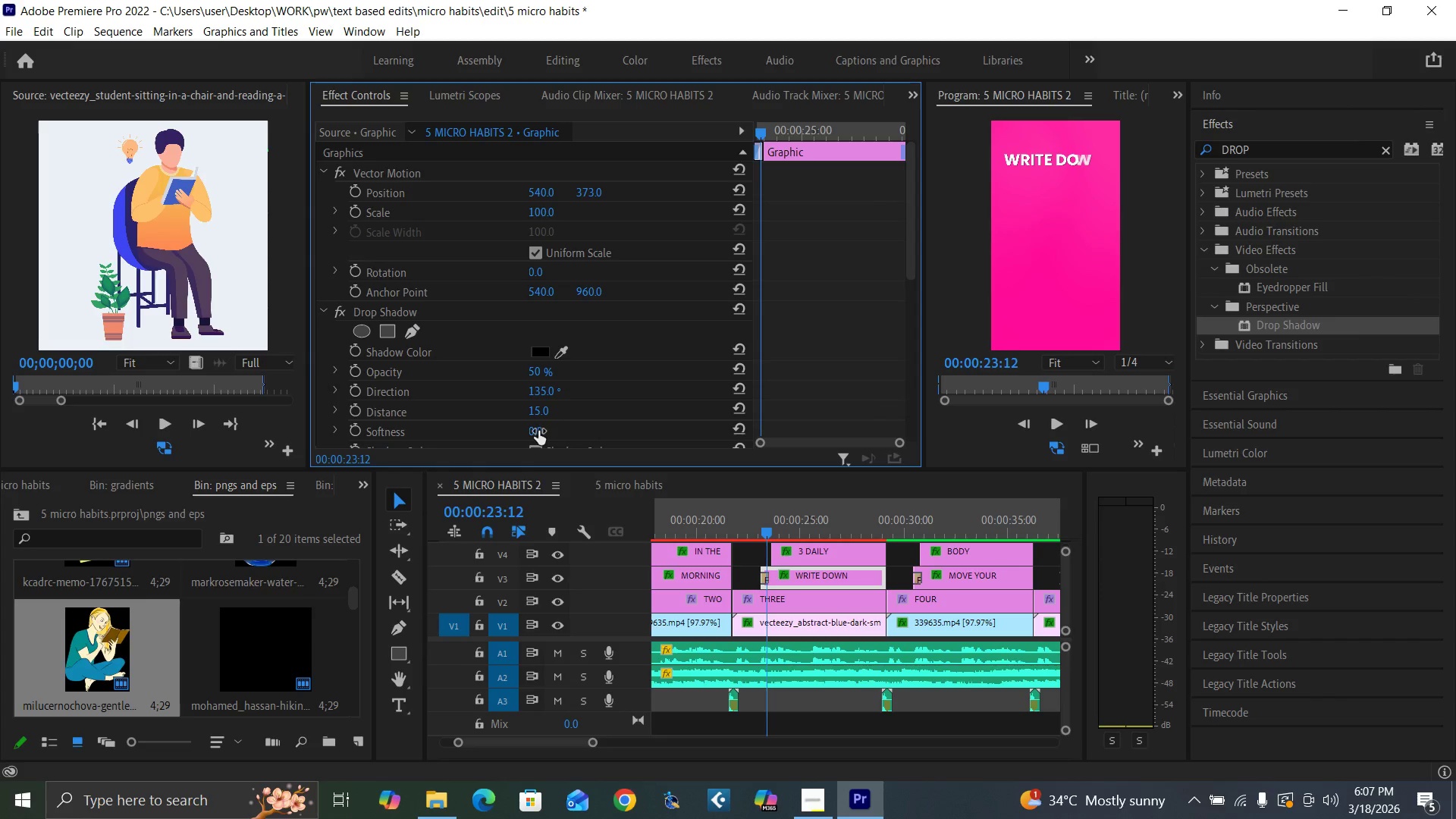 
left_click([538, 431])
 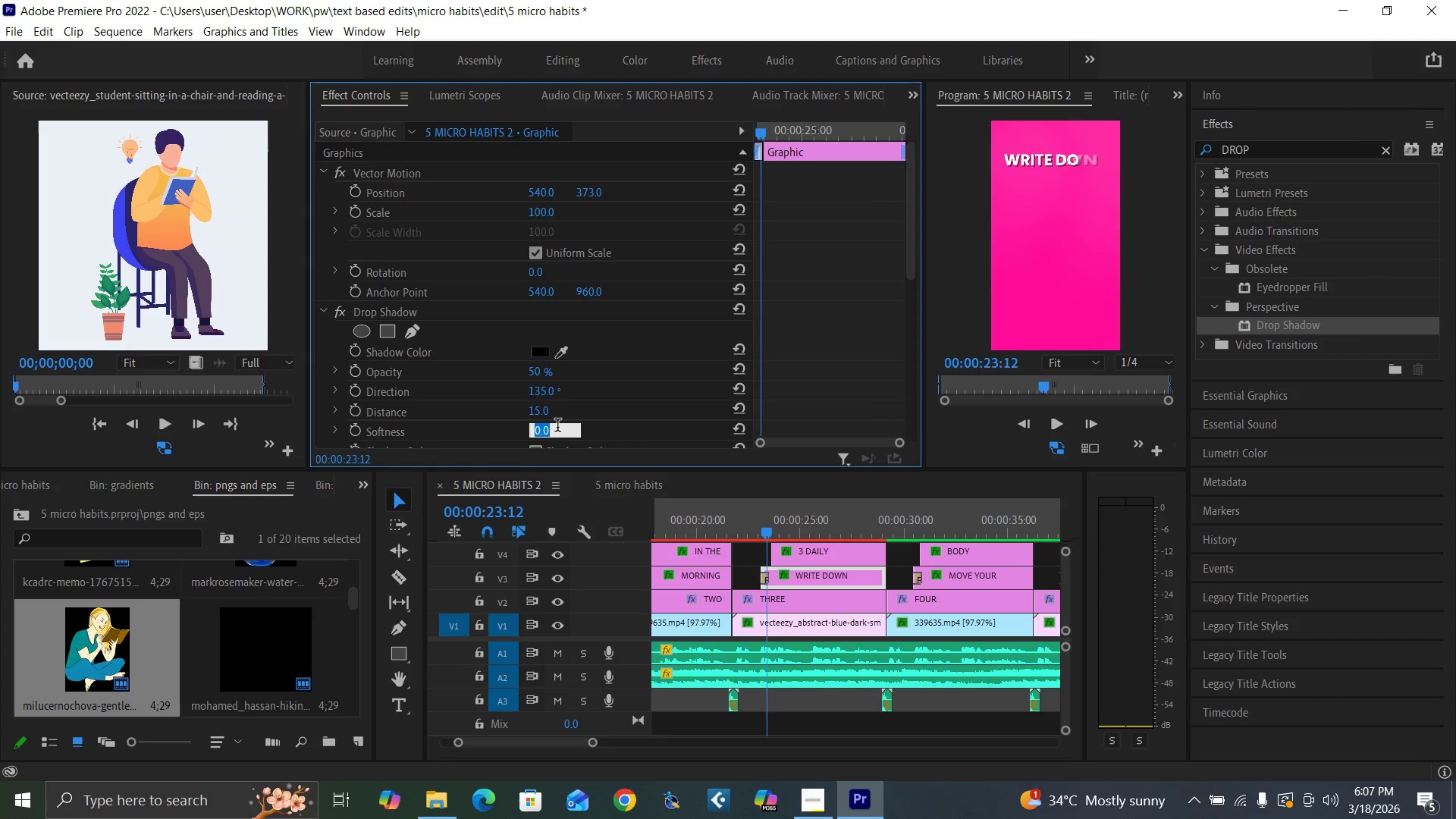 
key(3)
 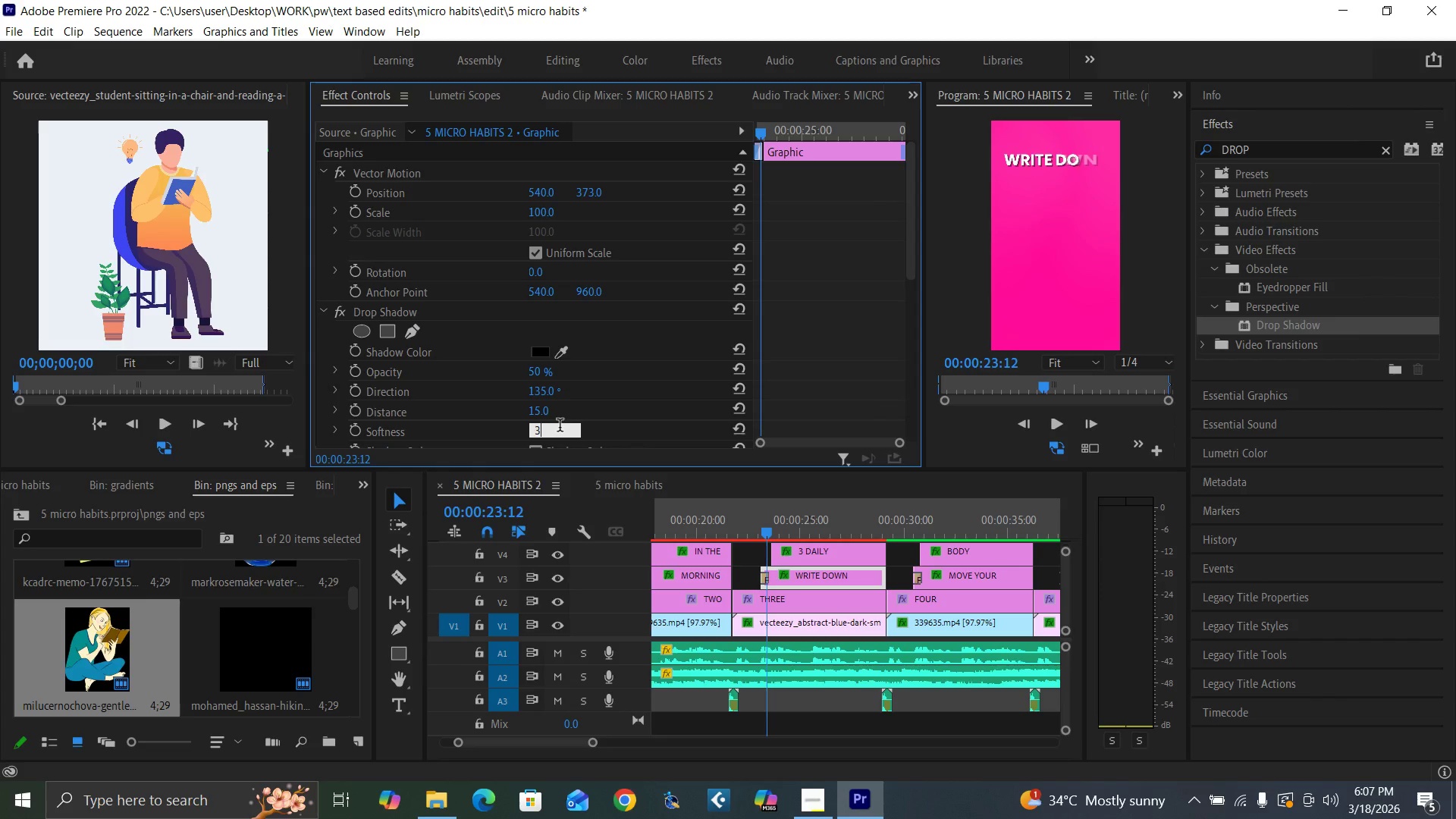 
key(0)
 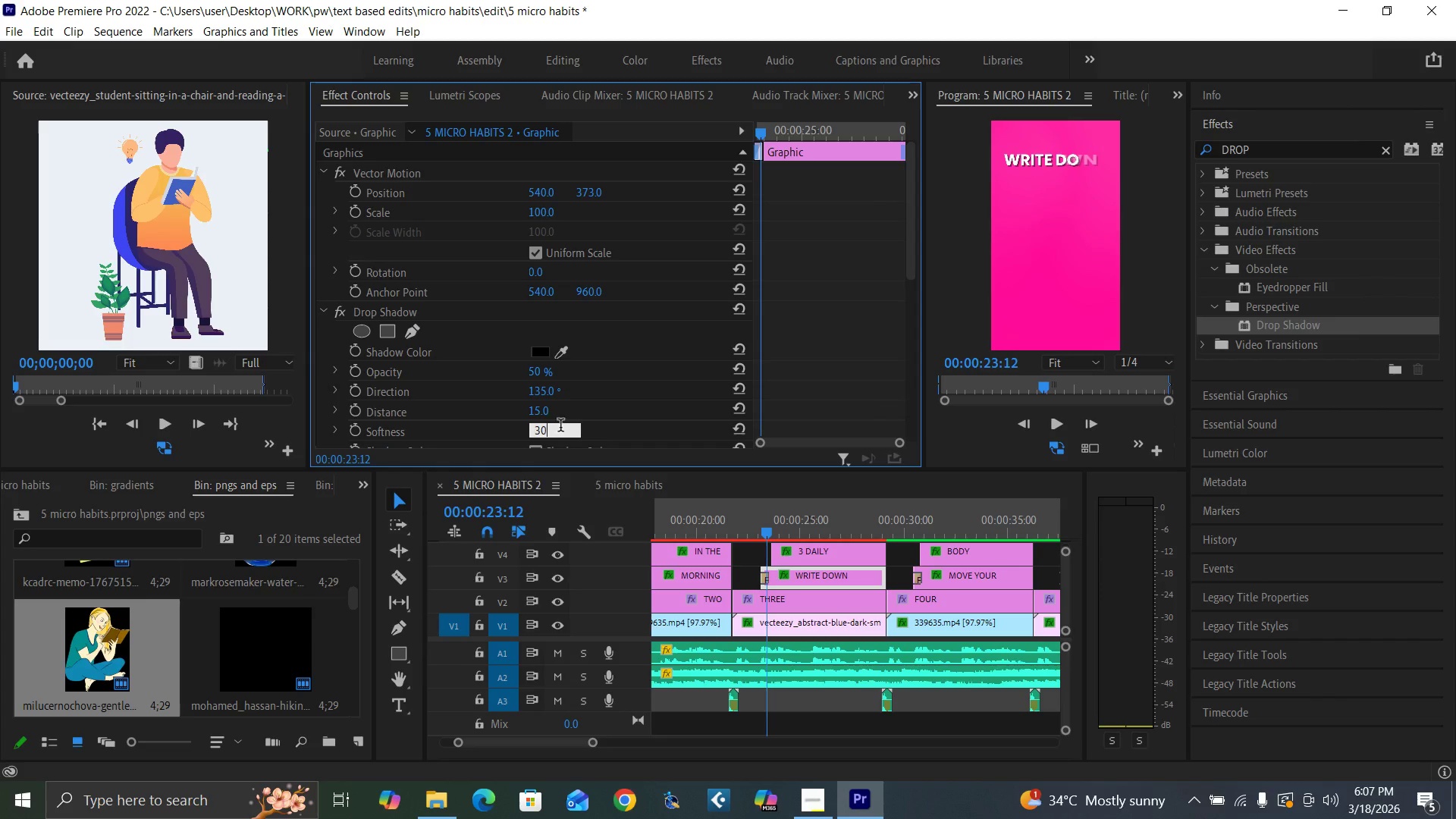 
key(Enter)
 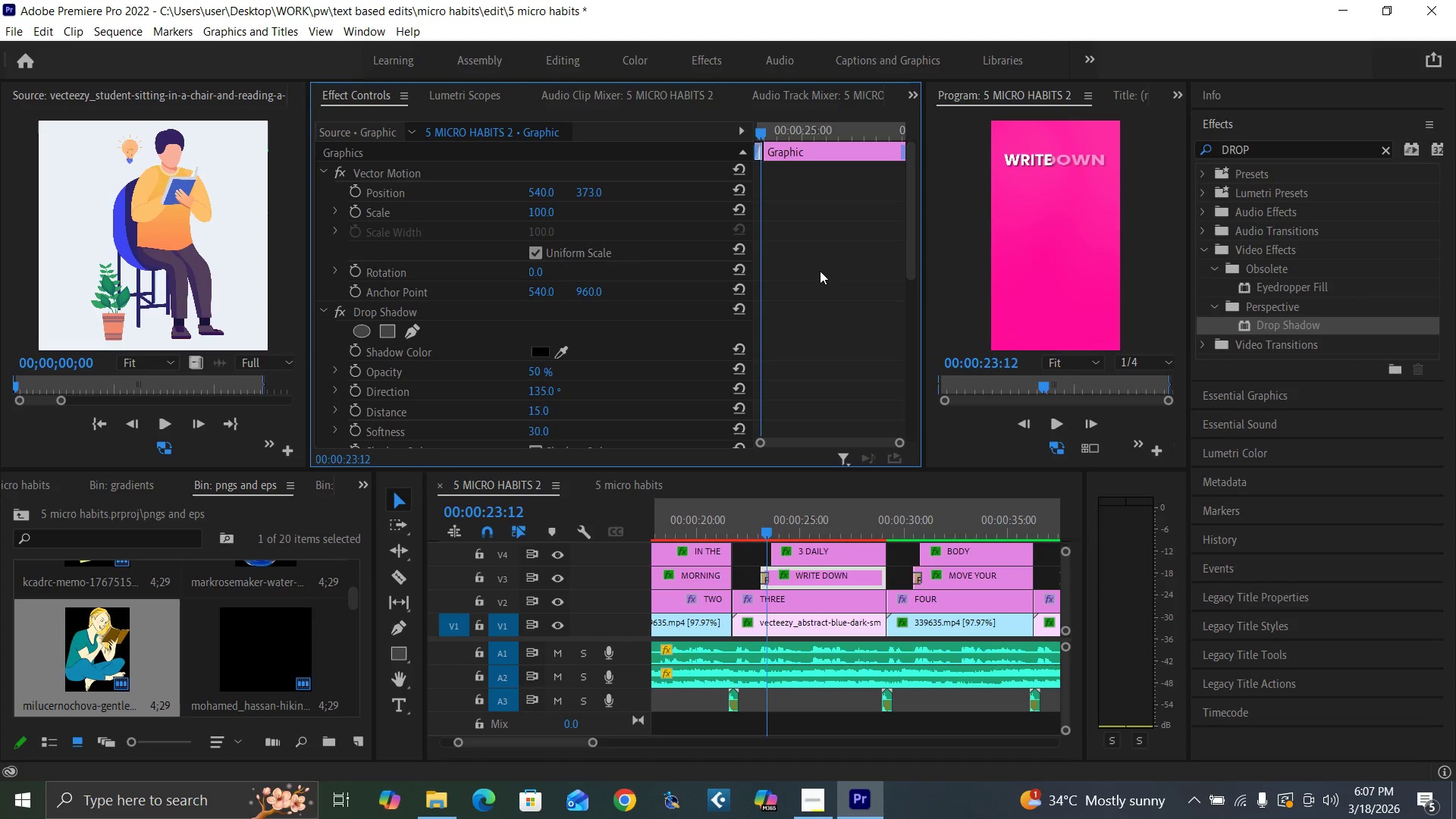 
wait(15.69)
 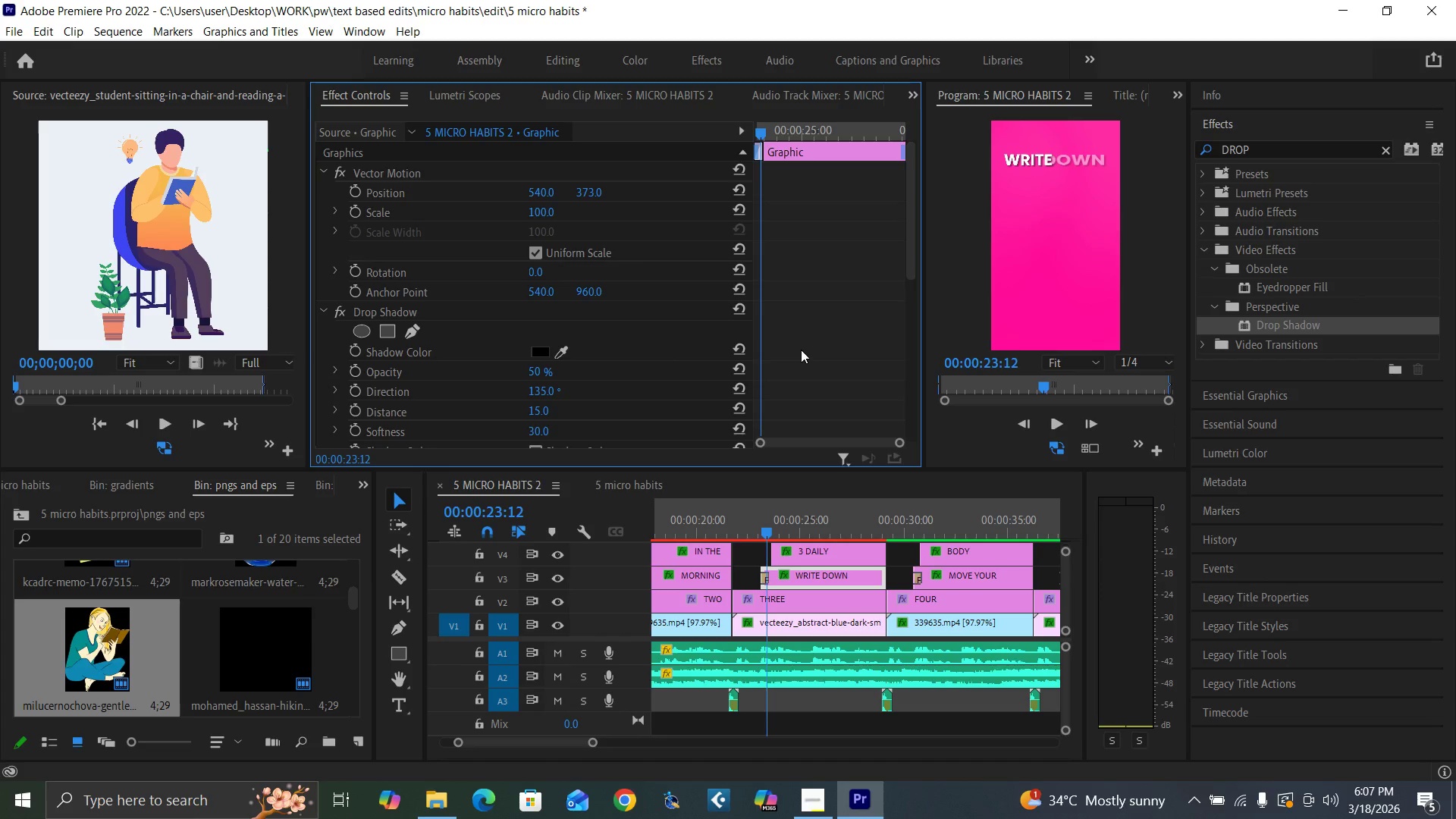 
key(Control+Backquote)
 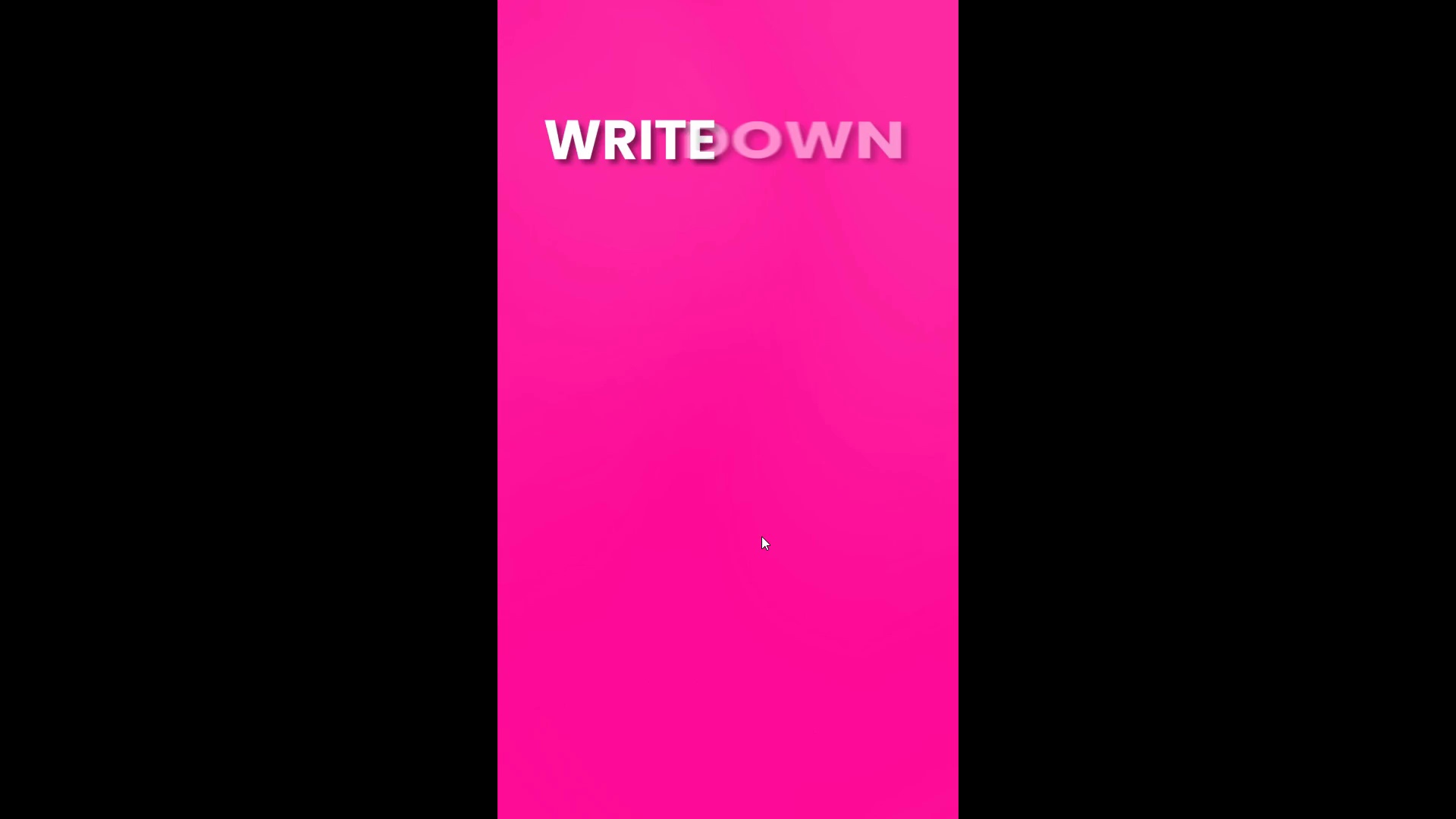 
hold_key(key=ControlLeft, duration=0.89)
 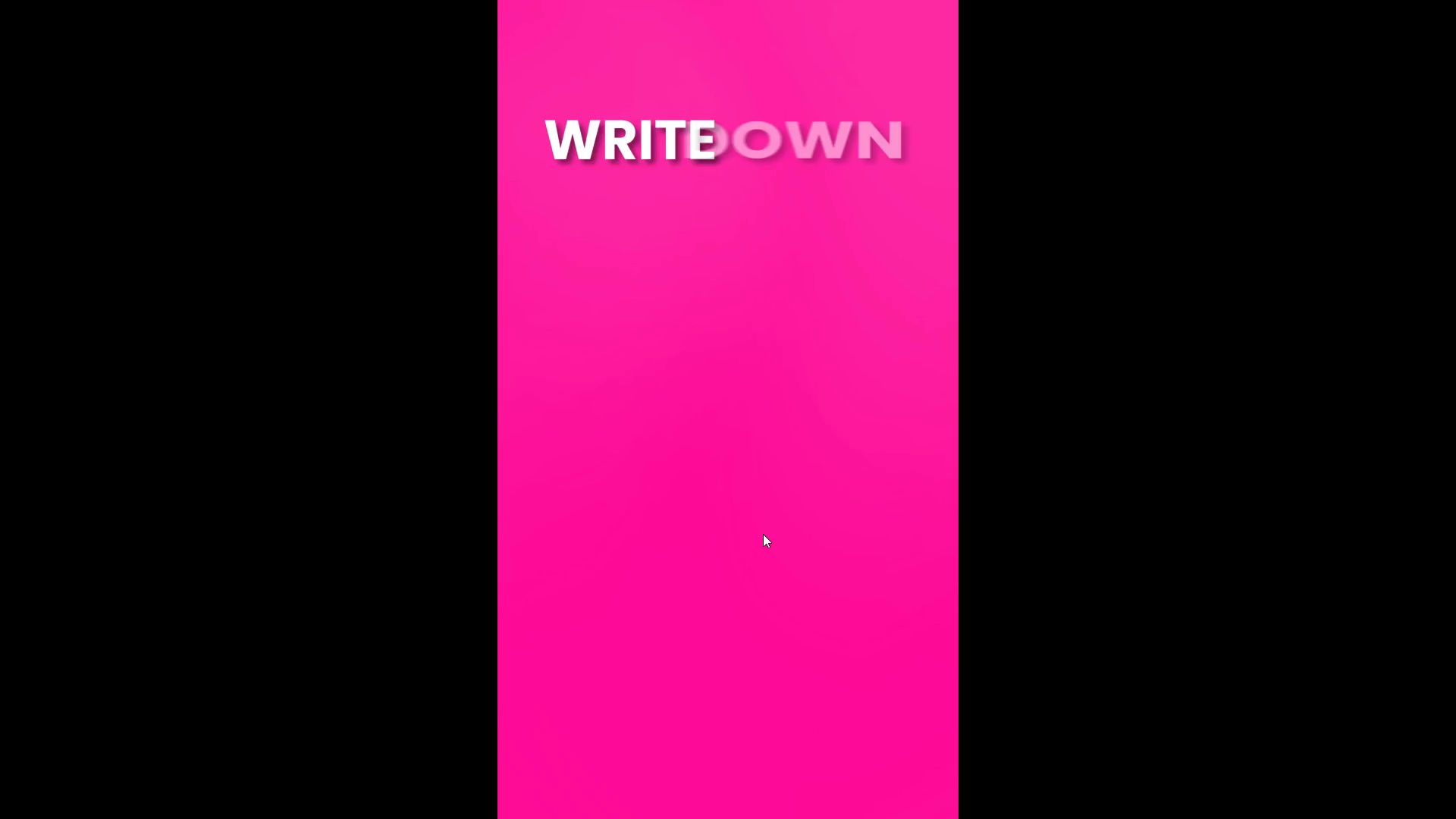 
key(Space)
 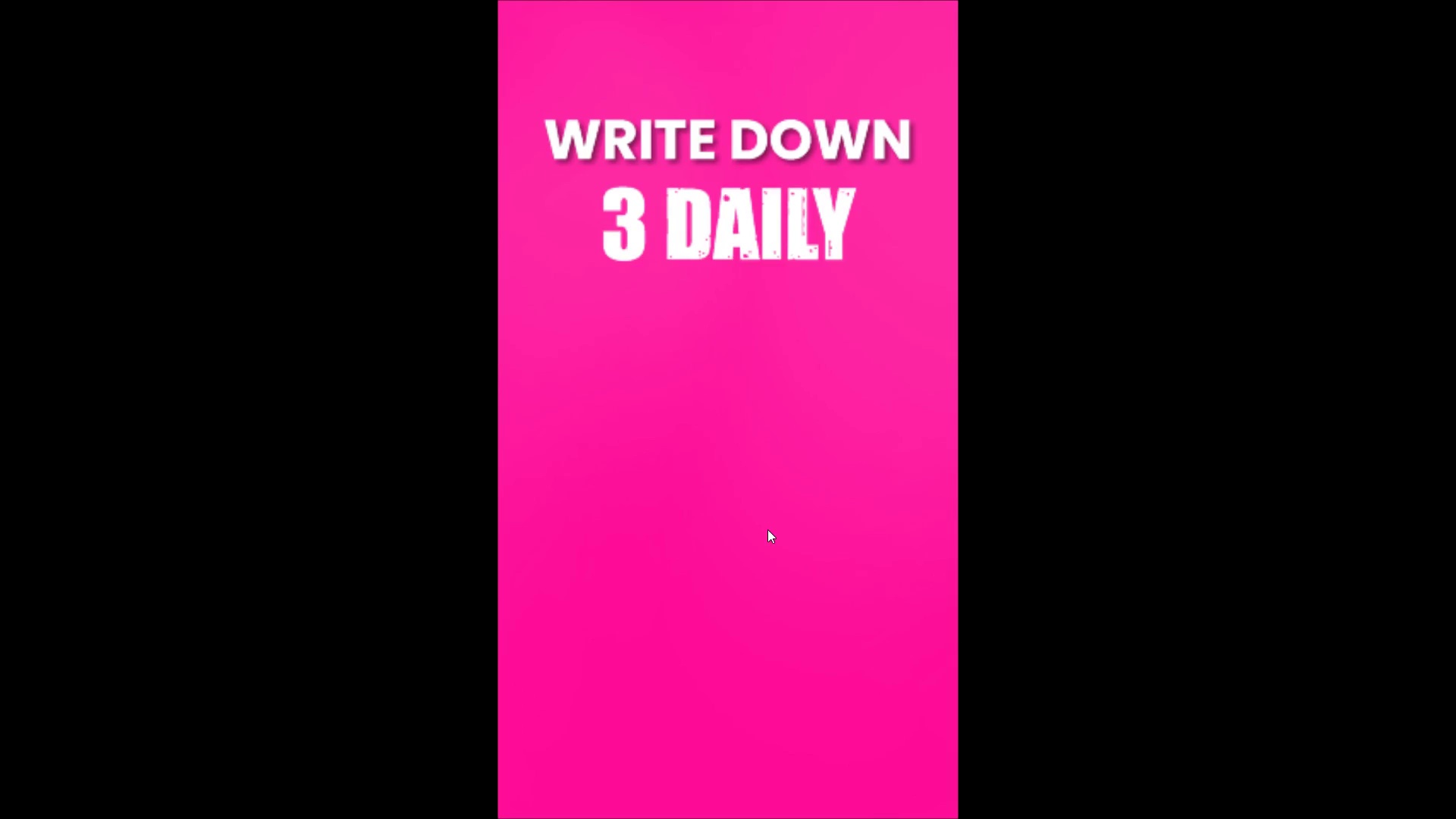 
key(Space)
 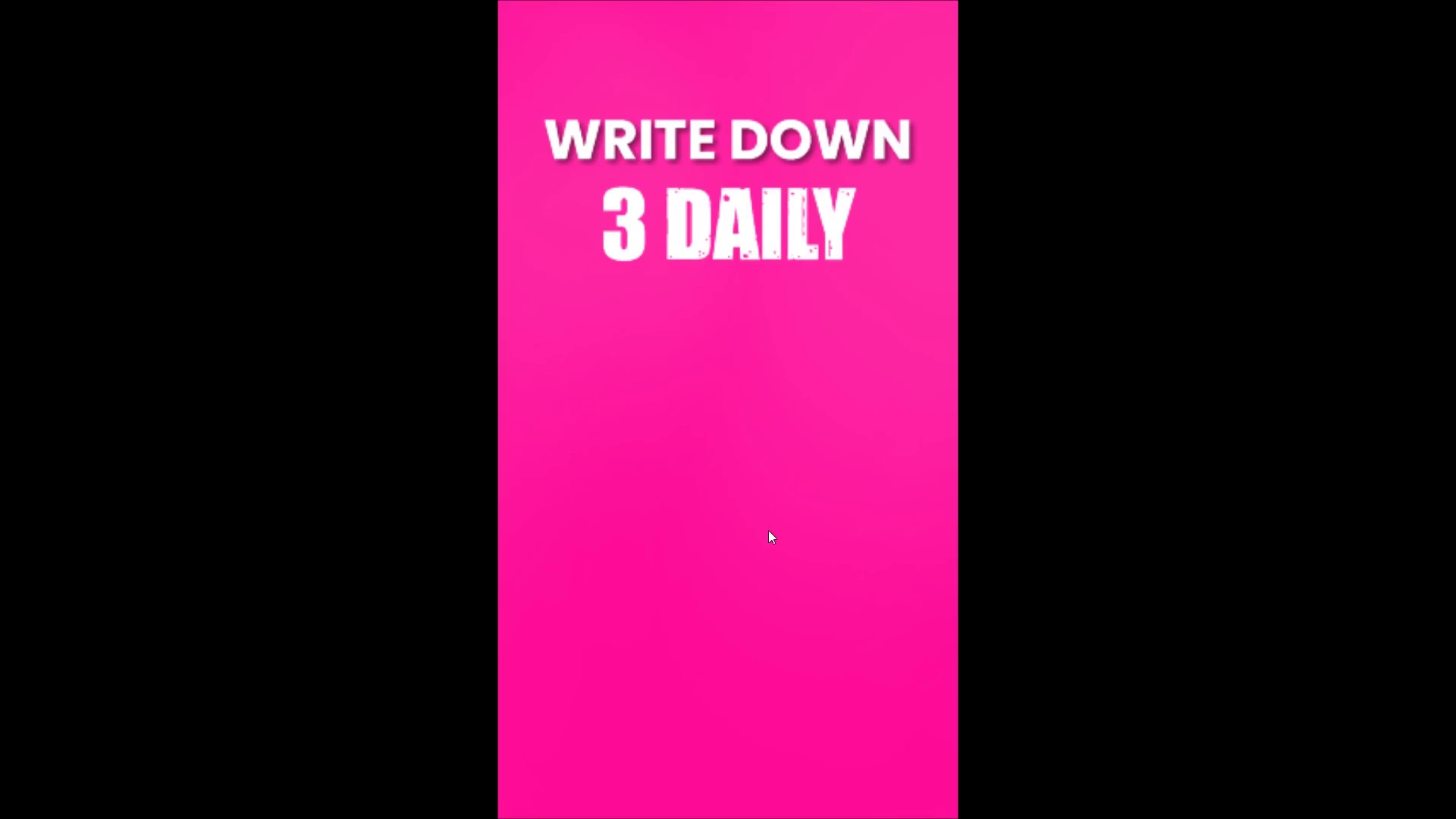 
key(Control+Backquote)
 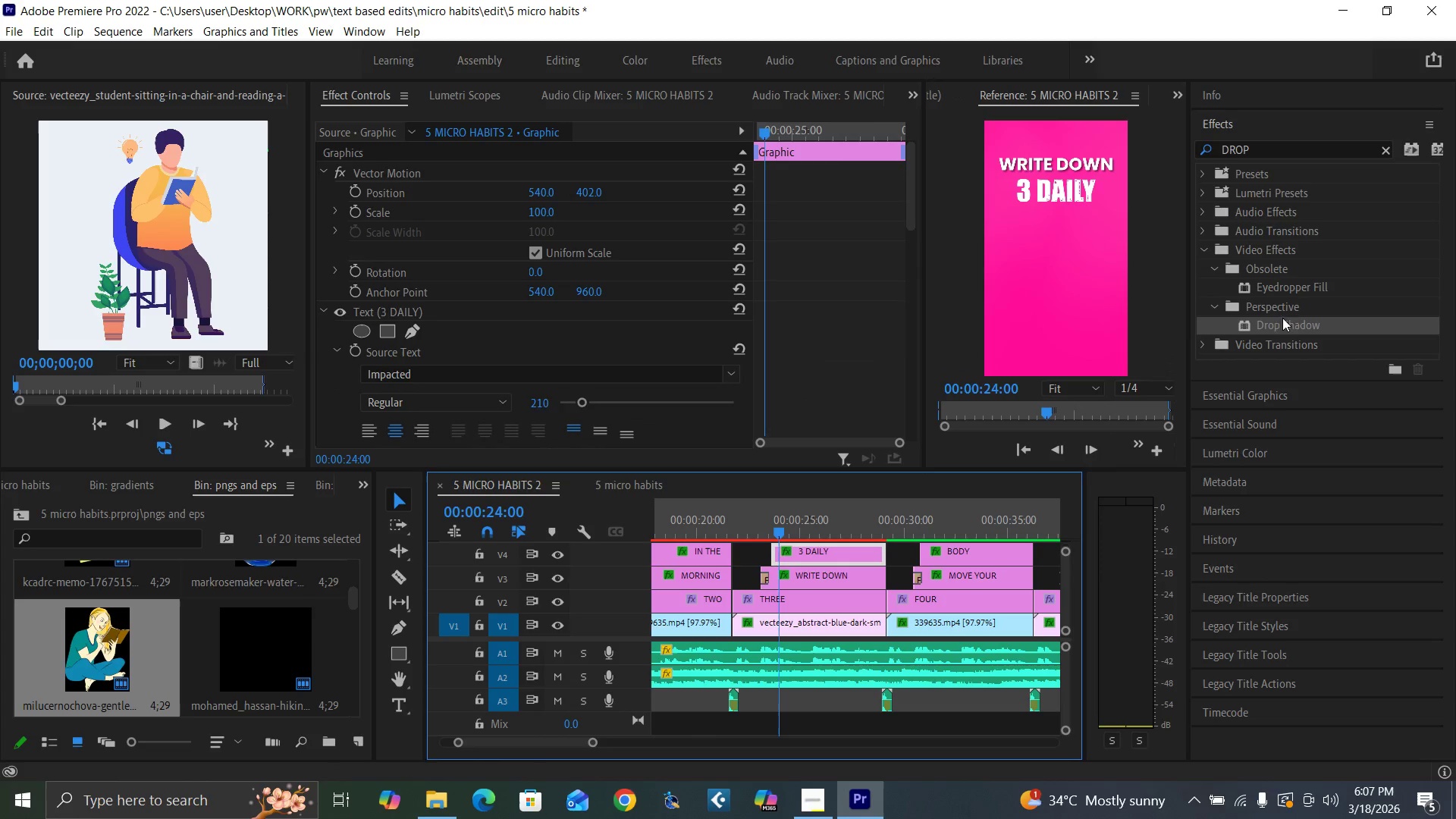 
left_click_drag(start_coordinate=[1284, 322], to_coordinate=[830, 554])
 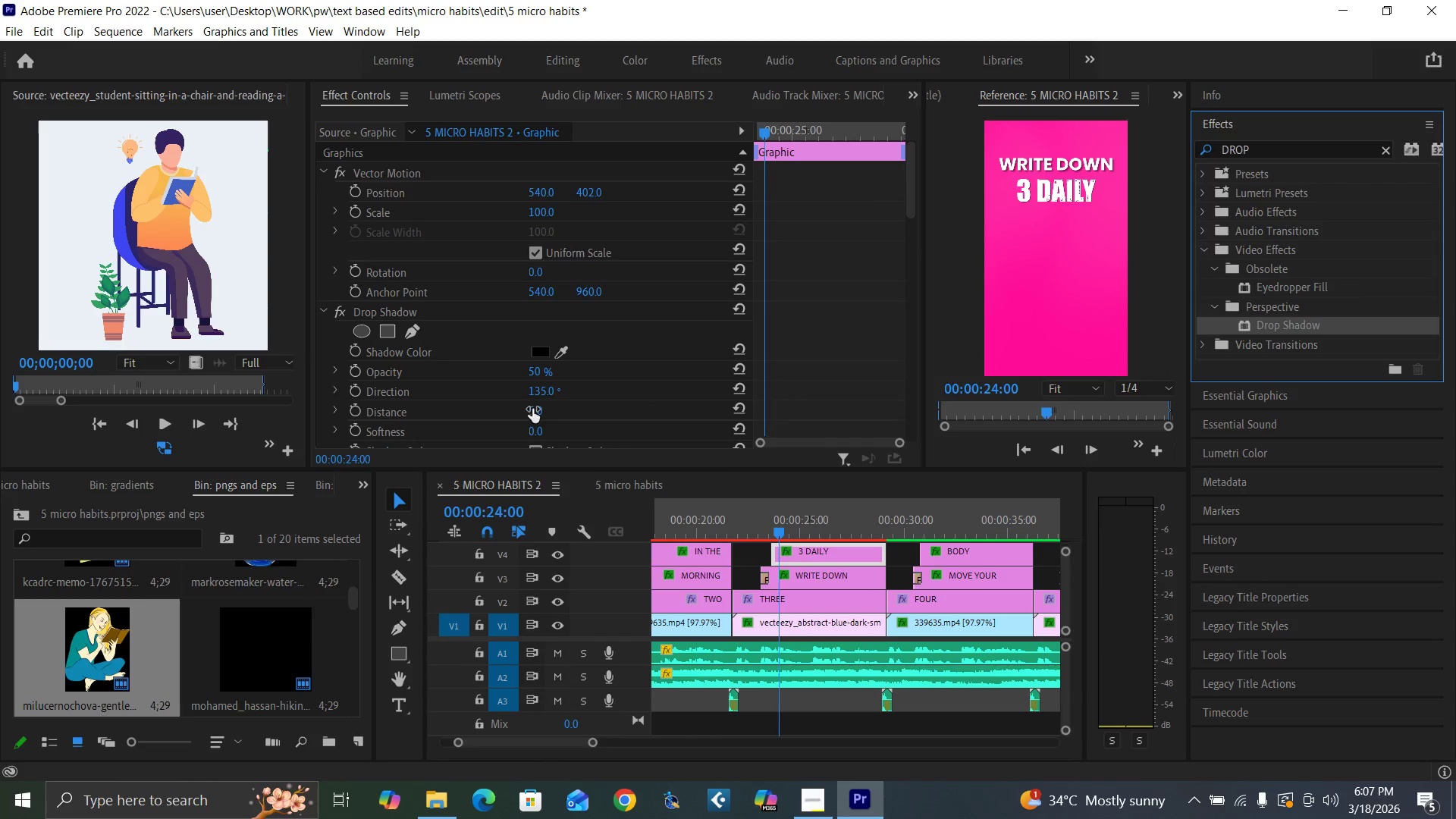 
left_click([533, 409])
 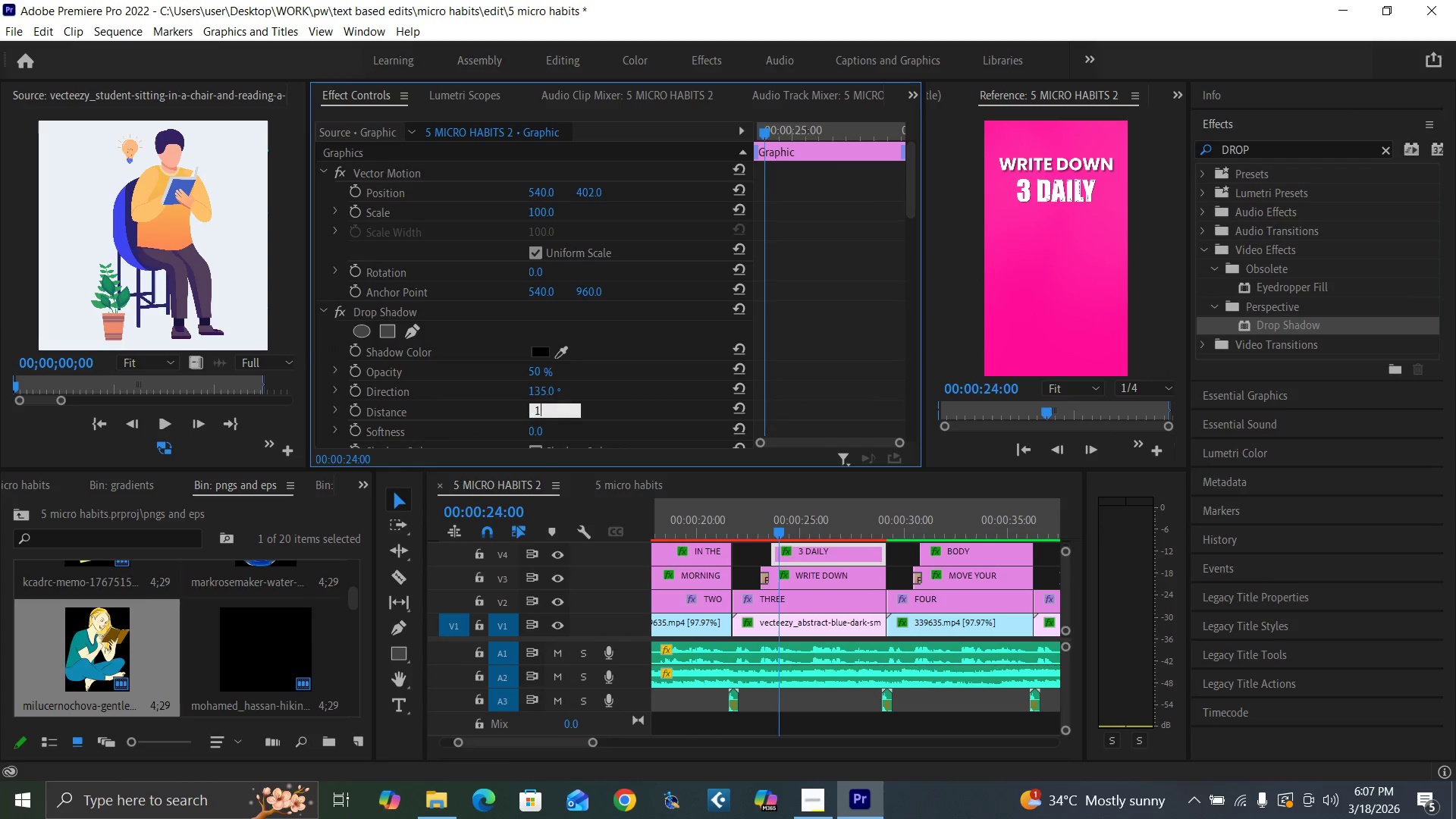 
type(15)
 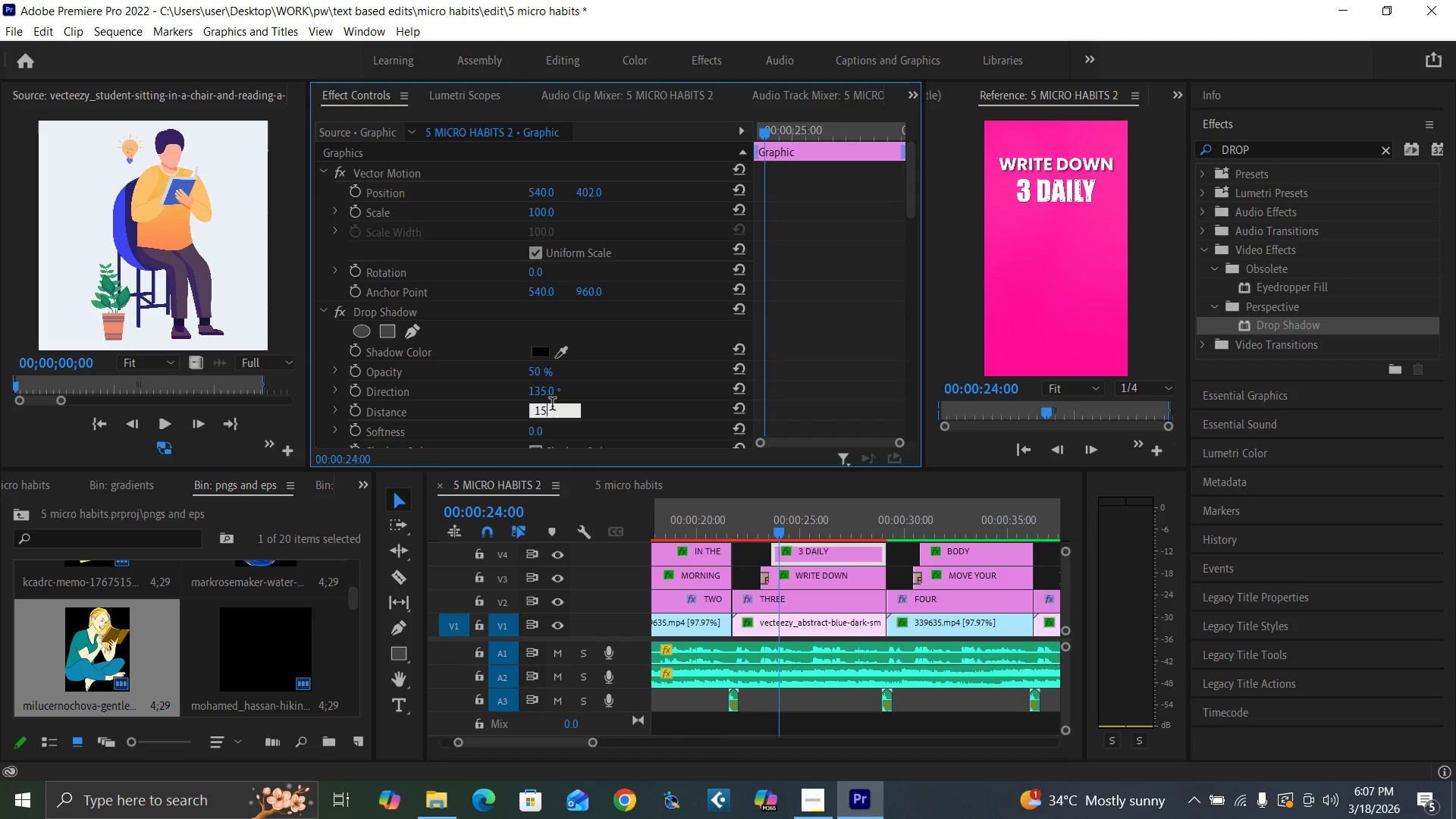 
key(Enter)
 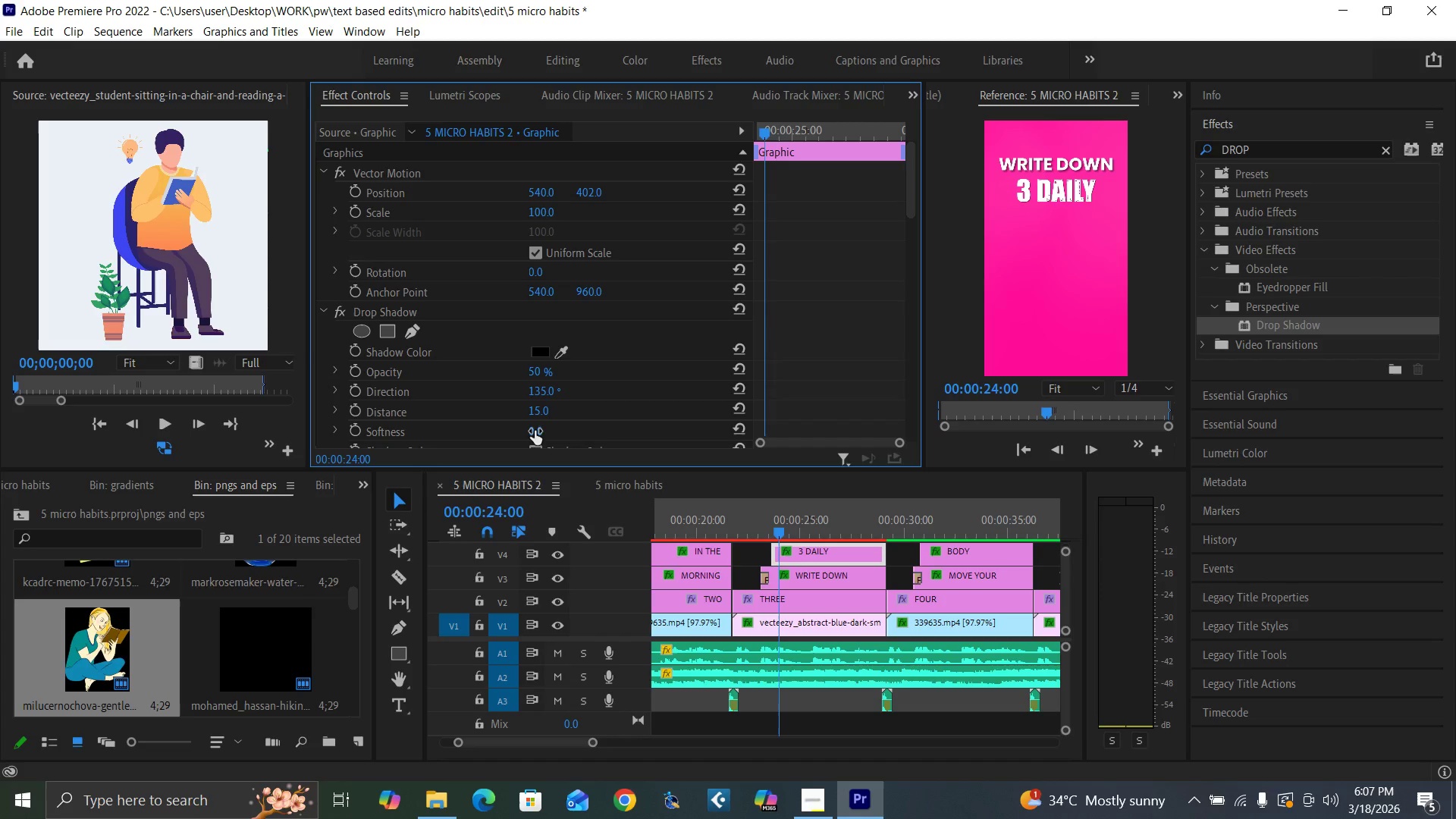 
left_click([535, 431])
 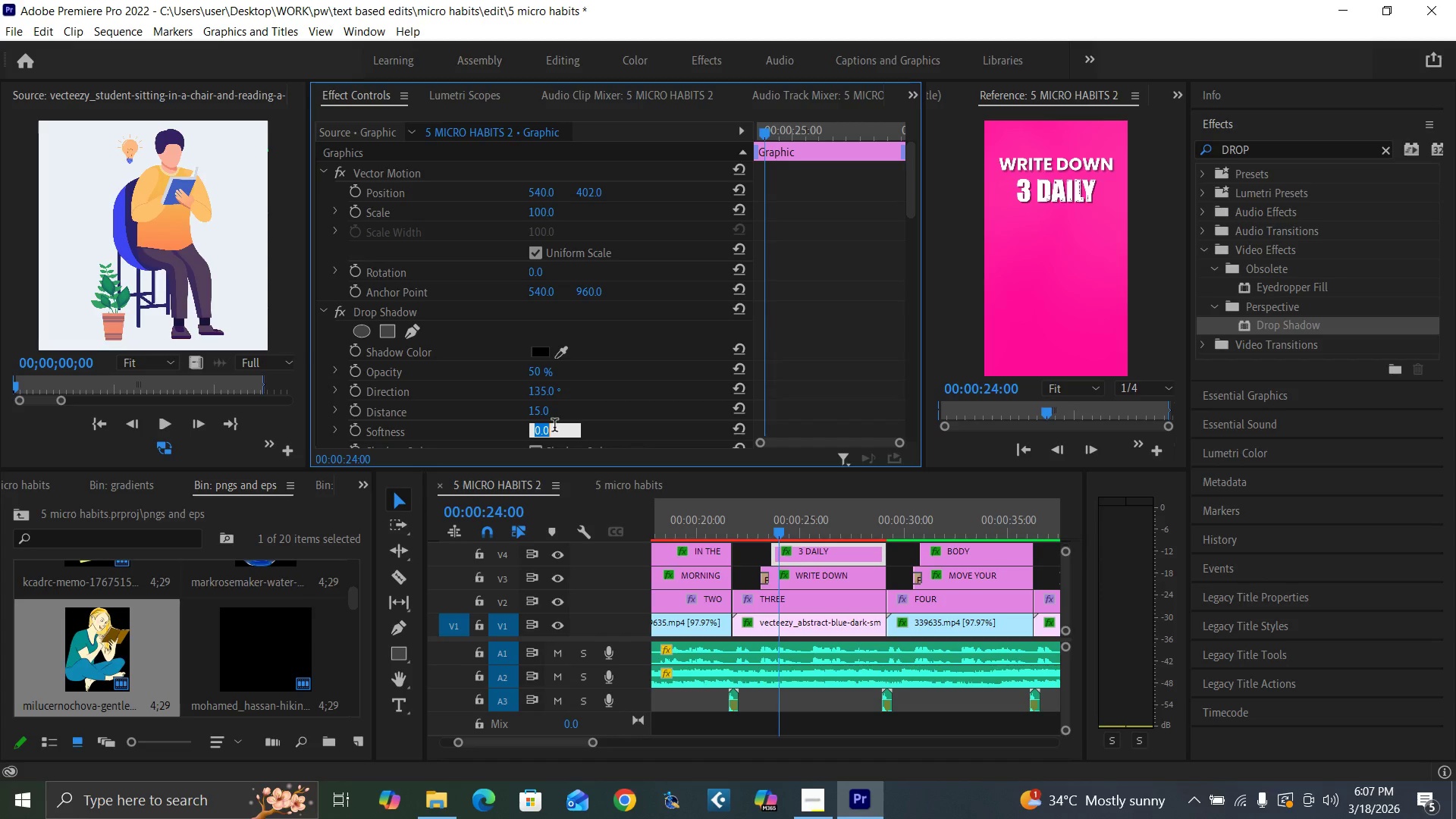 
type(30)
 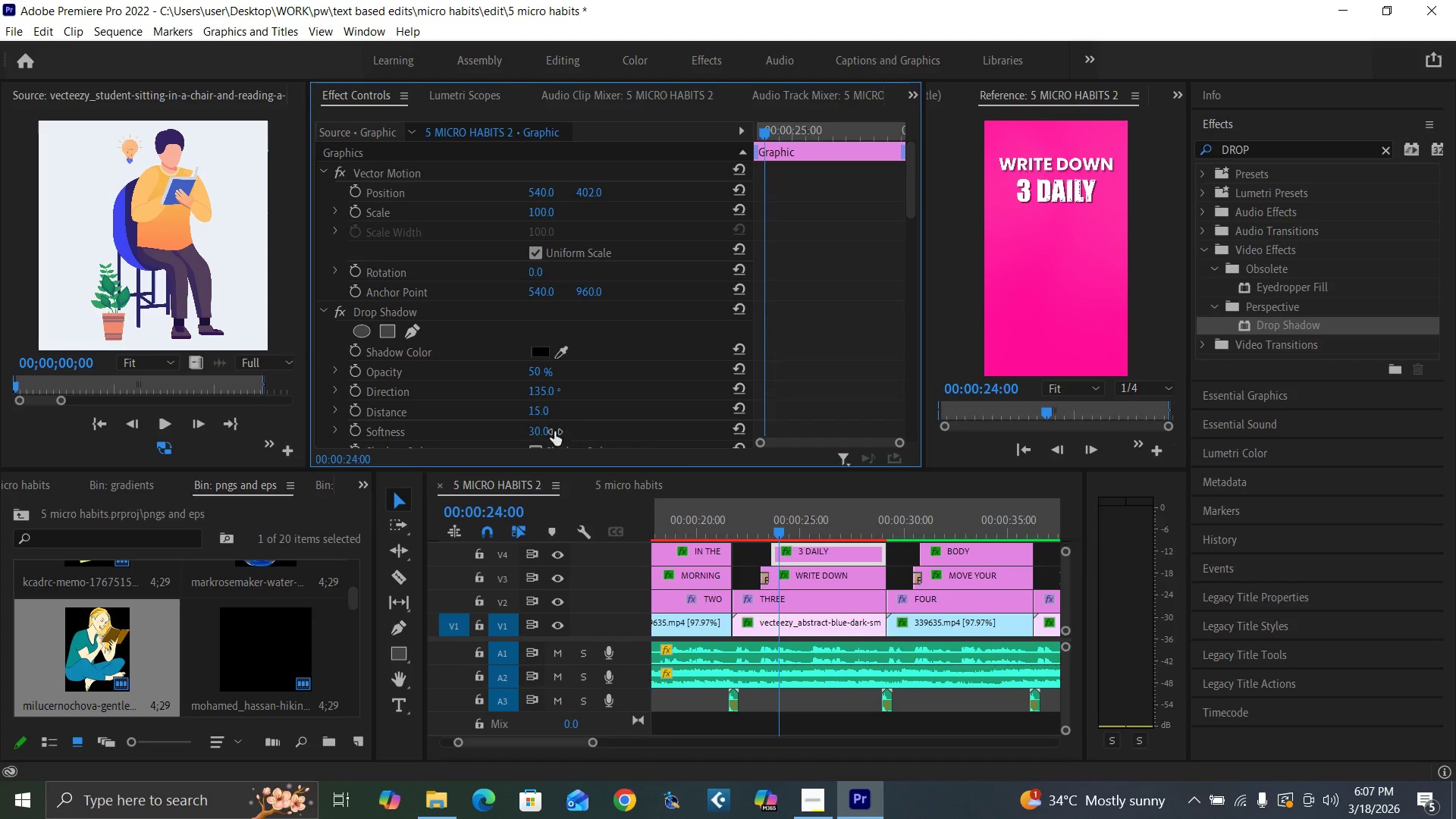 
key(Enter)
 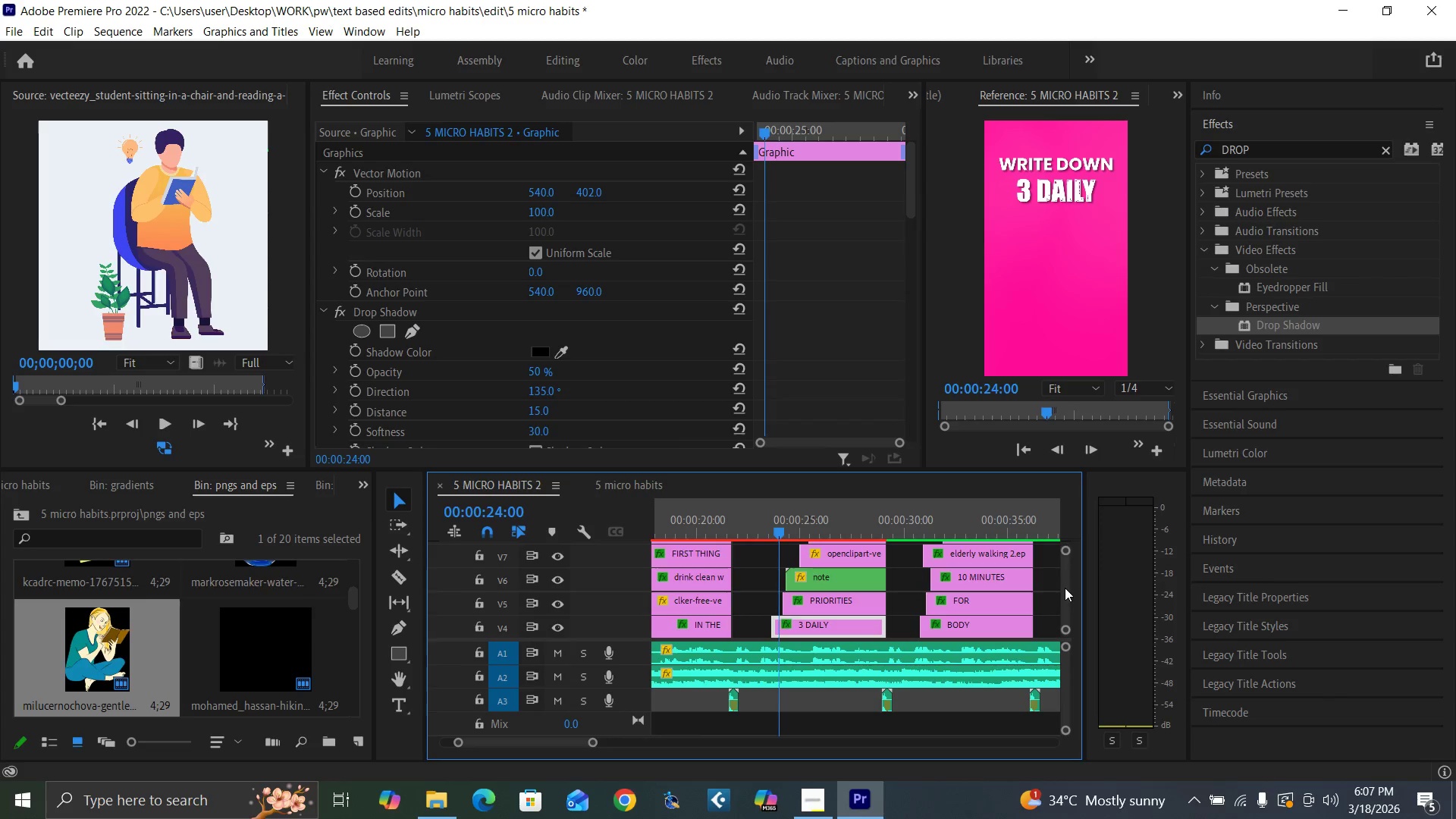 
left_click([795, 514])
 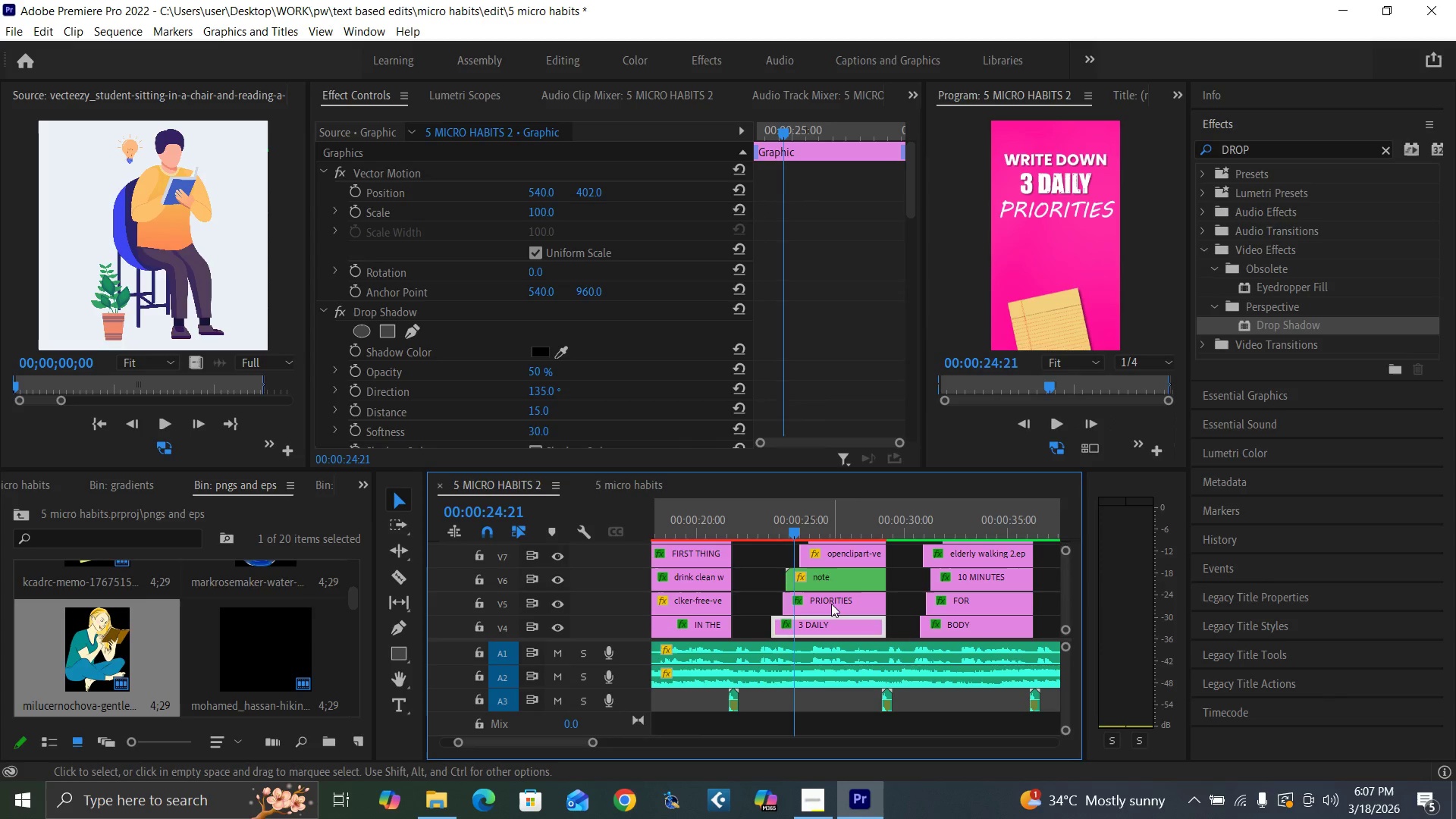 
left_click([831, 604])
 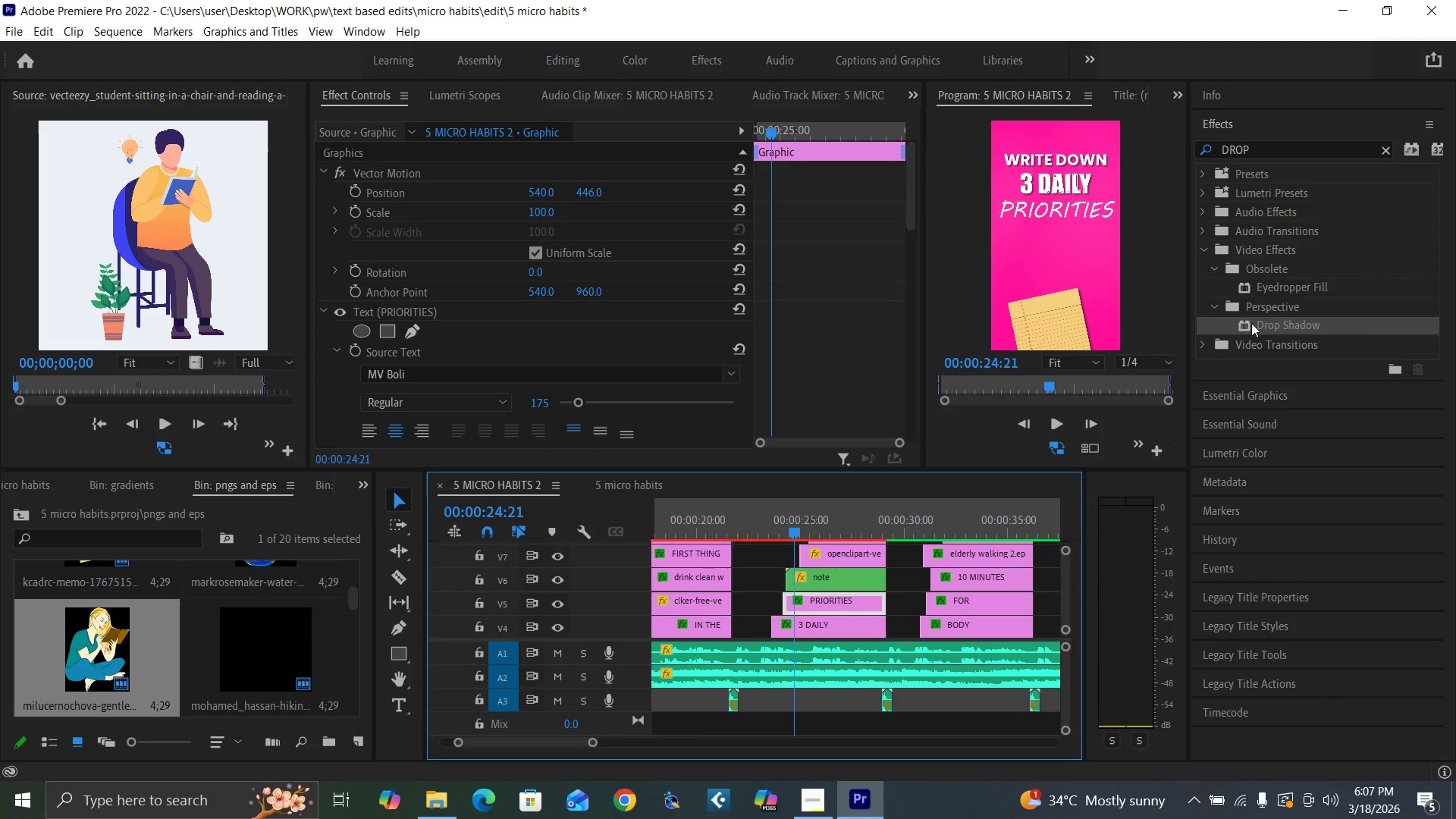 
left_click_drag(start_coordinate=[1251, 323], to_coordinate=[835, 607])
 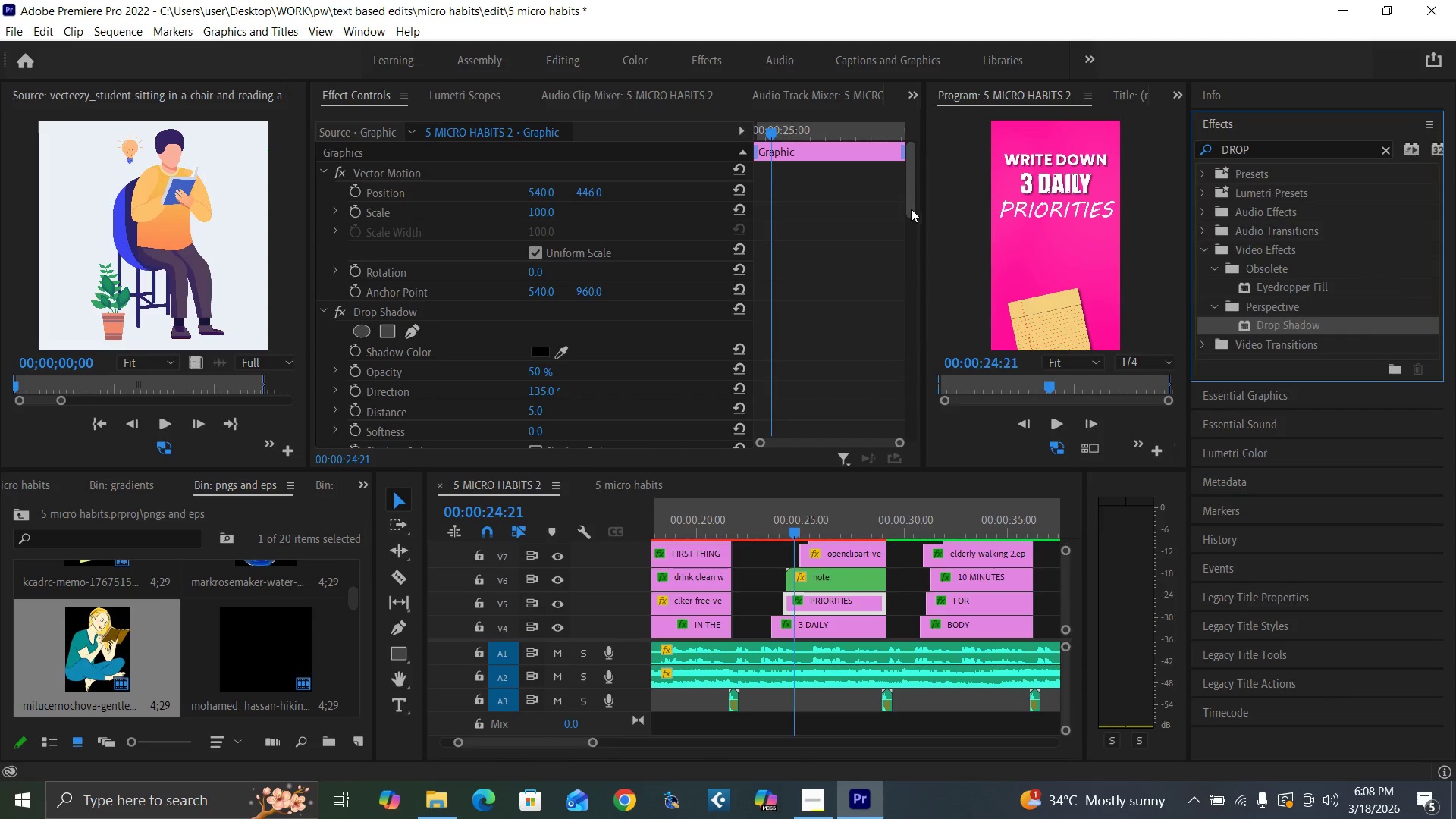 
left_click_drag(start_coordinate=[911, 204], to_coordinate=[907, 234])
 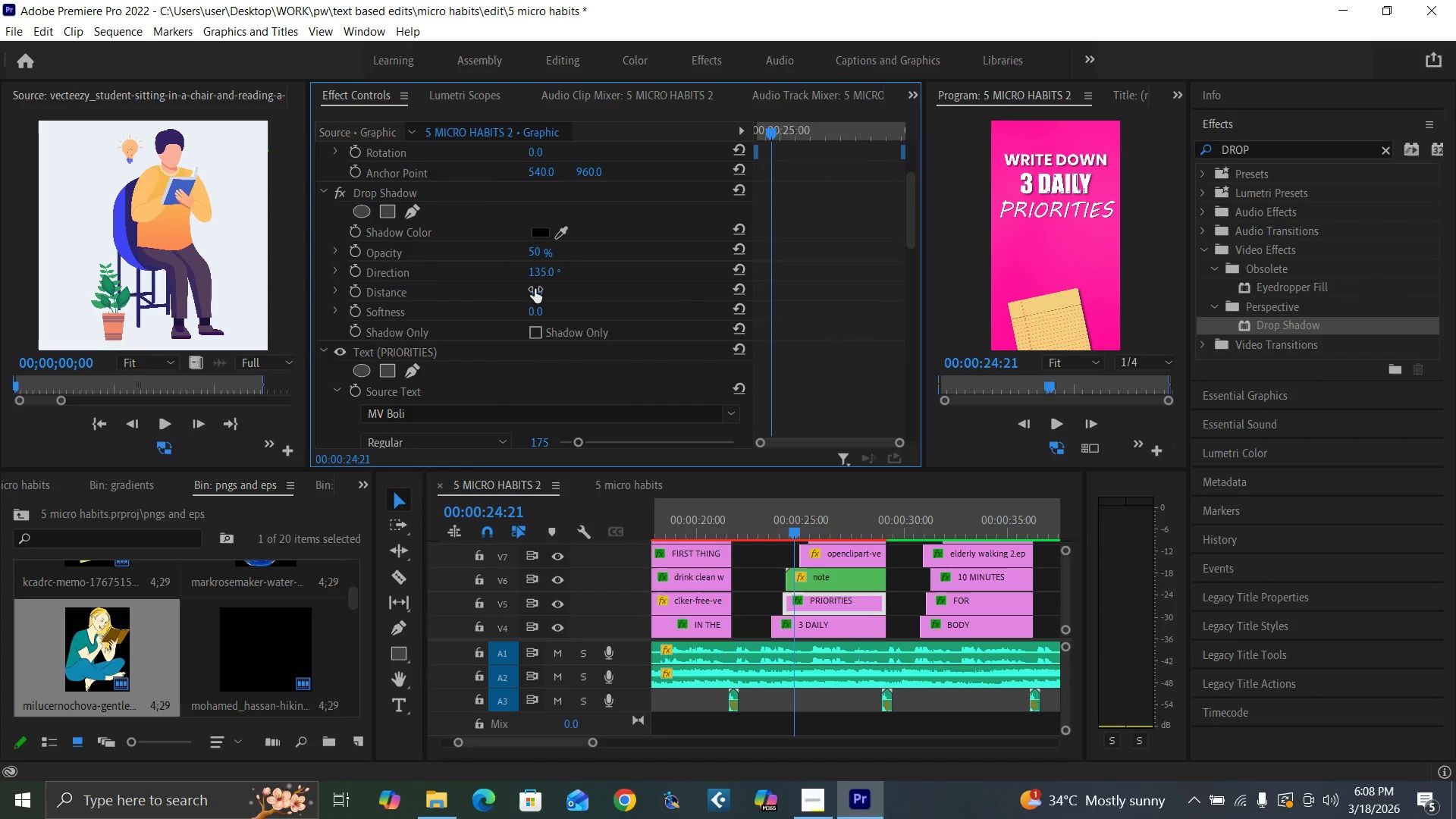 
left_click([534, 289])
 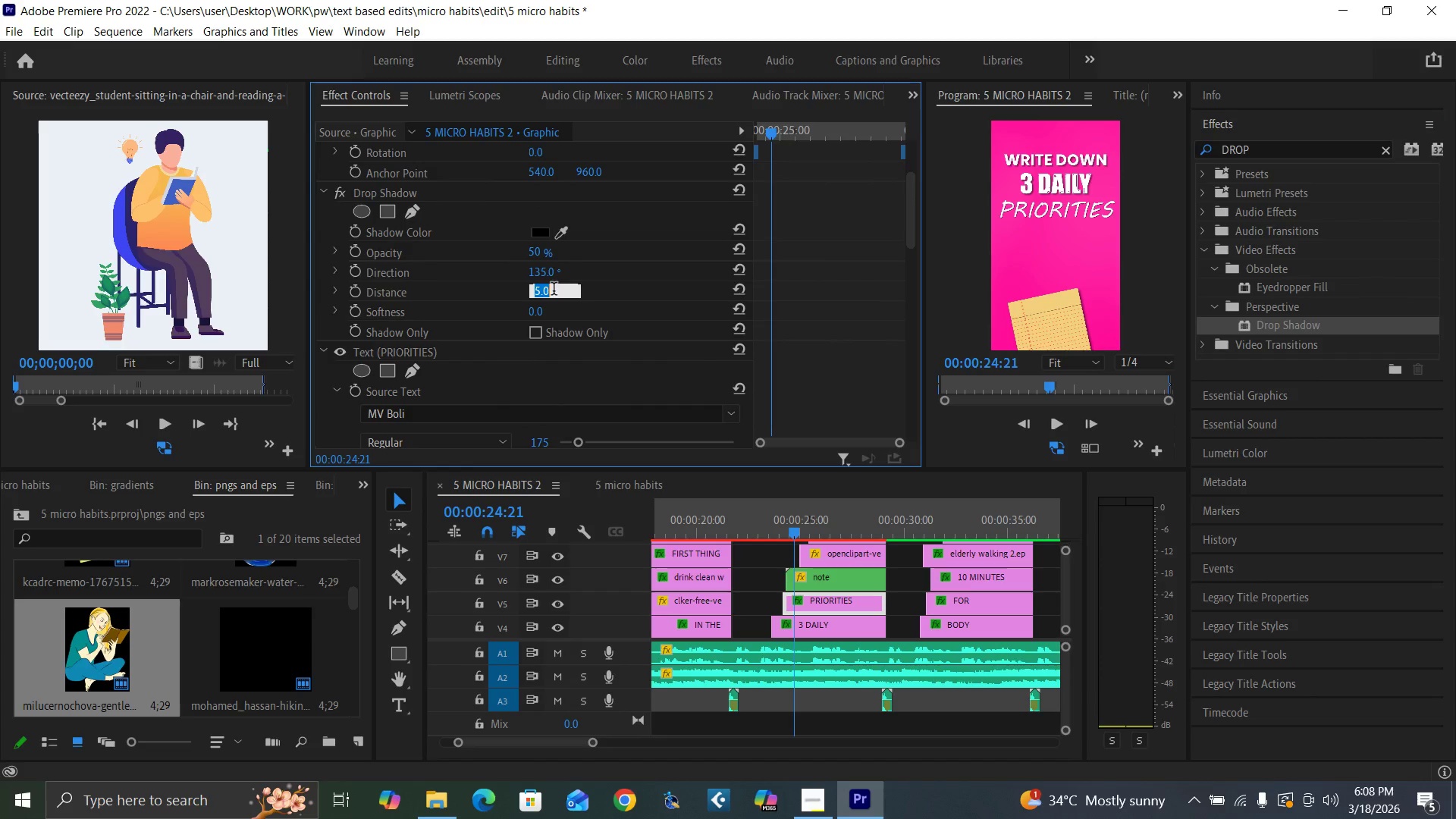 
type(15)
 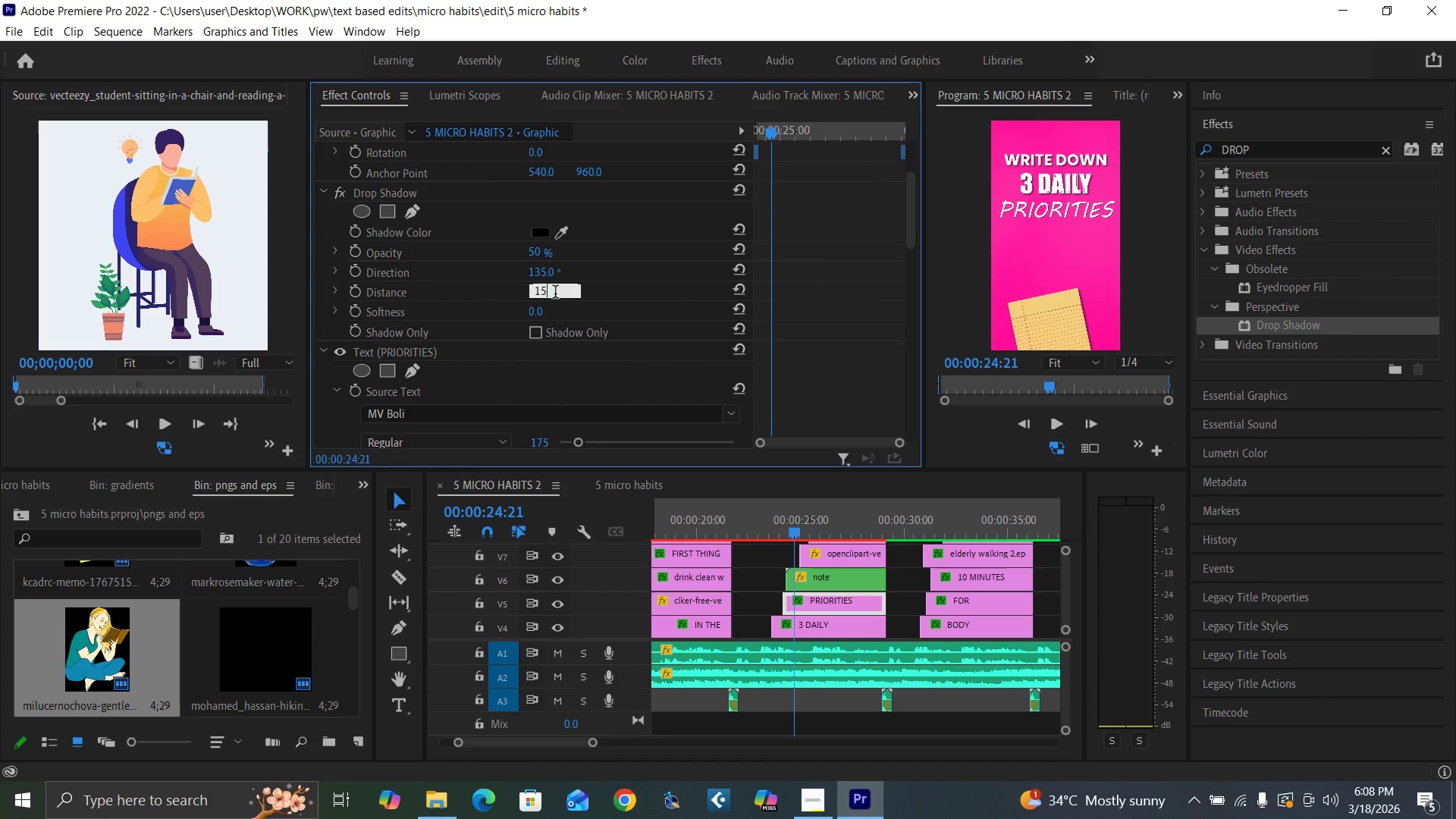 
key(Enter)
 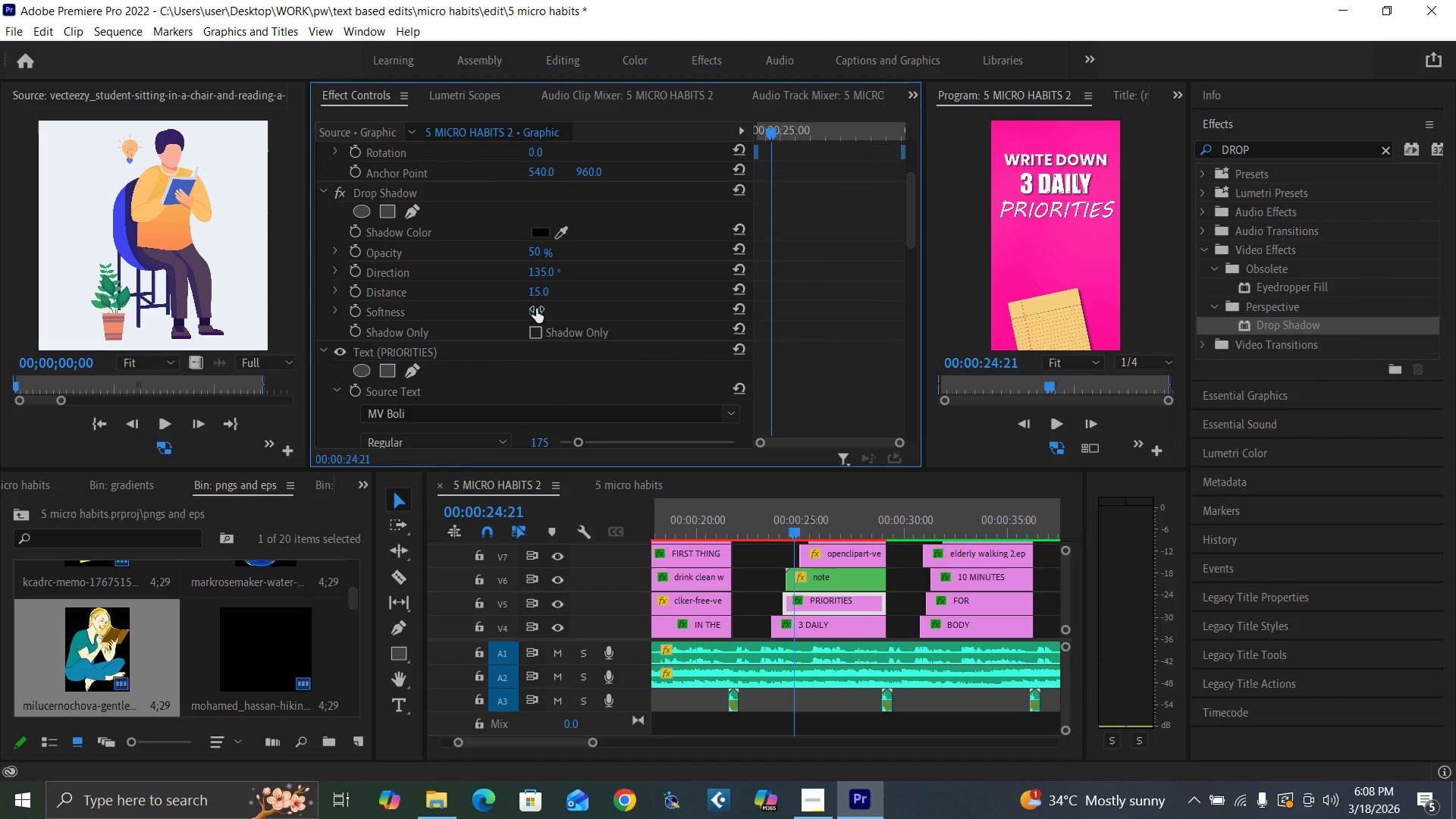 
left_click([536, 309])
 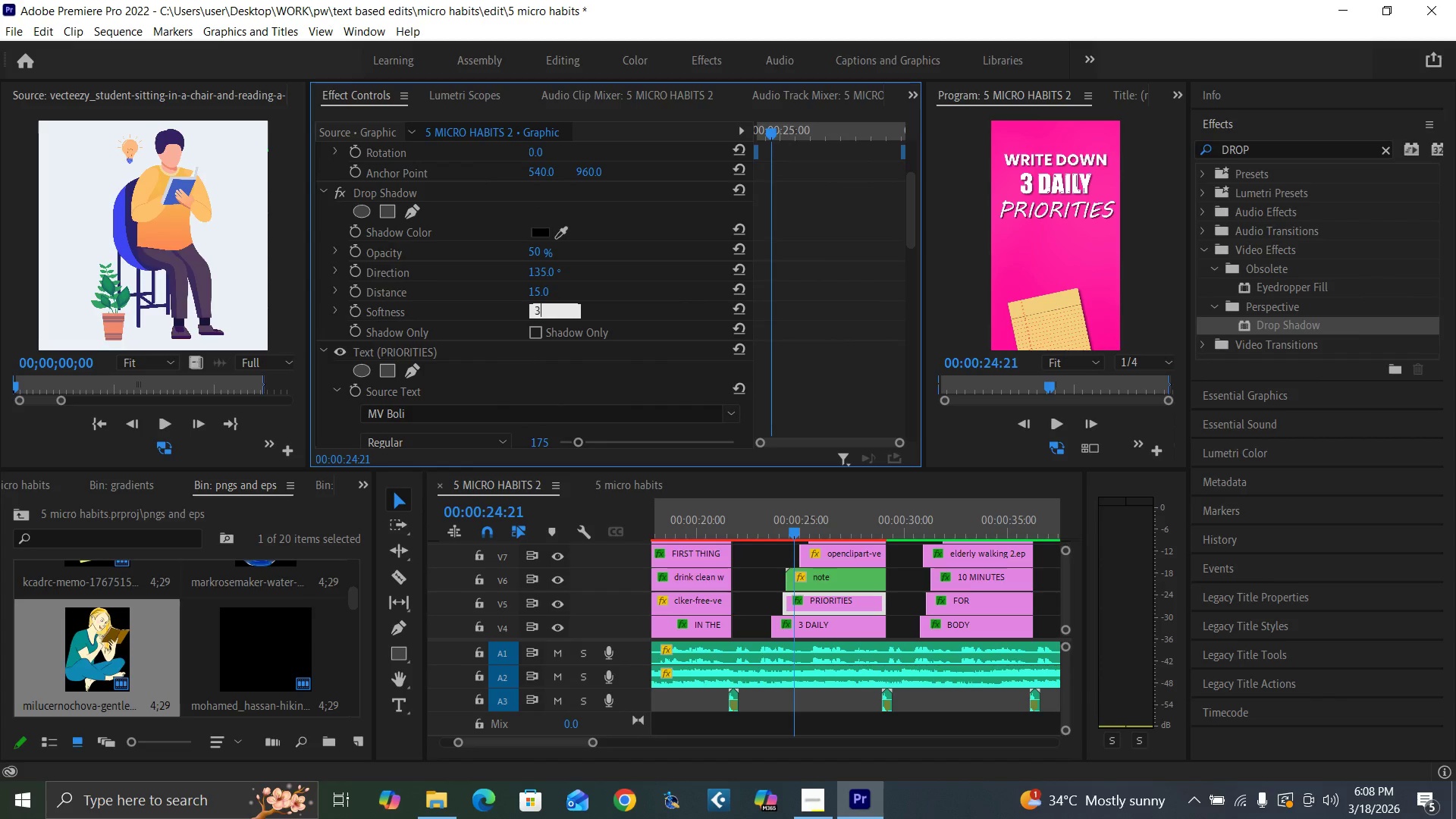 
type(30)
 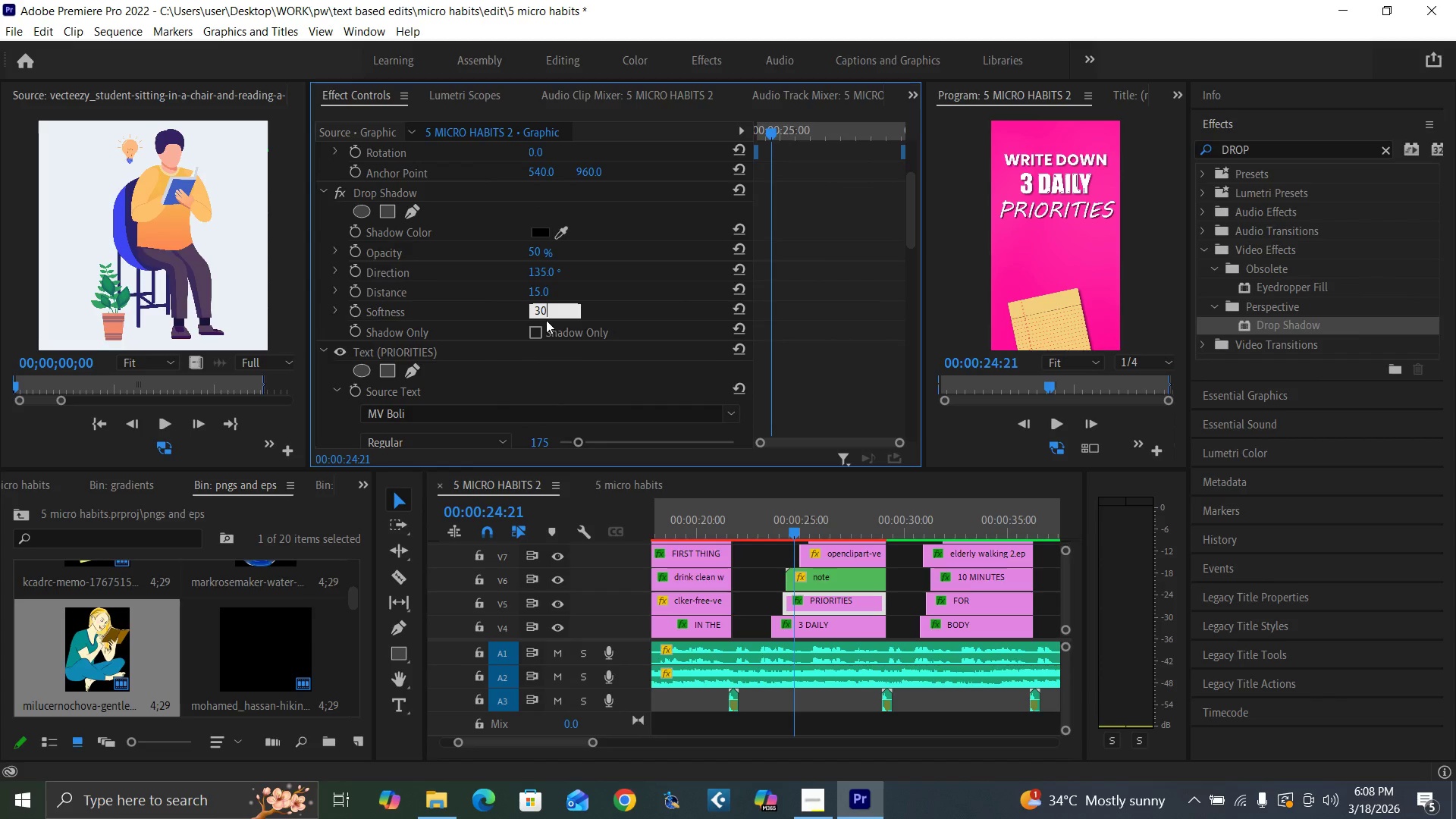 
key(Enter)
 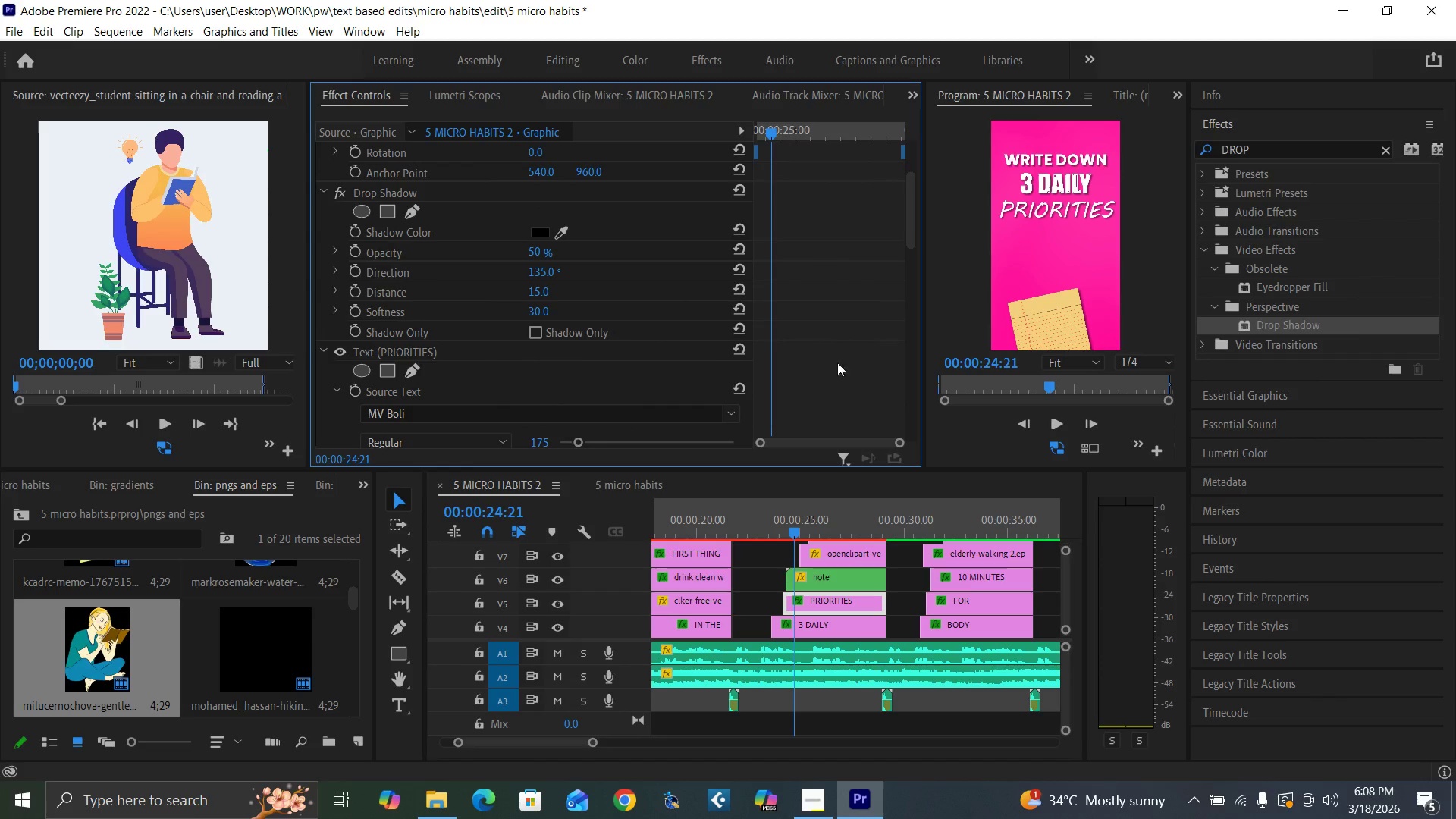 
wait(6.44)
 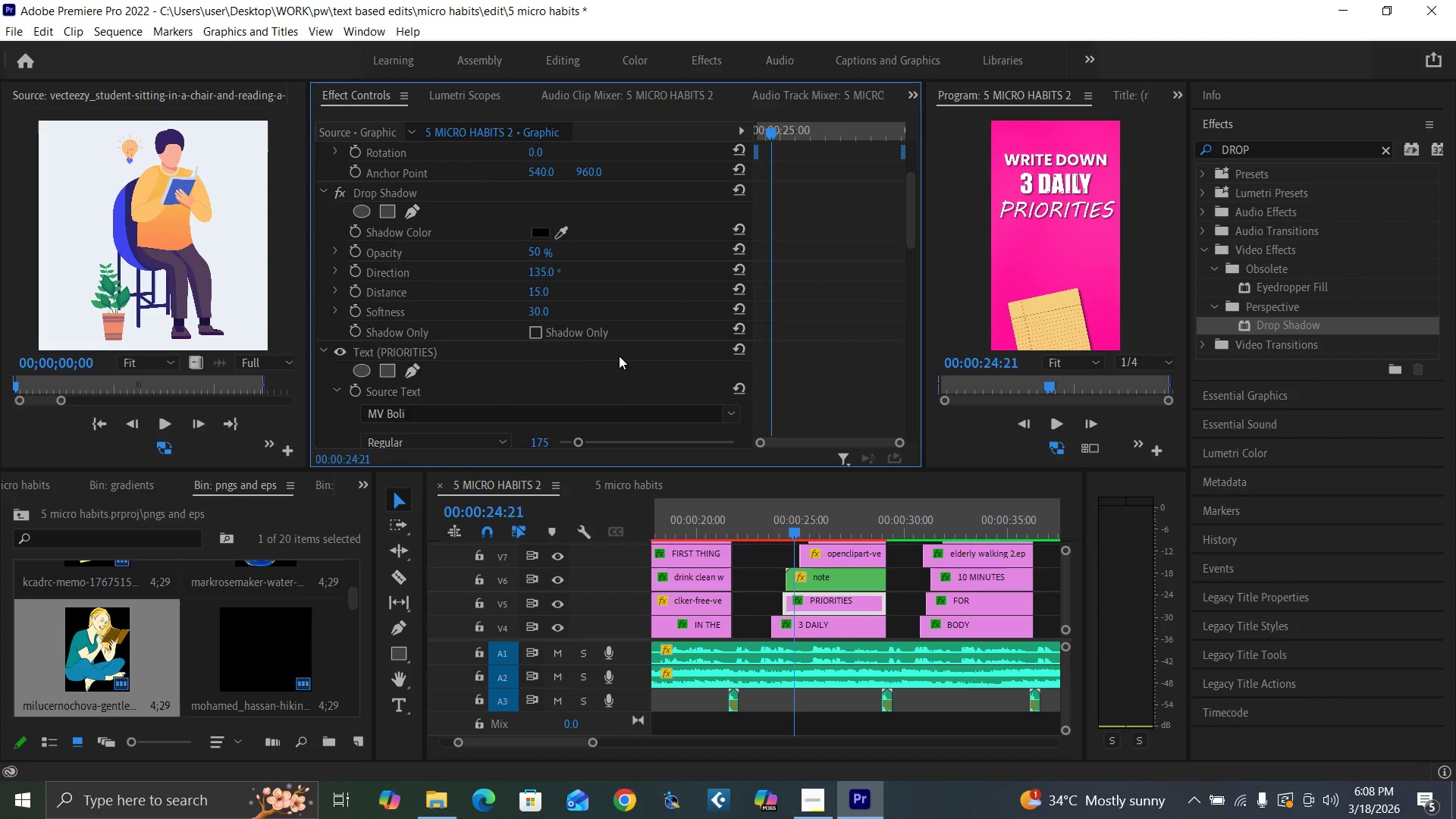 
key(Space)
 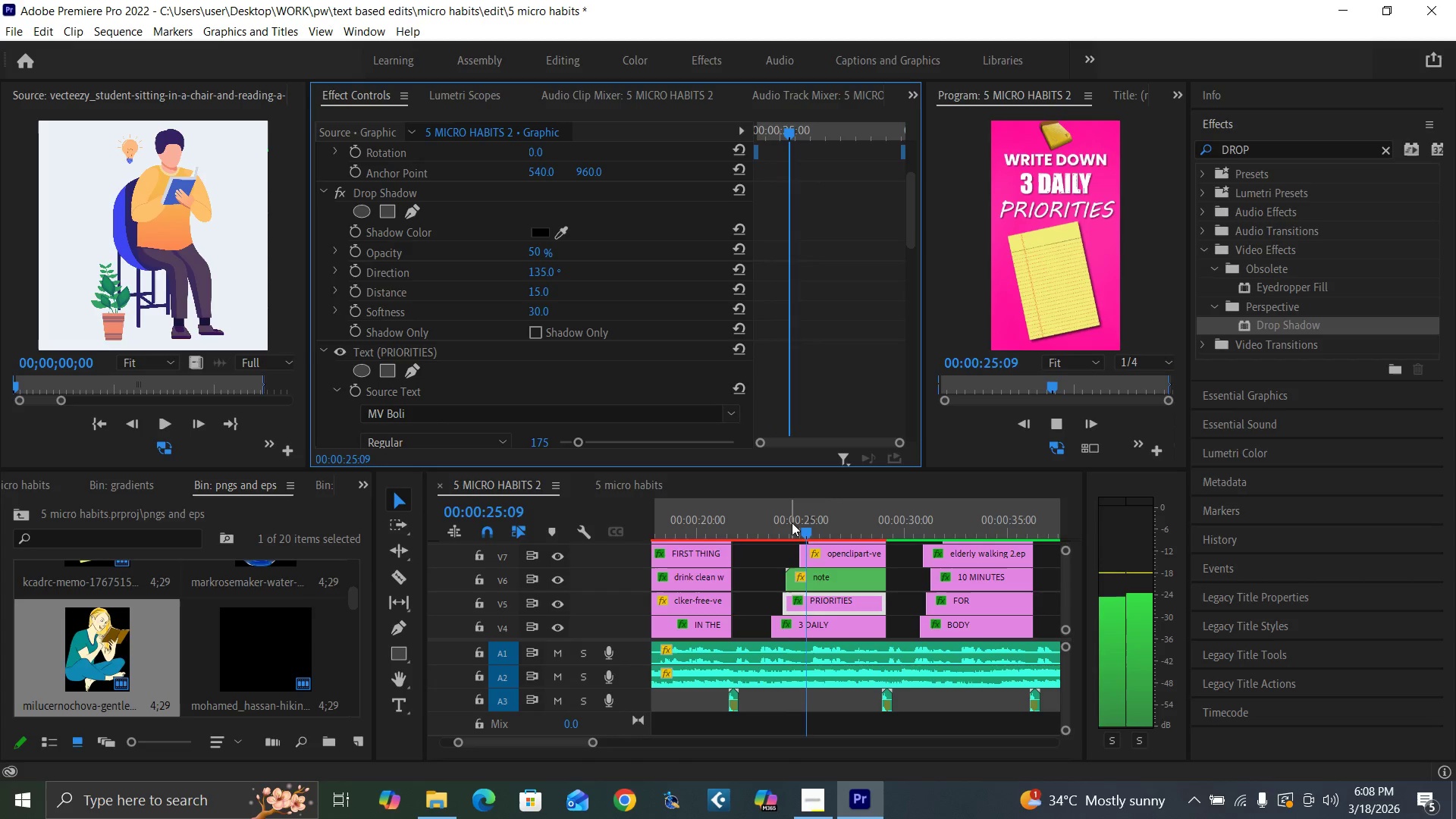 
key(Space)
 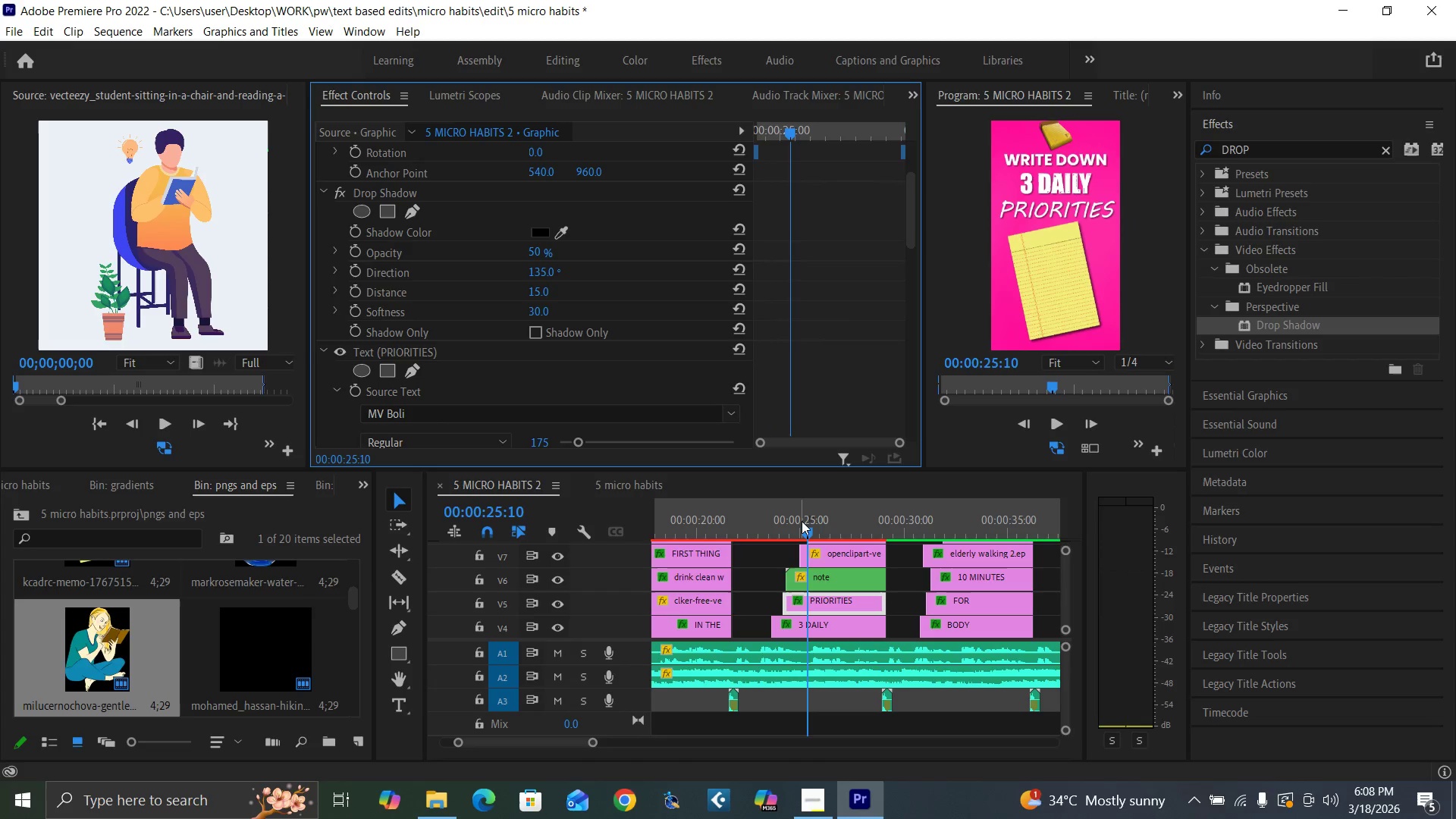 
key(Space)
 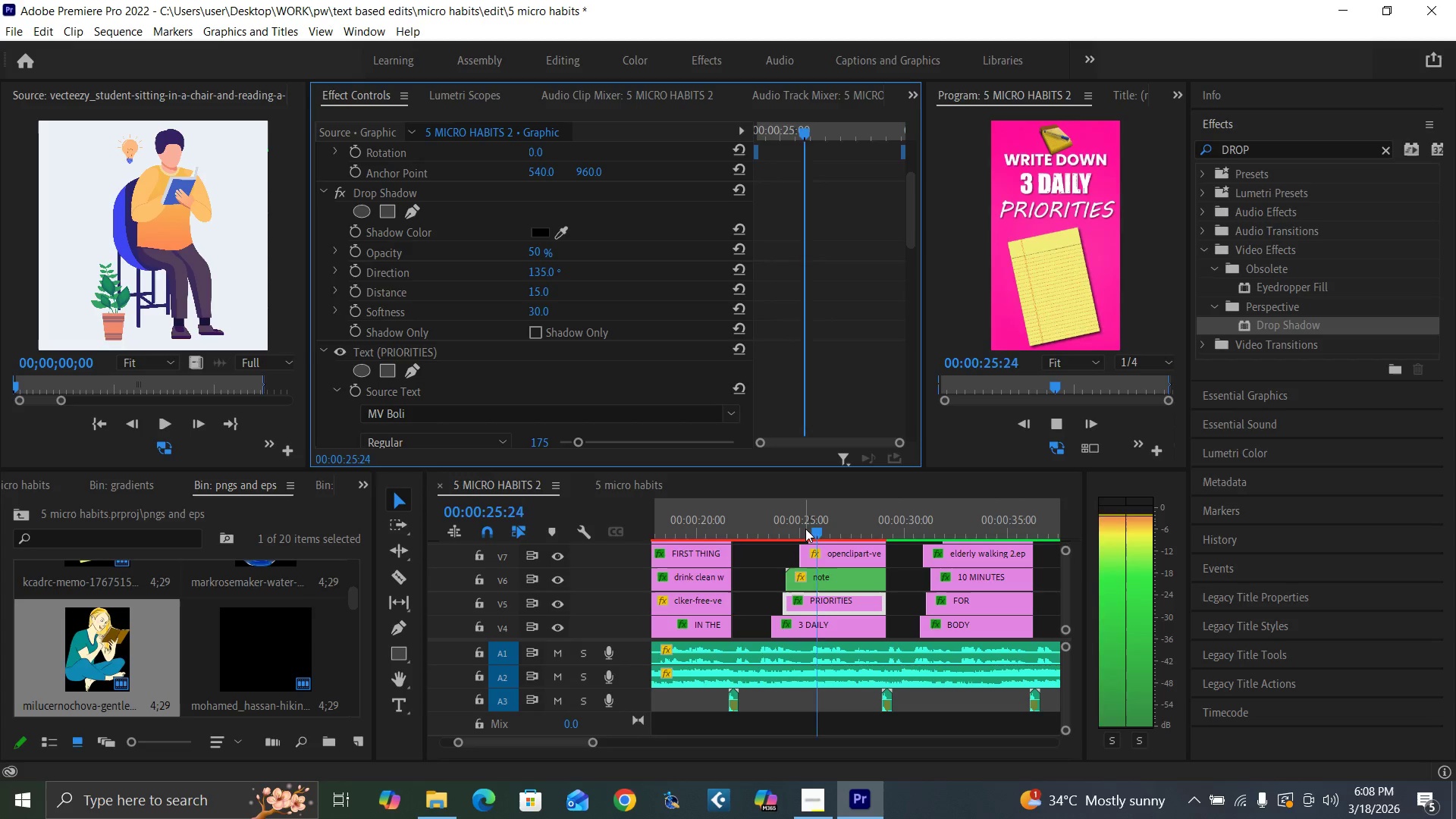 
key(Space)
 